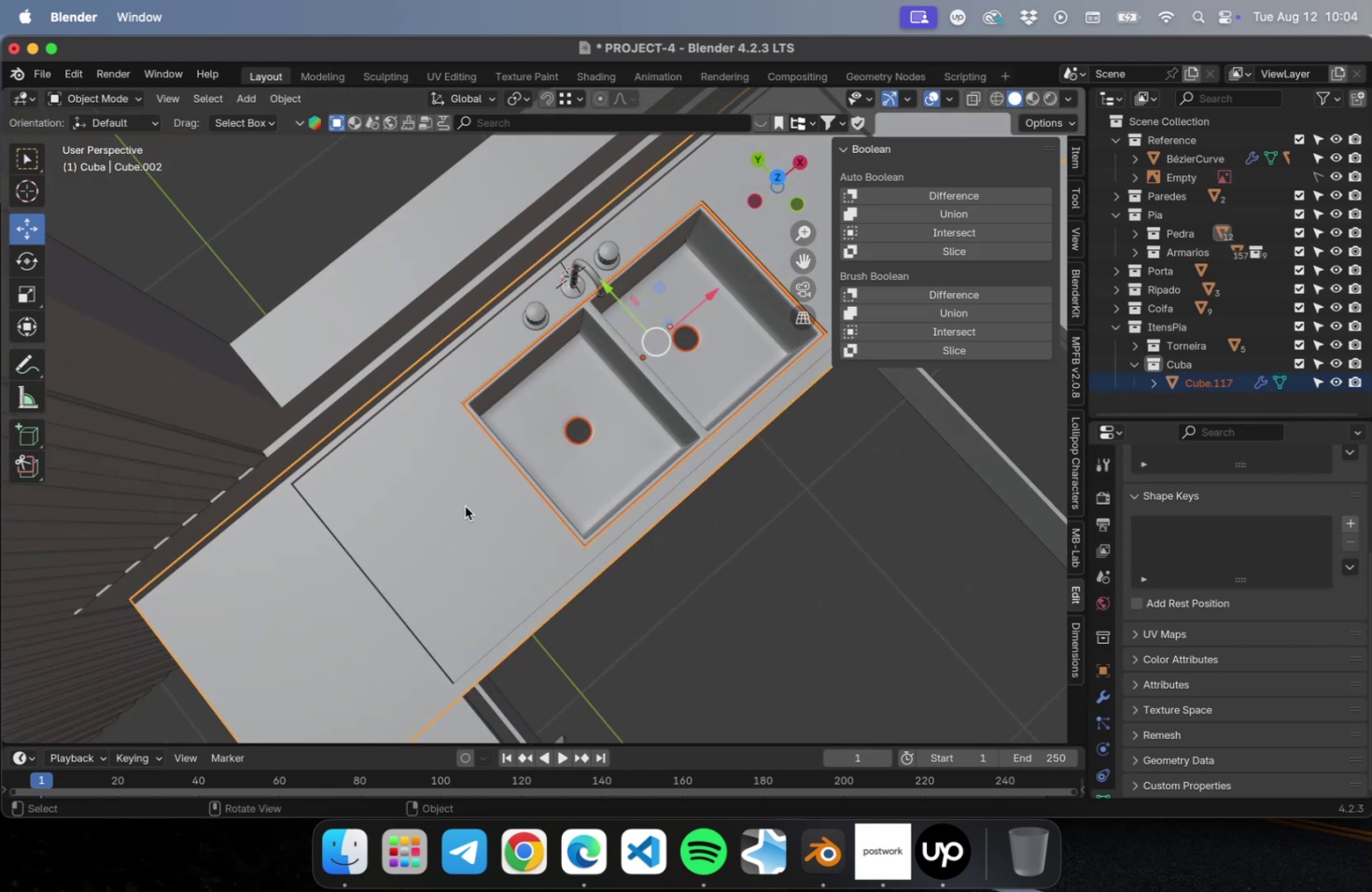 
key(NumLock)
 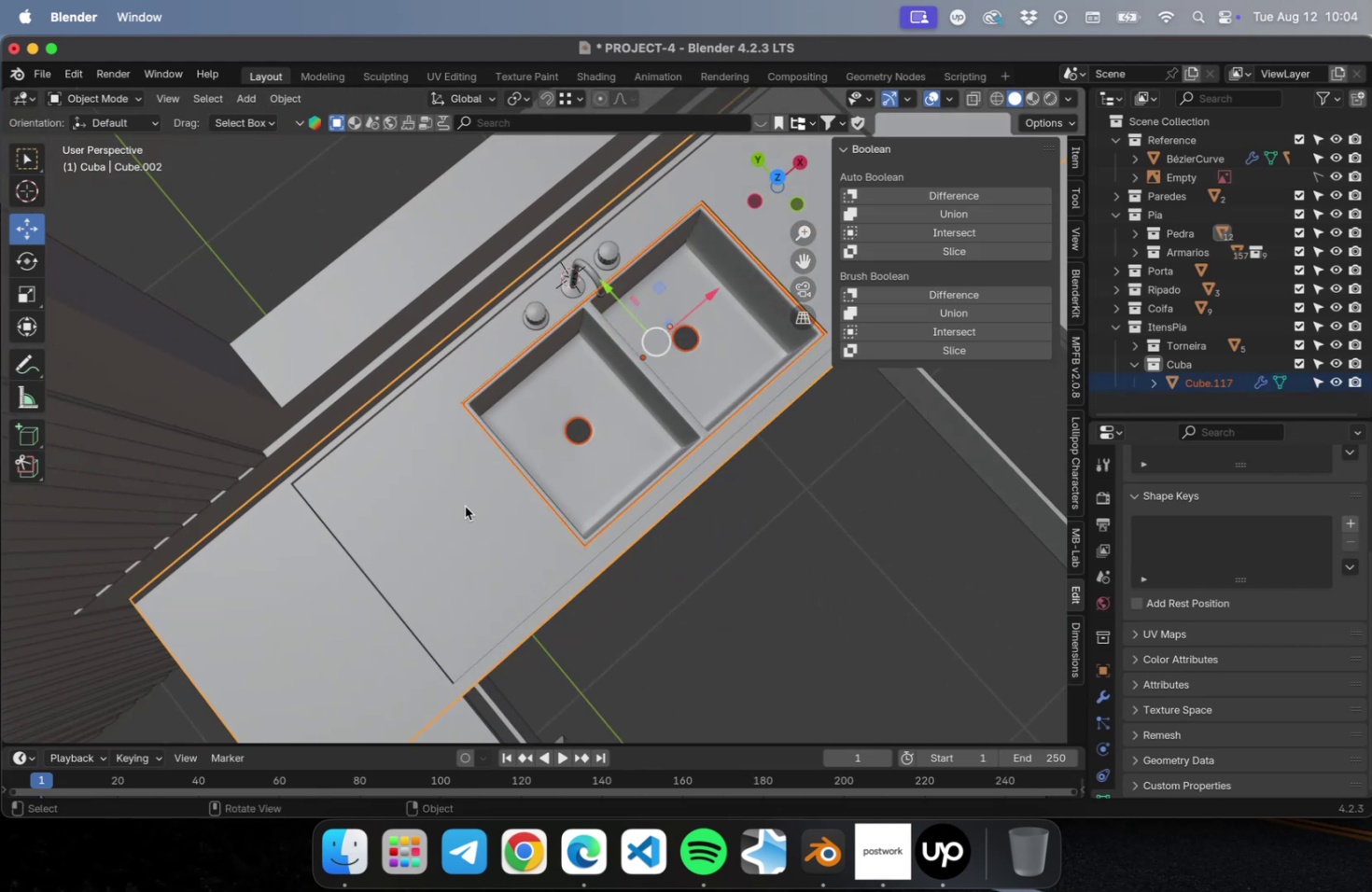 
key(NumpadDivide)
 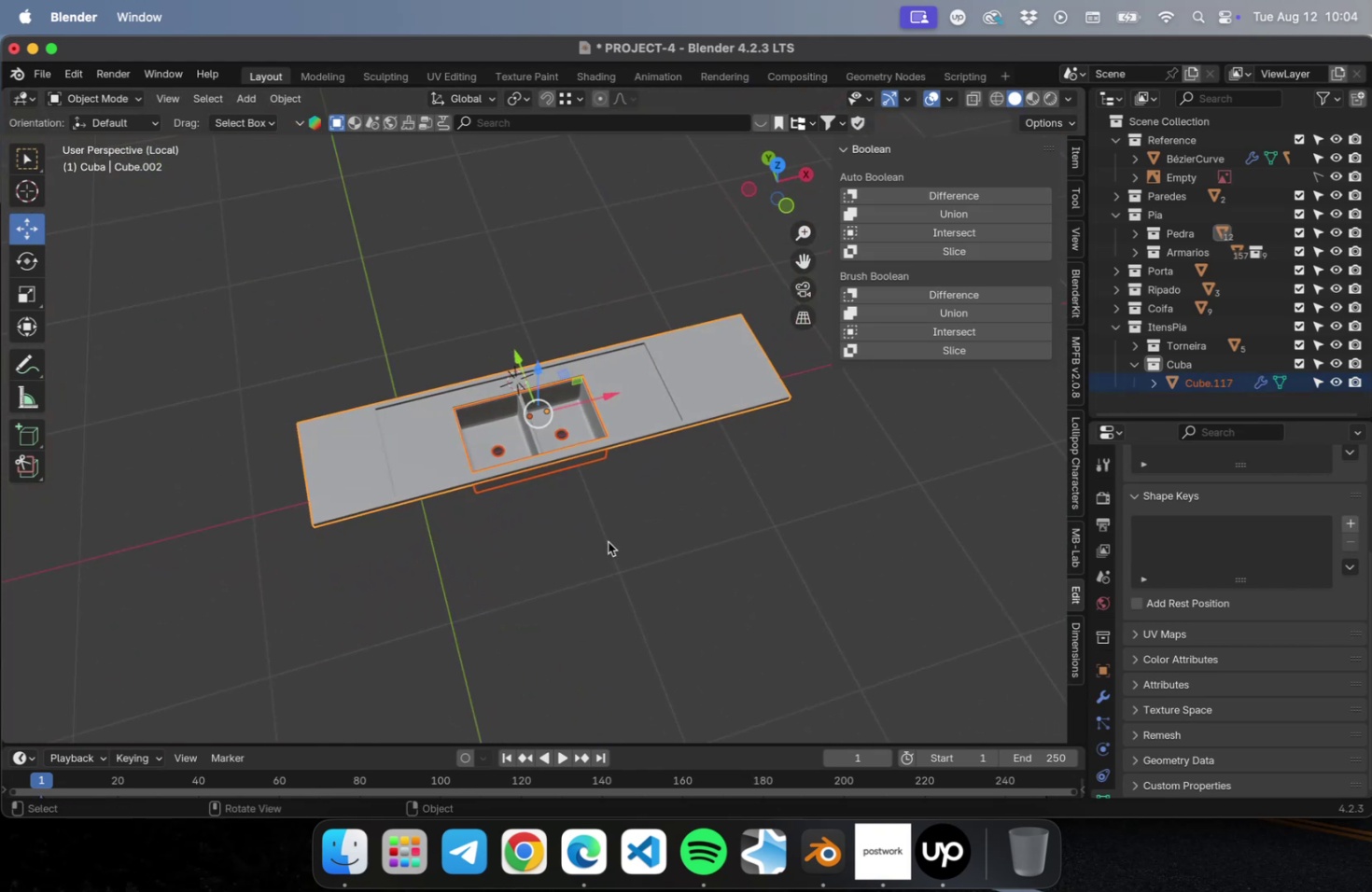 
hold_key(key=CommandLeft, duration=0.32)
 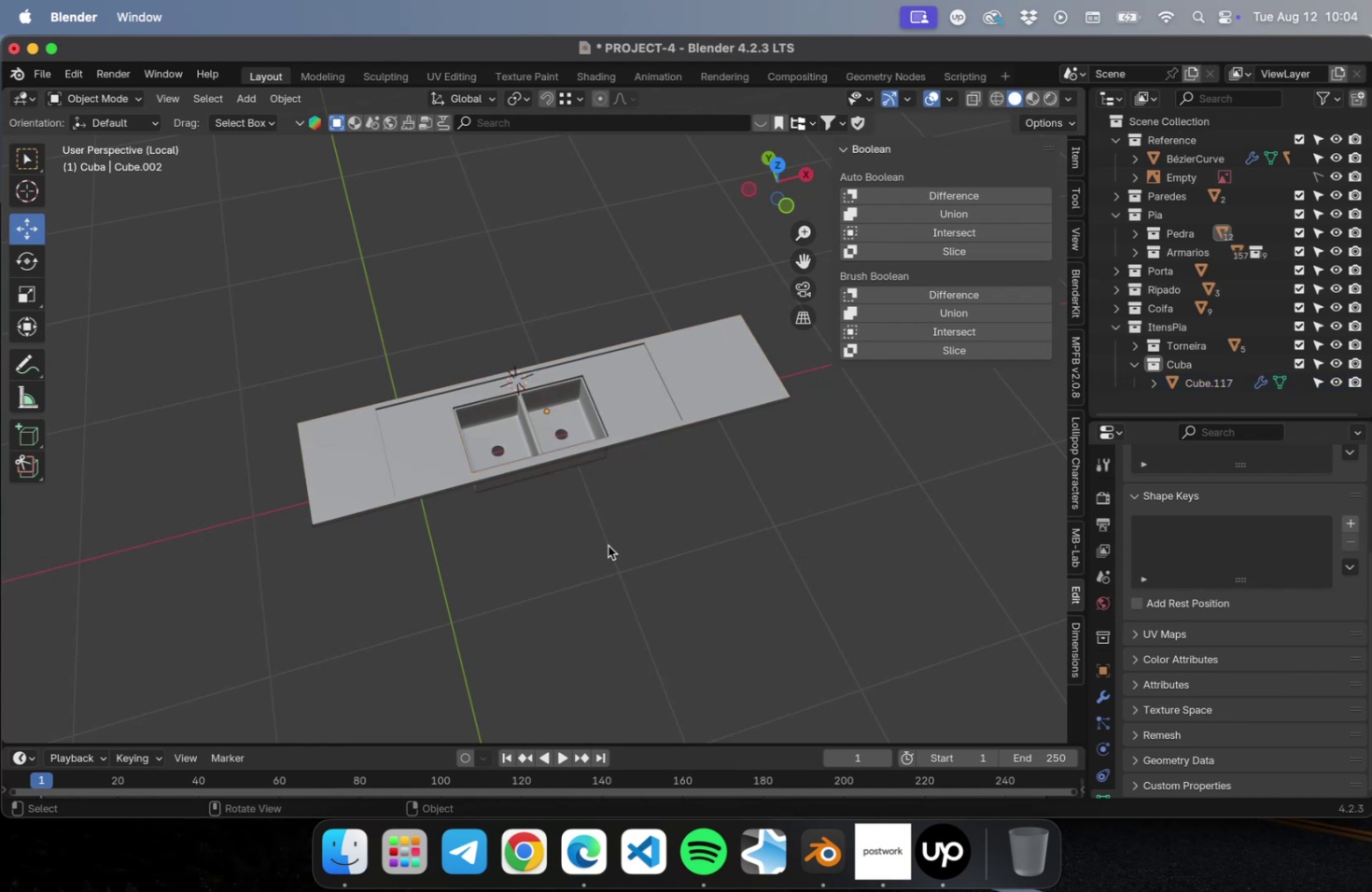 
key(Meta+S)
 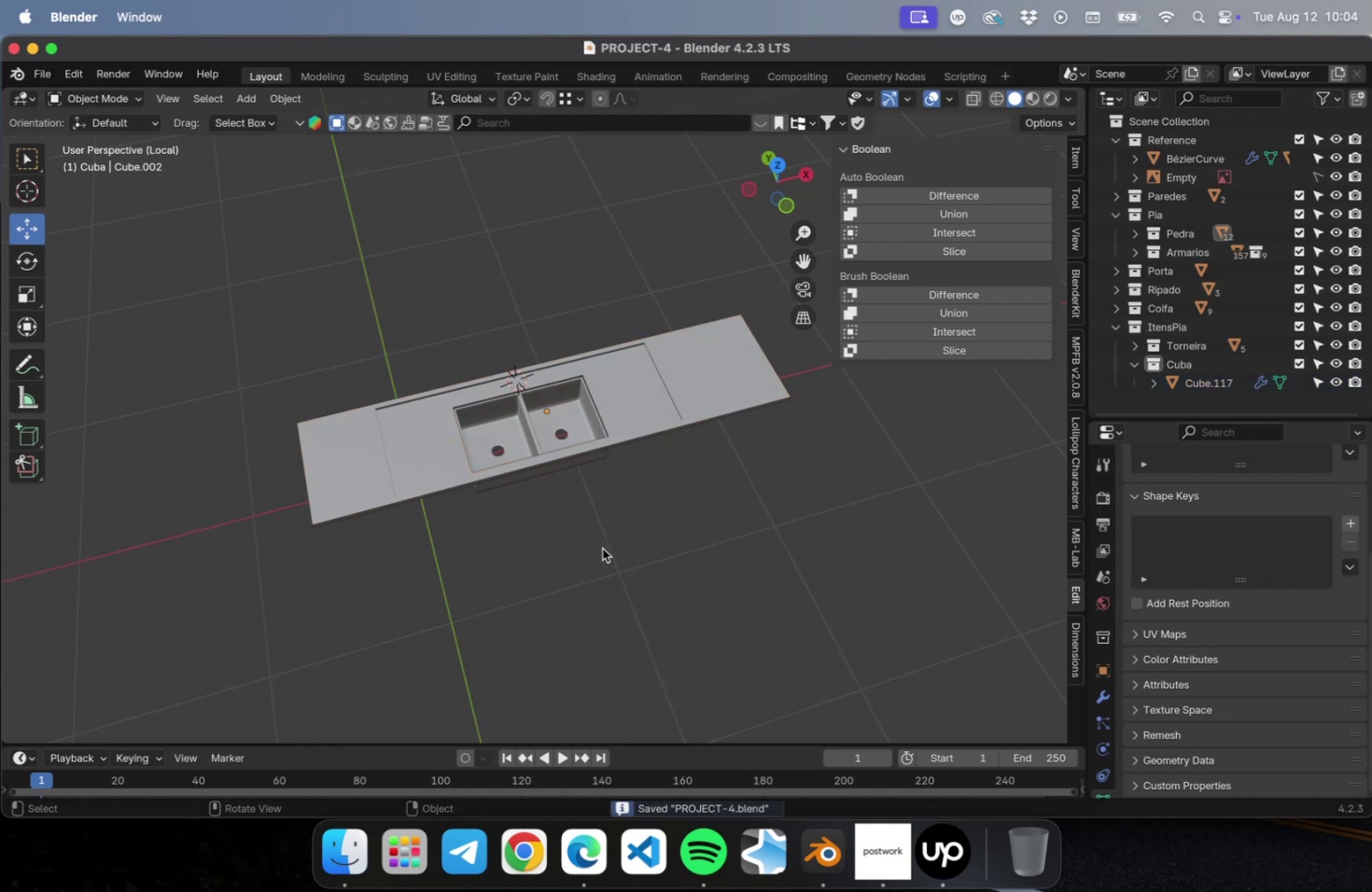 
key(NumLock)
 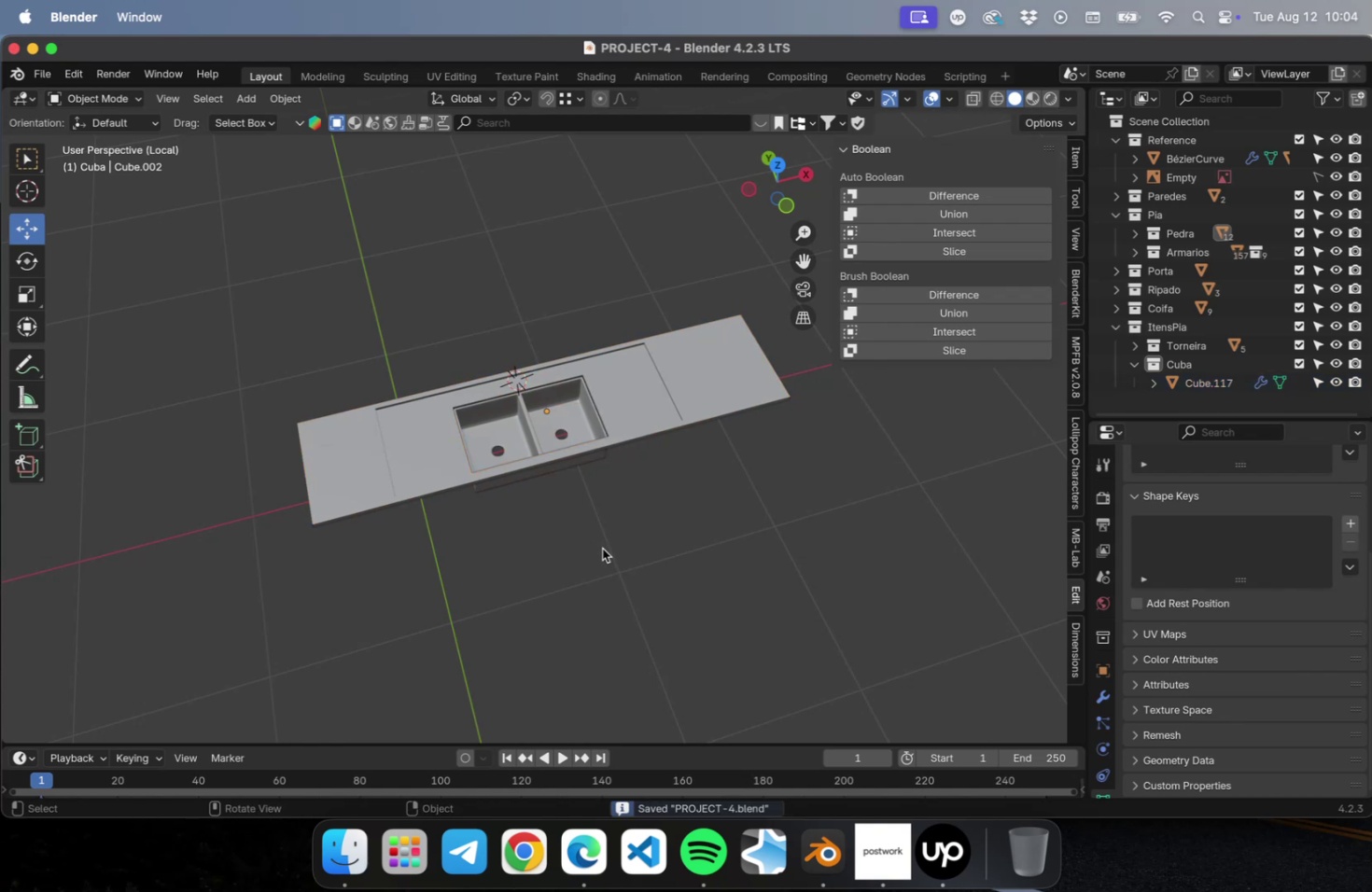 
key(Numpad7)
 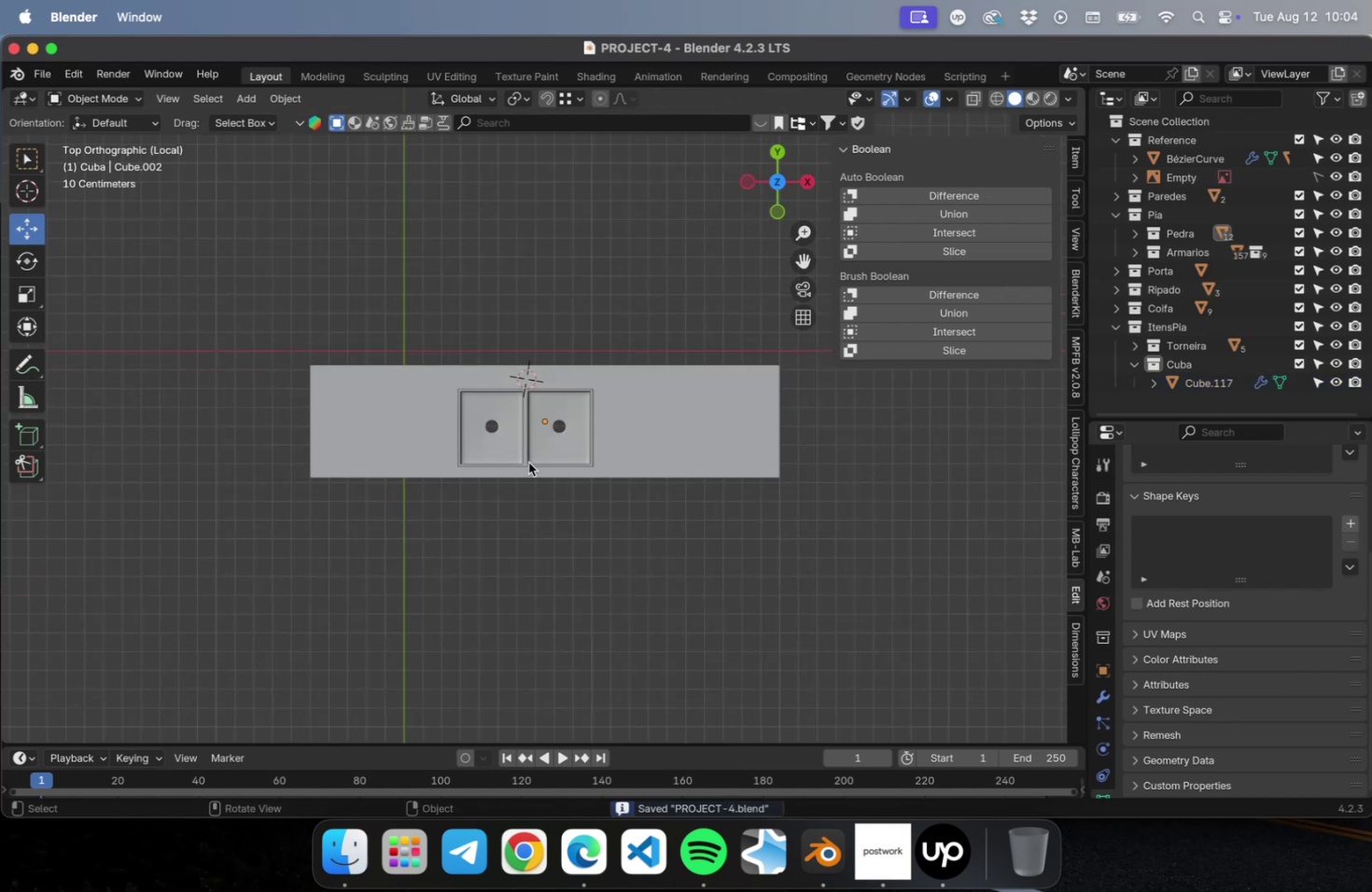 
left_click([521, 453])
 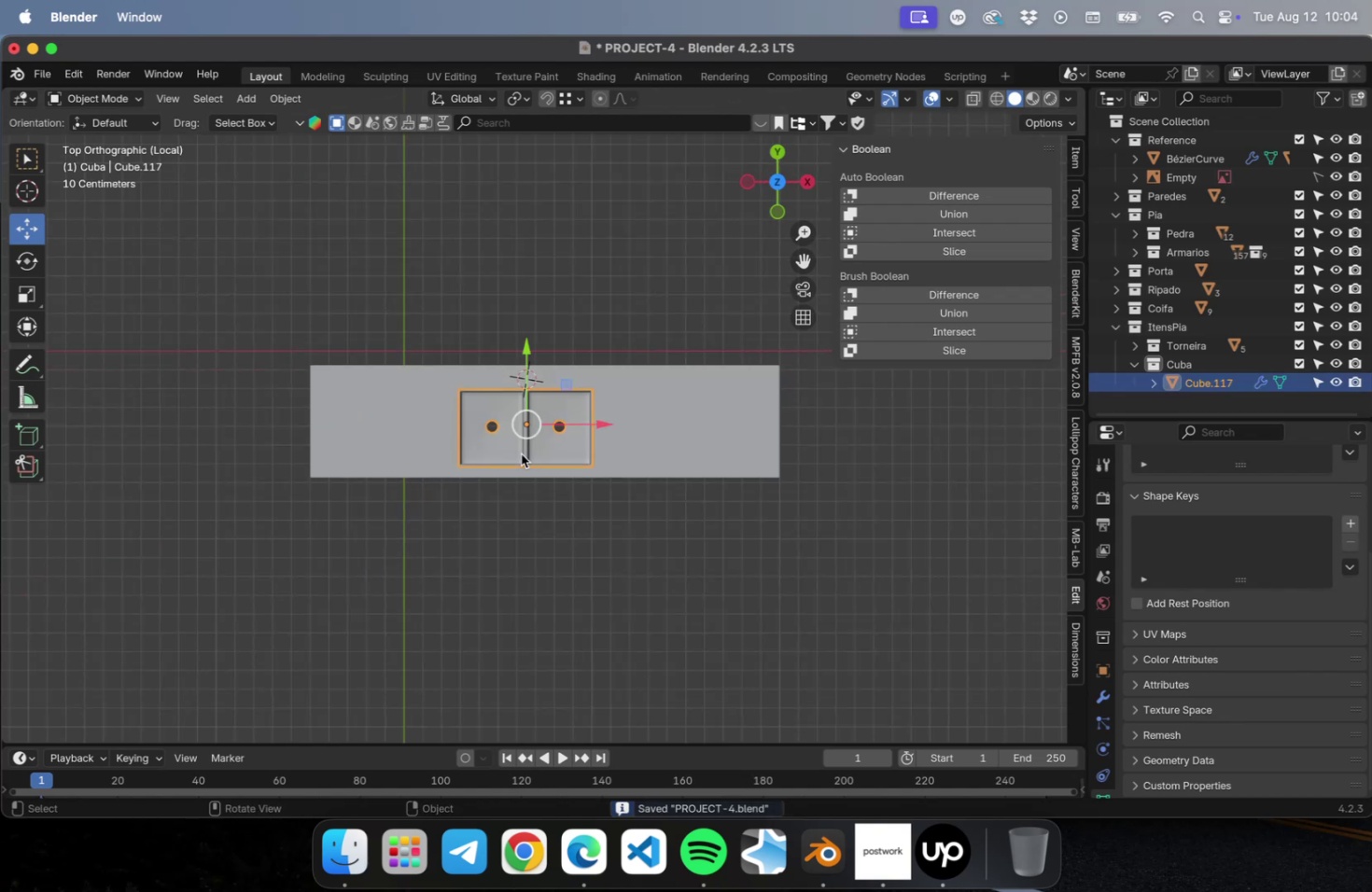 
key(NumLock)
 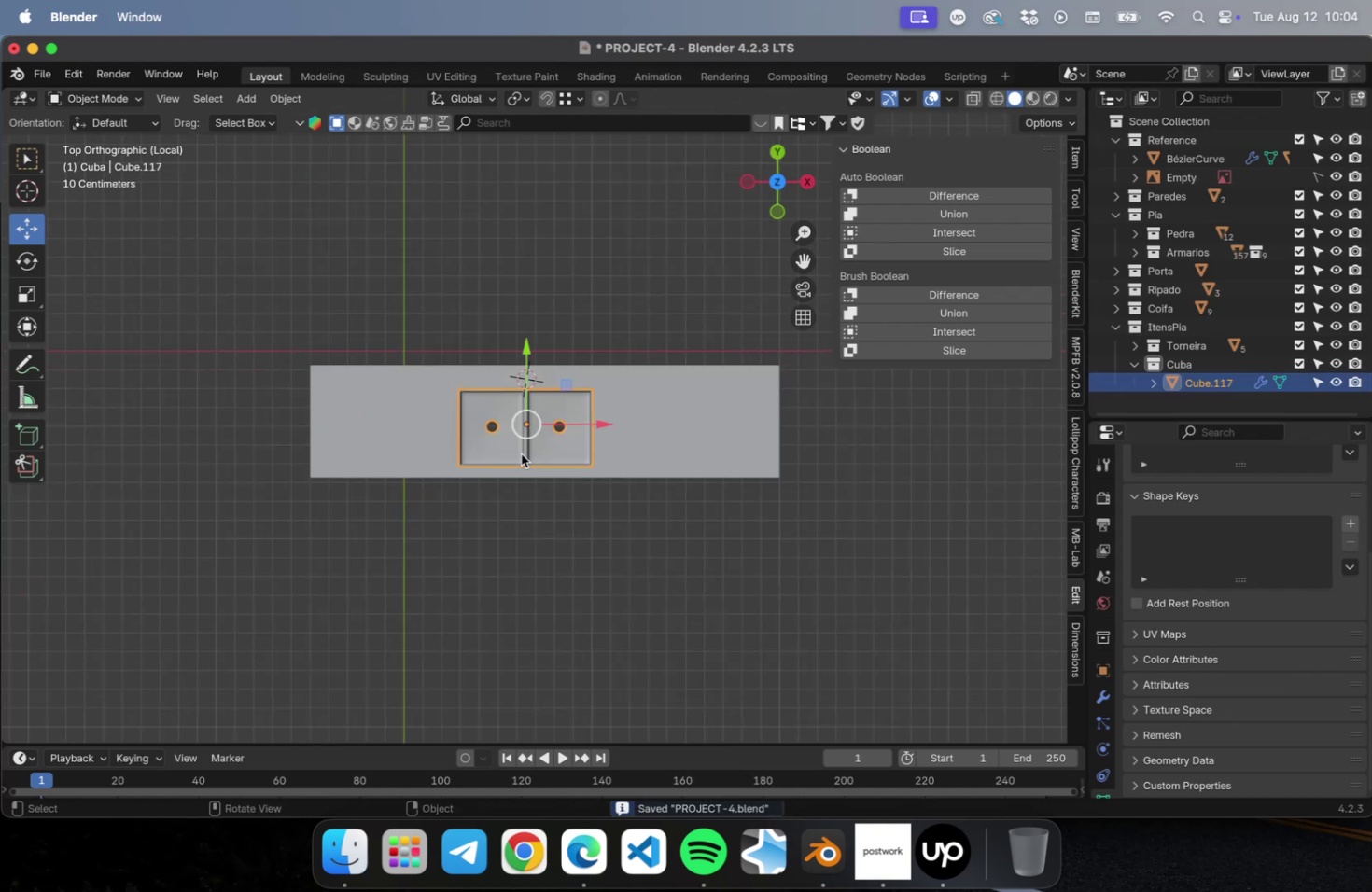 
key(NumpadDecimal)
 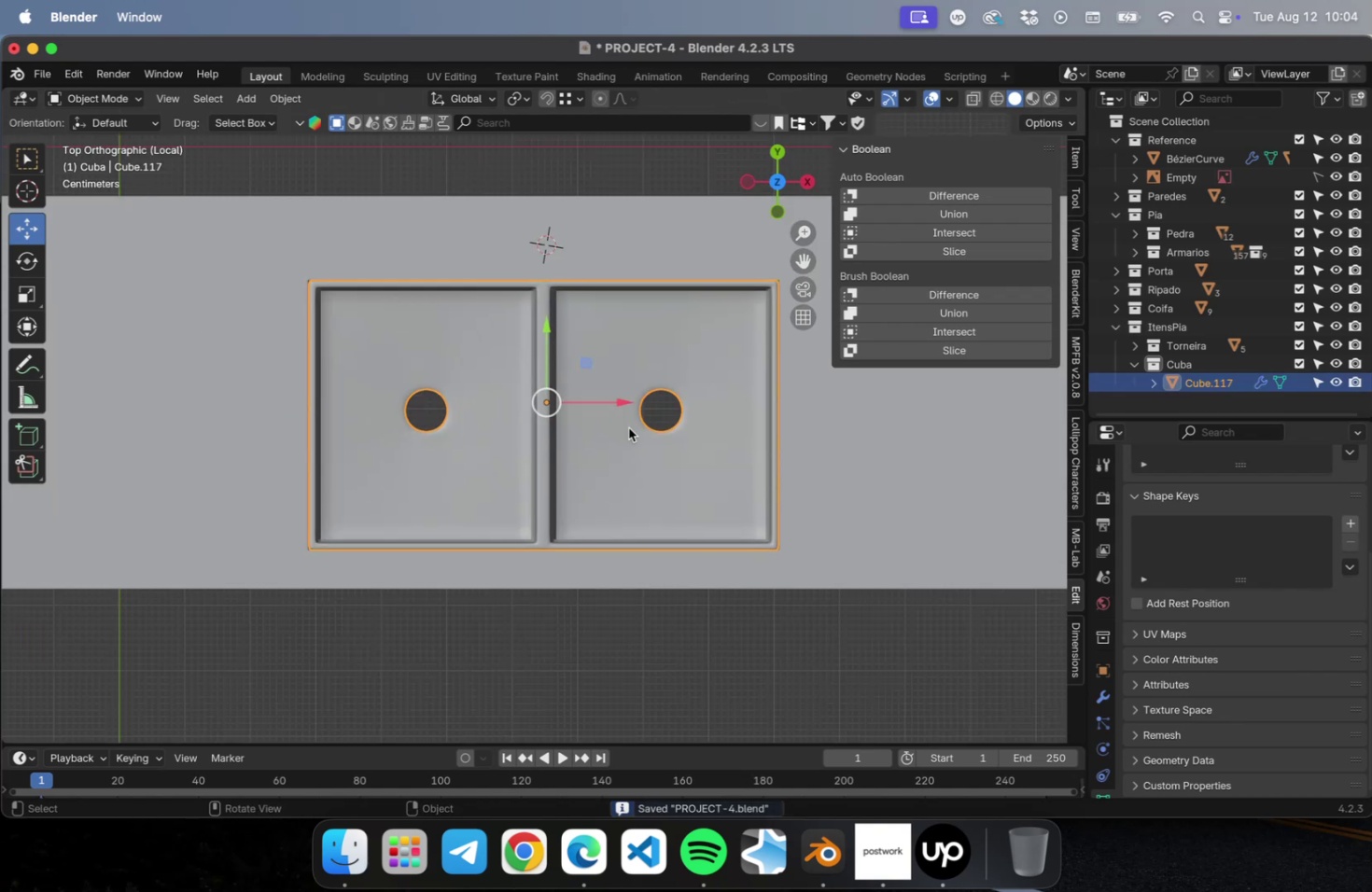 
scroll: coordinate [678, 429], scroll_direction: up, amount: 2.0
 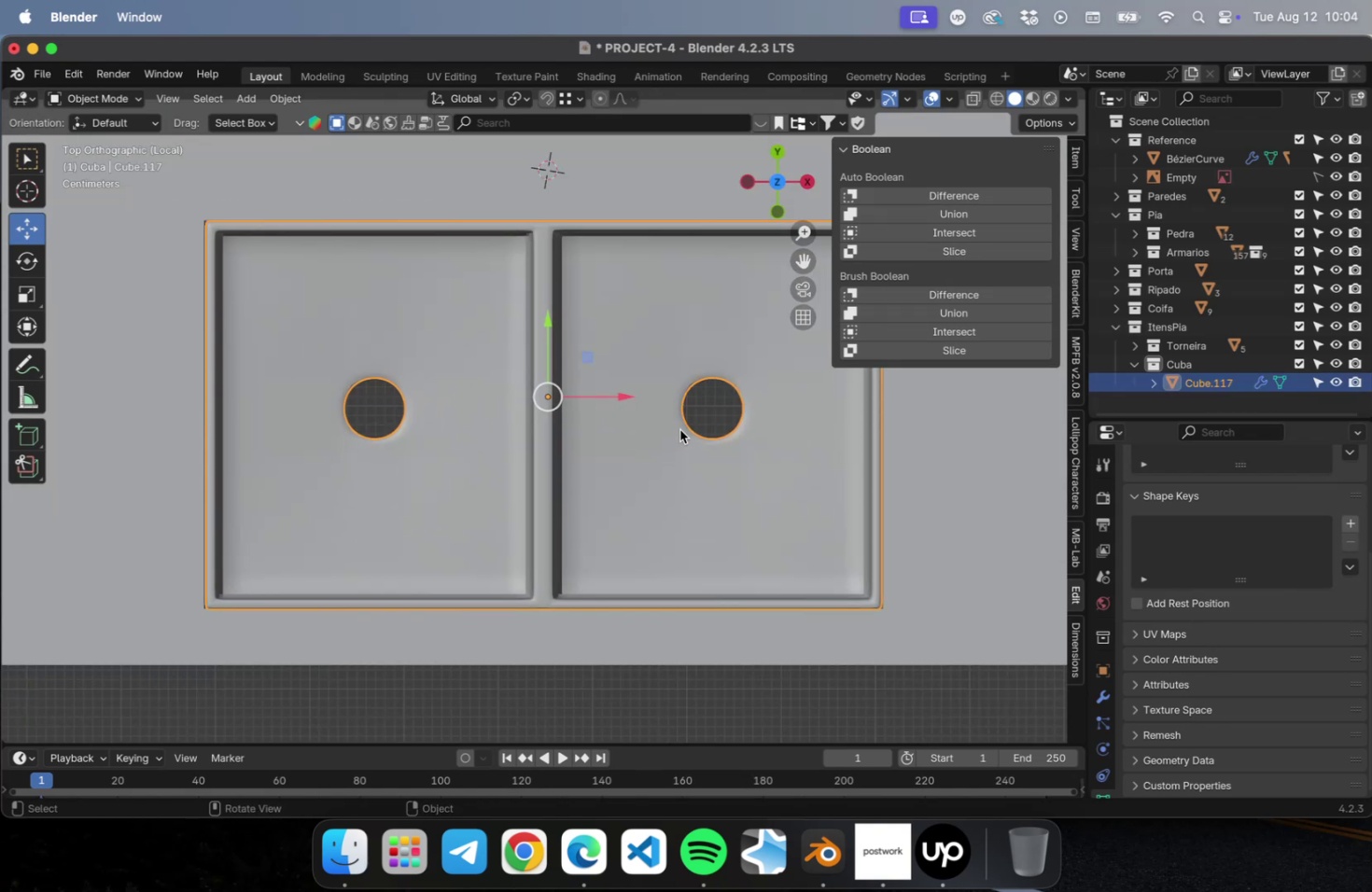 
key(S)
 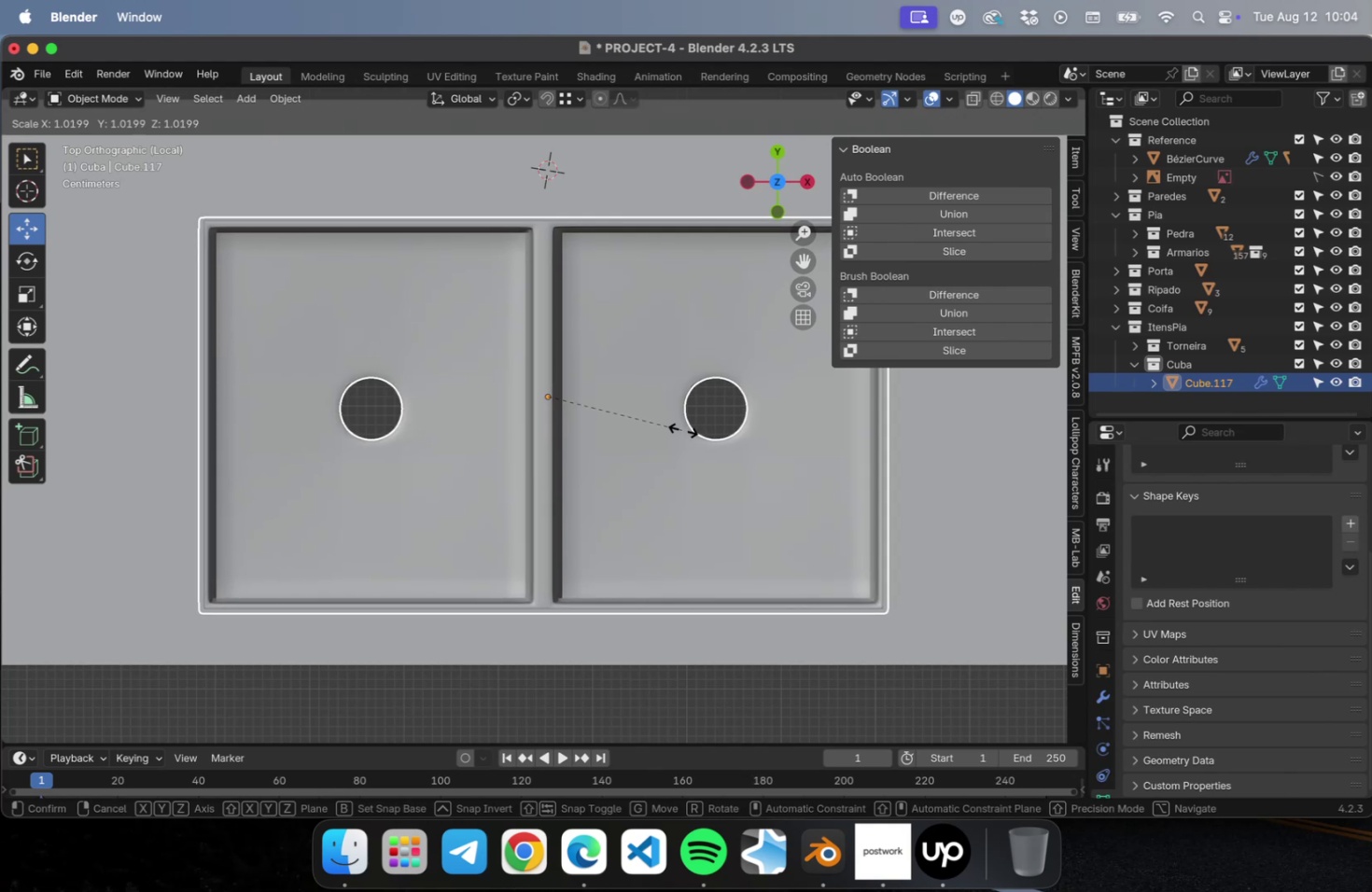 
wait(6.36)
 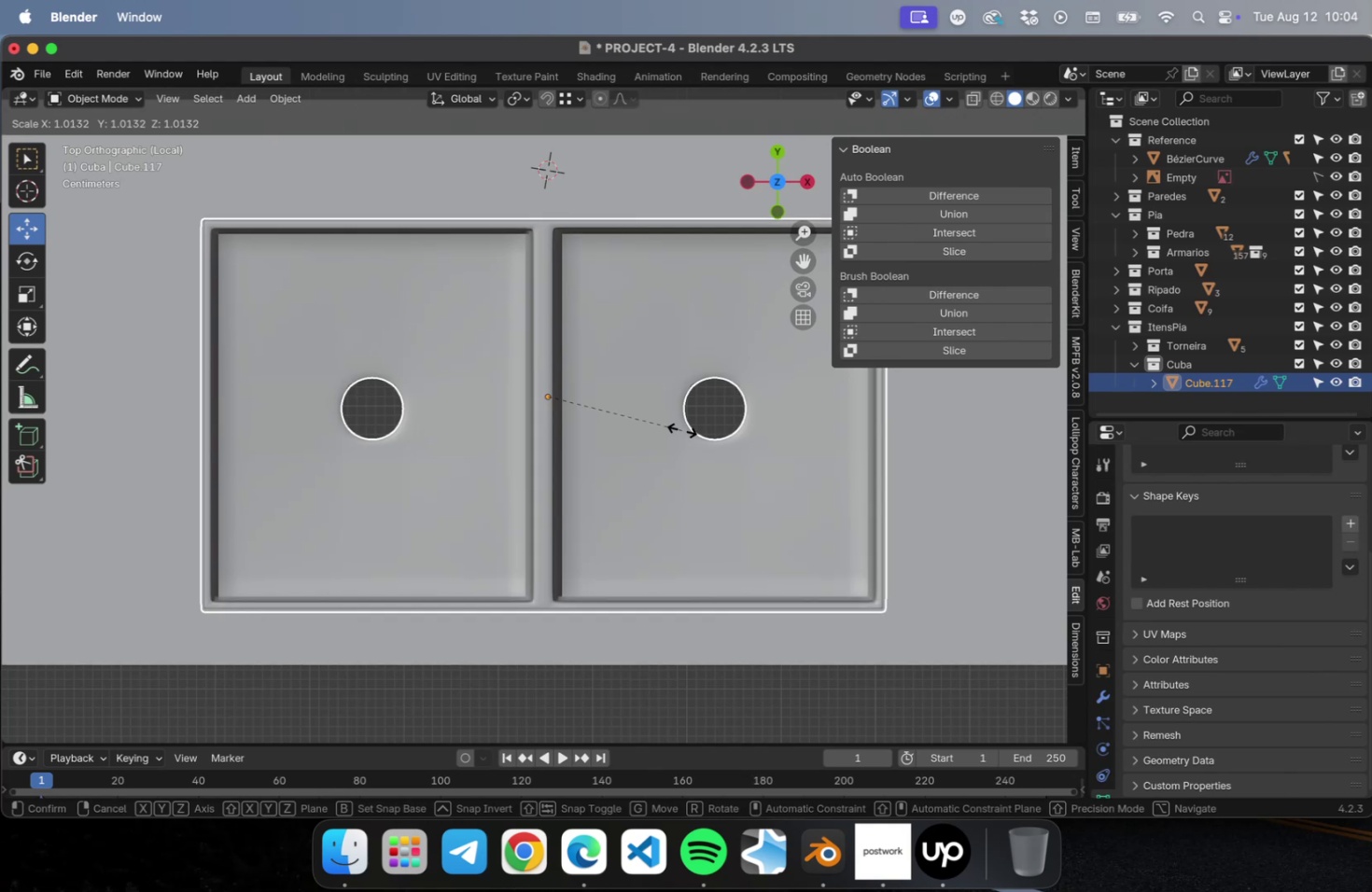 
left_click([682, 429])
 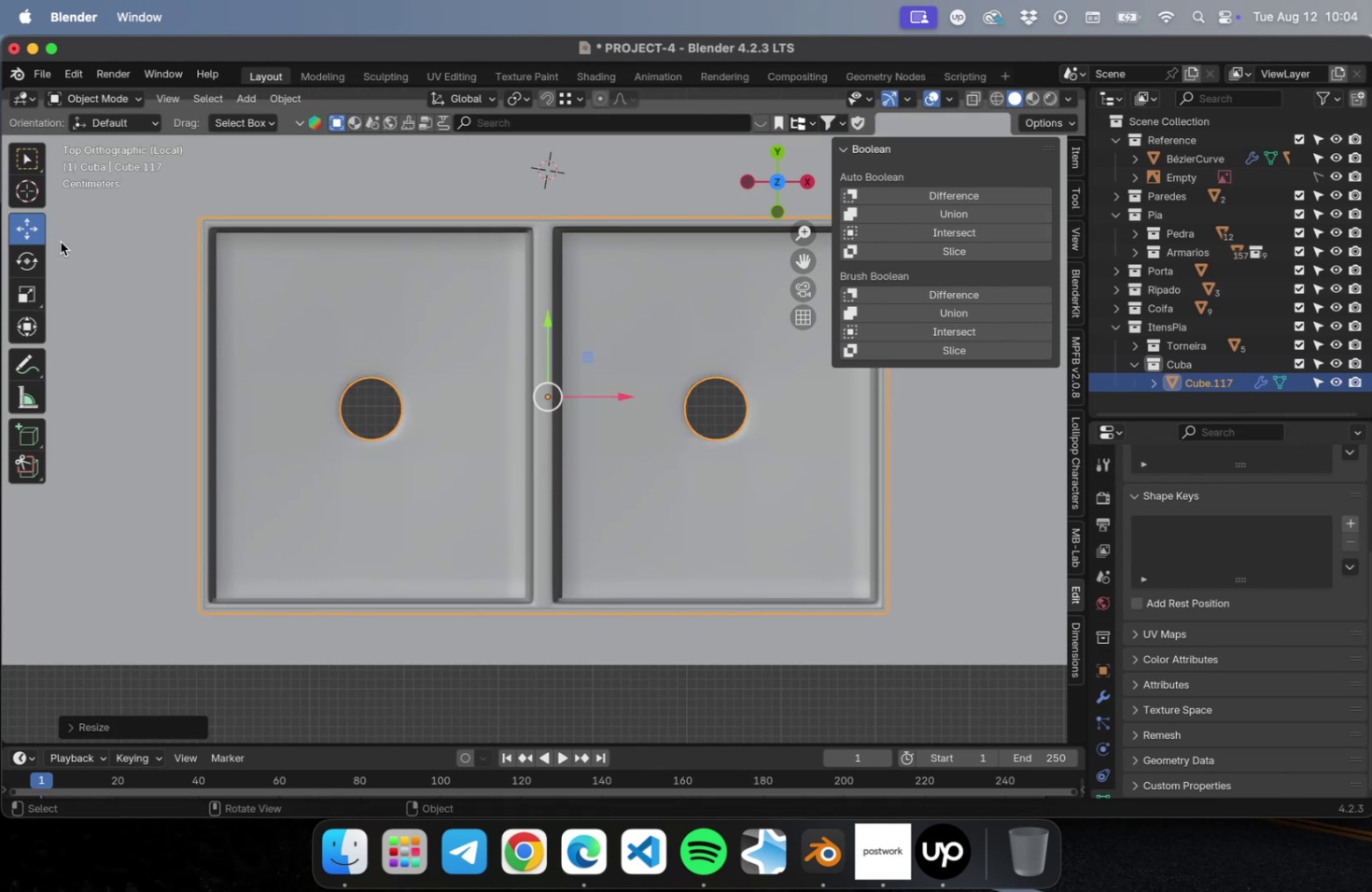 
left_click([24, 289])
 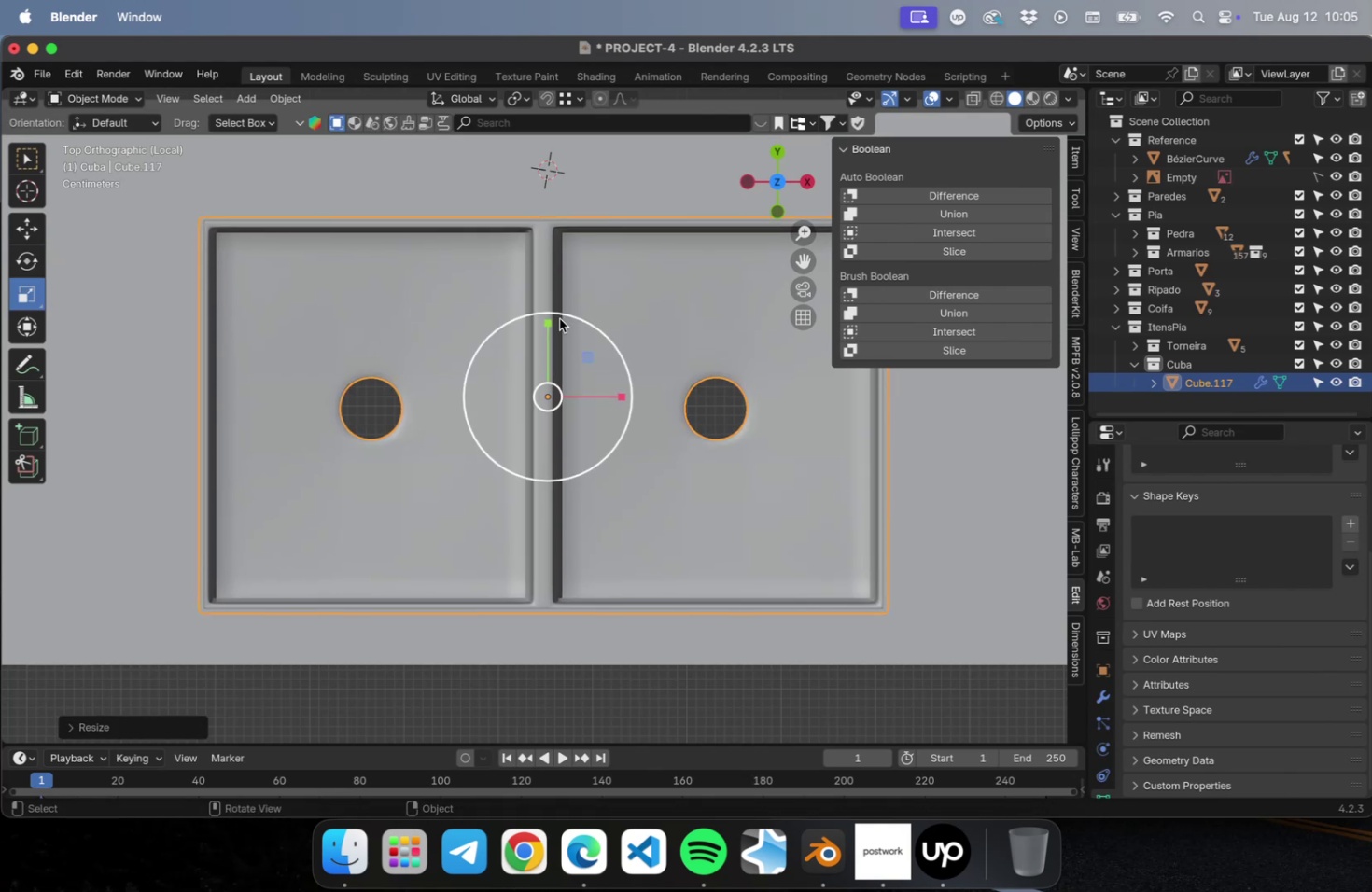 
hold_key(key=ShiftLeft, duration=1.55)
left_click_drag(start_coordinate=[549, 323], to_coordinate=[550, 316])
 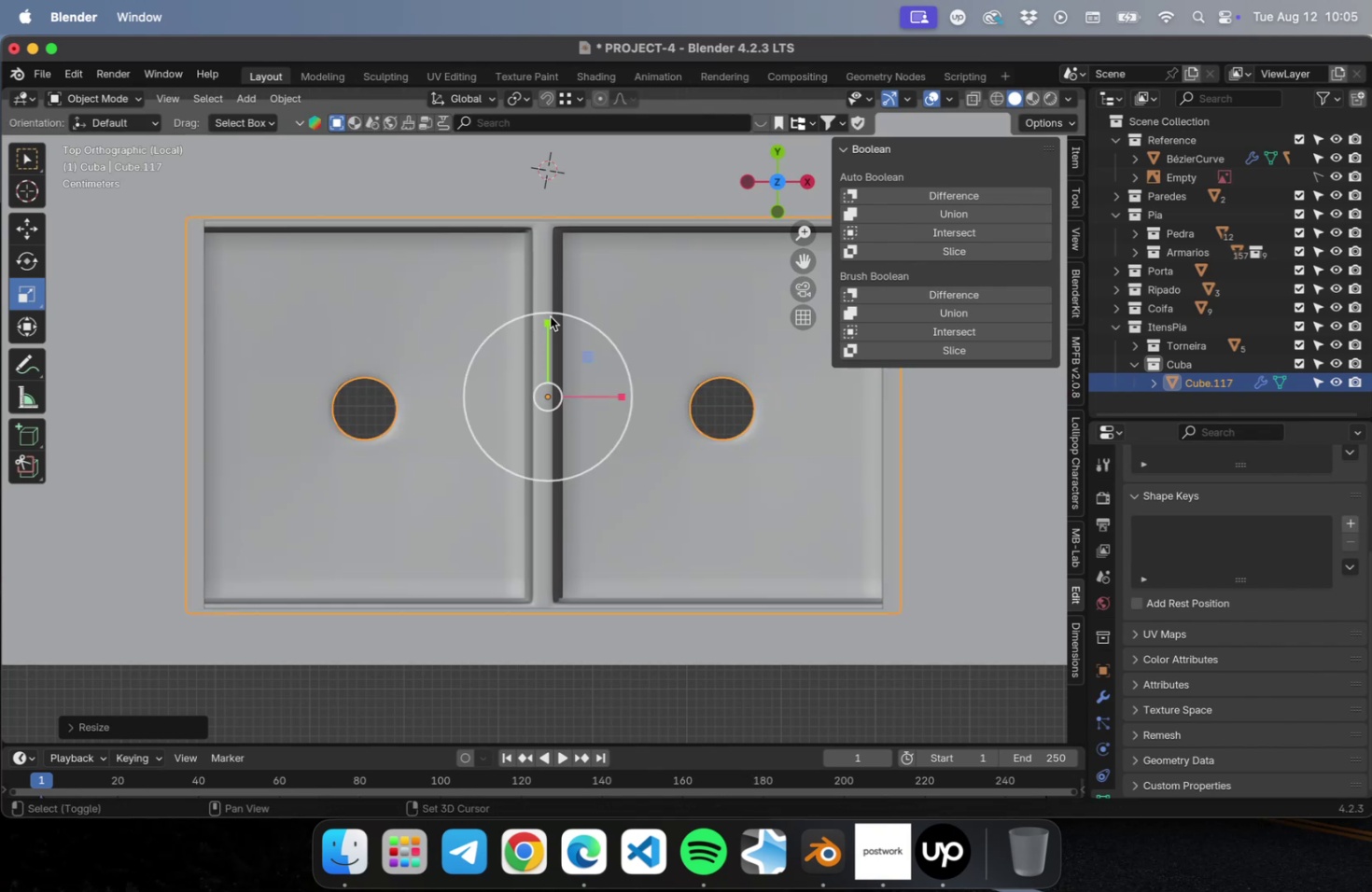 
key(Meta+Z)
 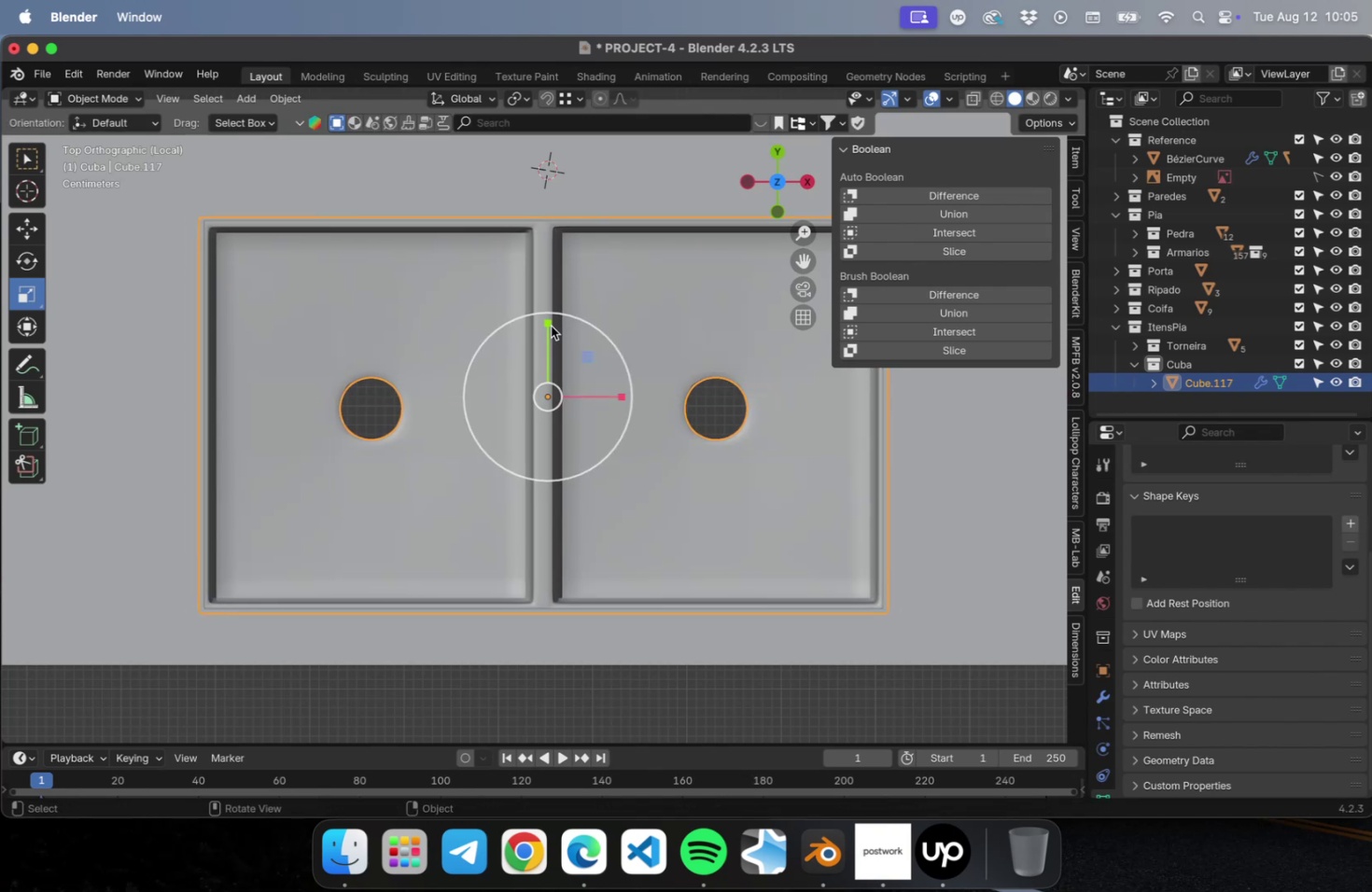 
left_click_drag(start_coordinate=[547, 324], to_coordinate=[546, 329])
 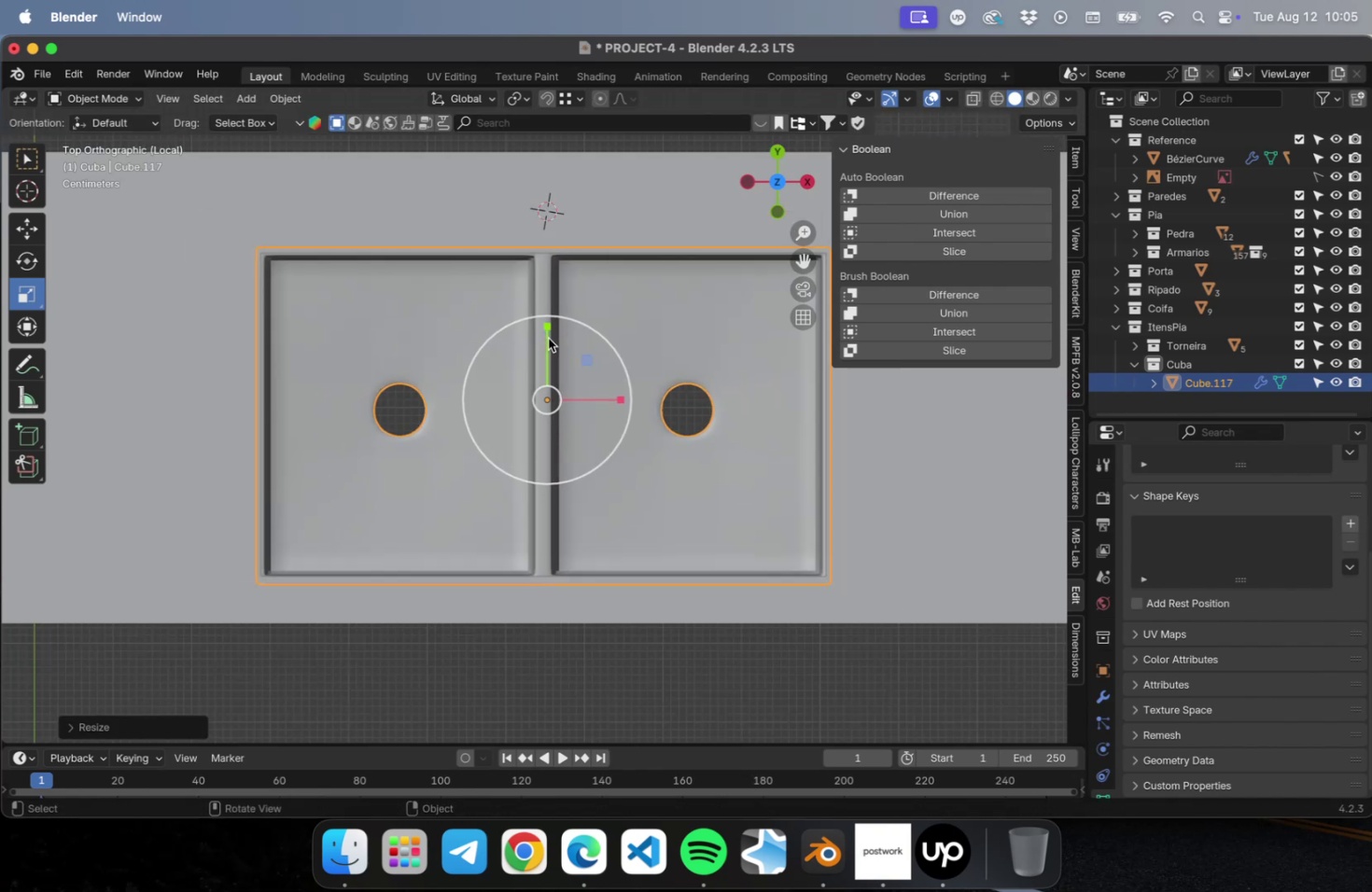 
hold_key(key=ShiftLeft, duration=4.38)
 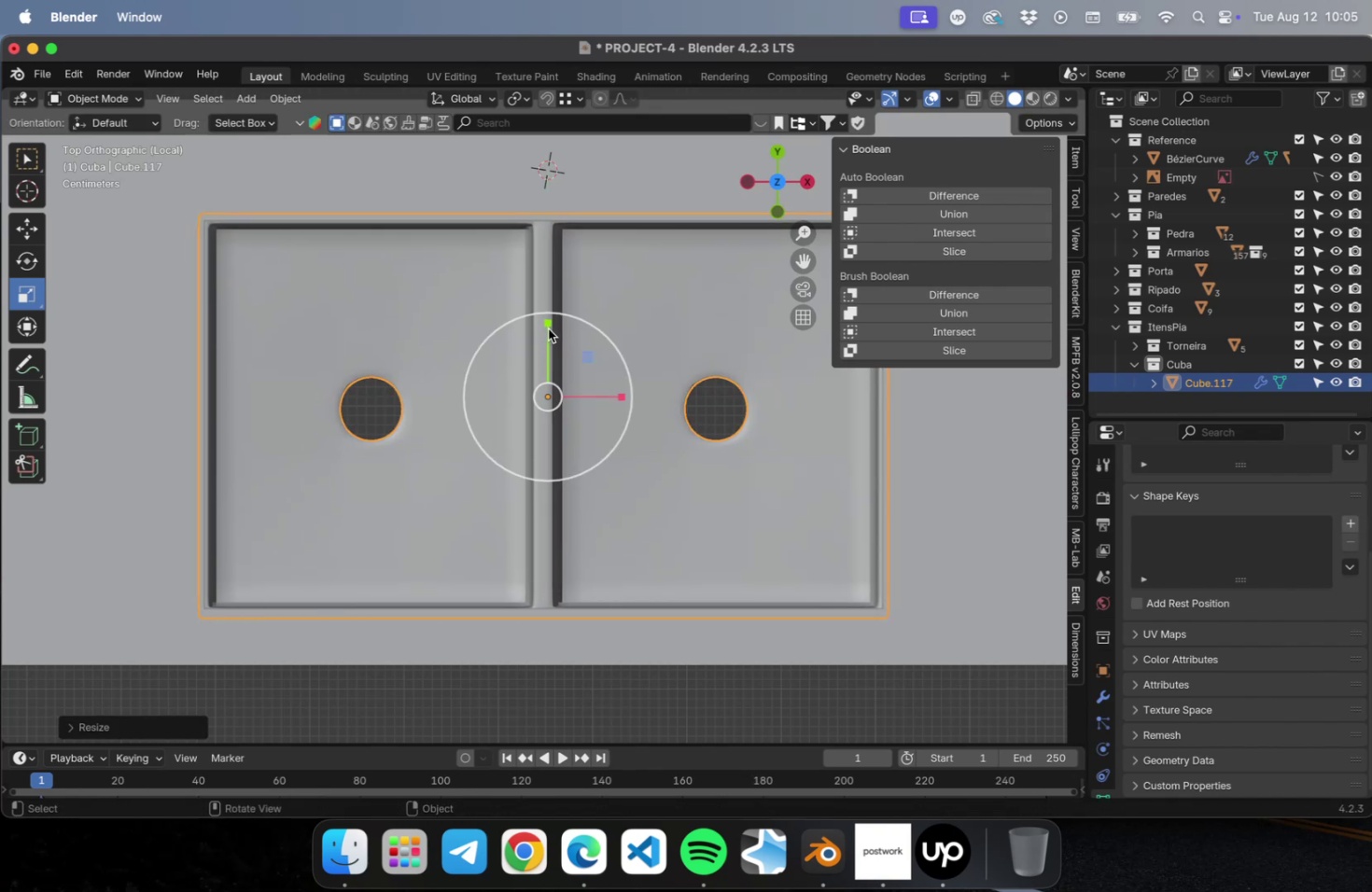 
scroll: coordinate [548, 339], scroll_direction: down, amount: 8.0
 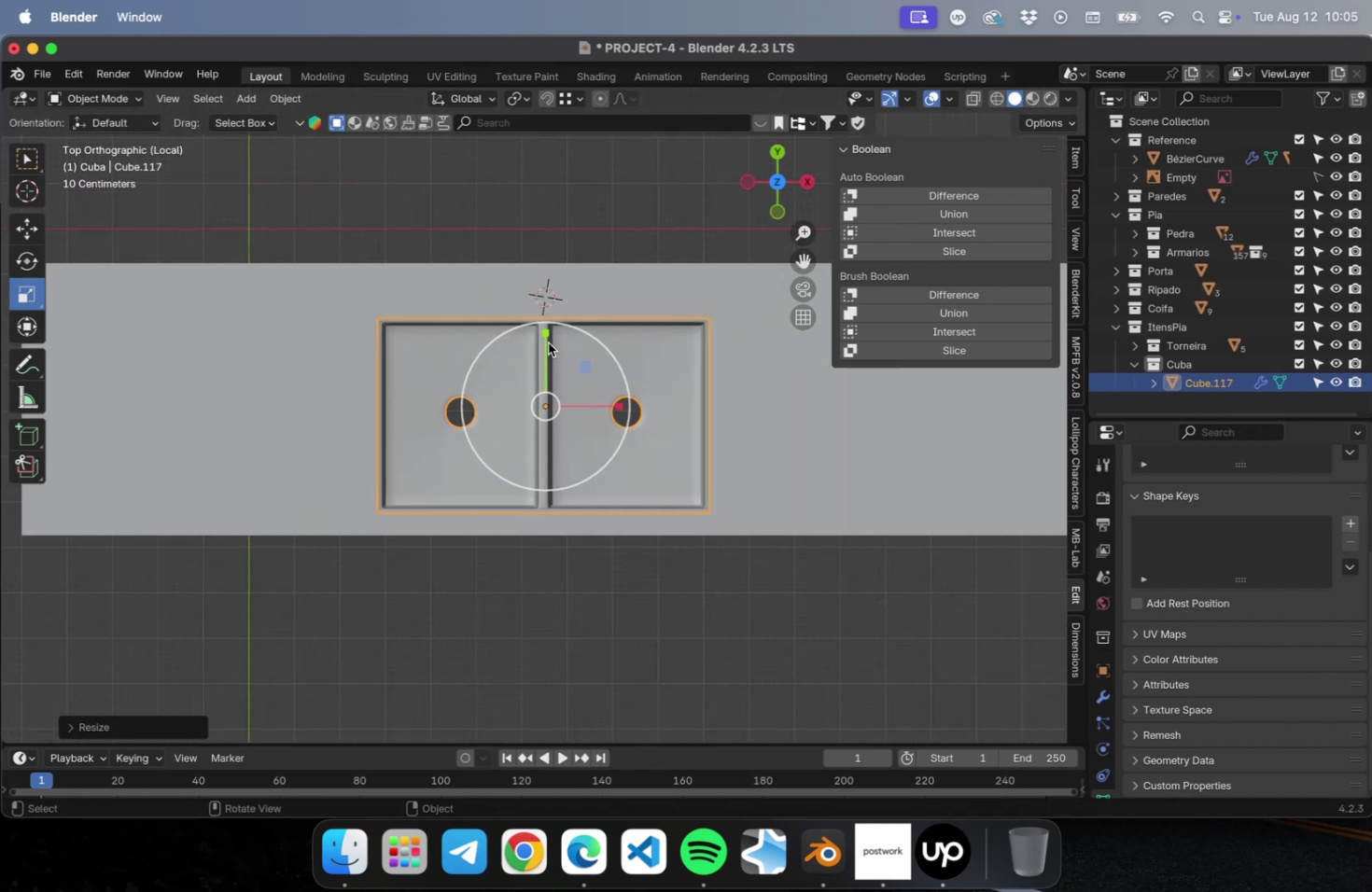 
key(Meta+CommandLeft)
 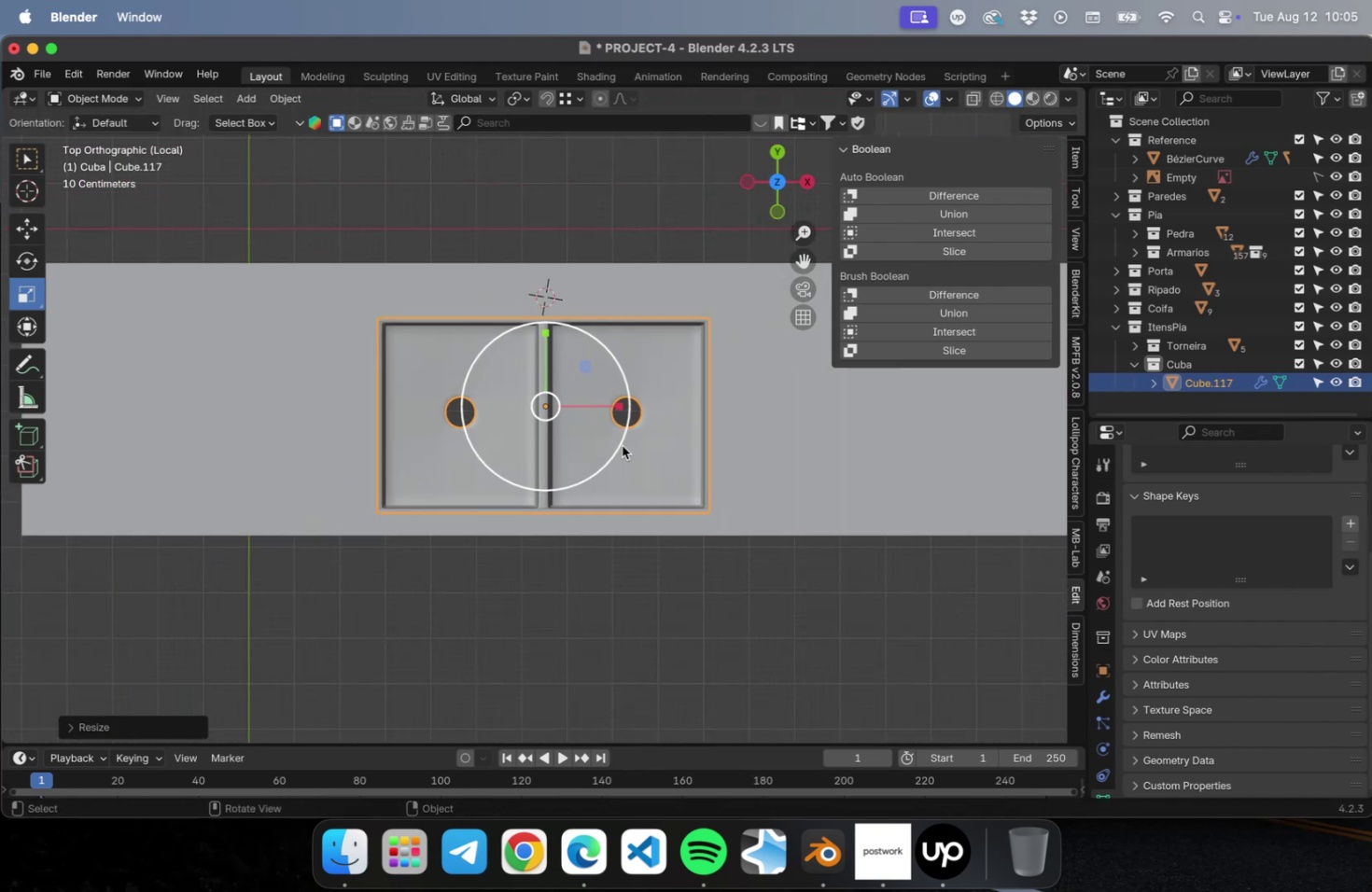 
key(Meta+S)
 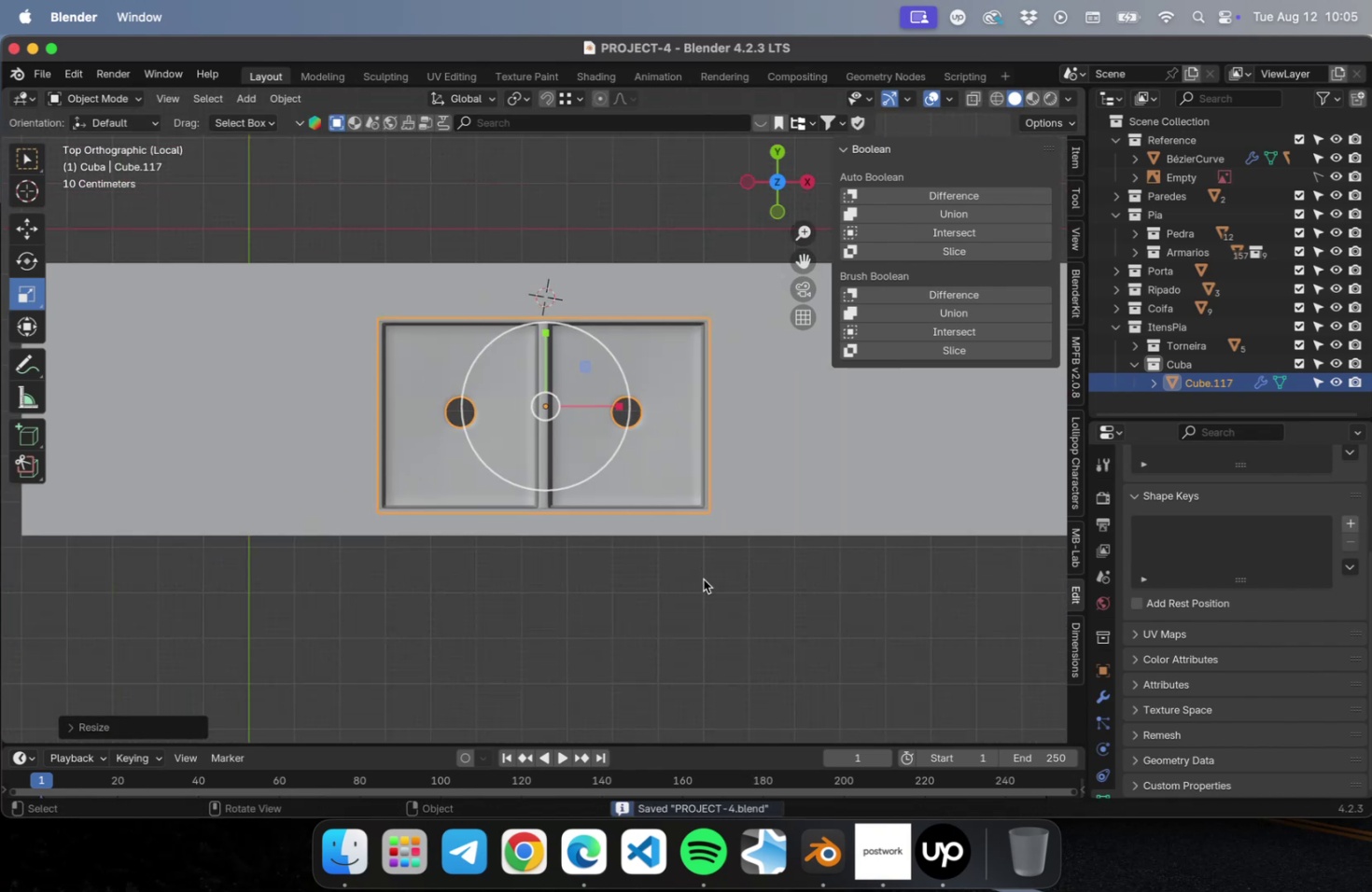 
left_click([705, 600])
 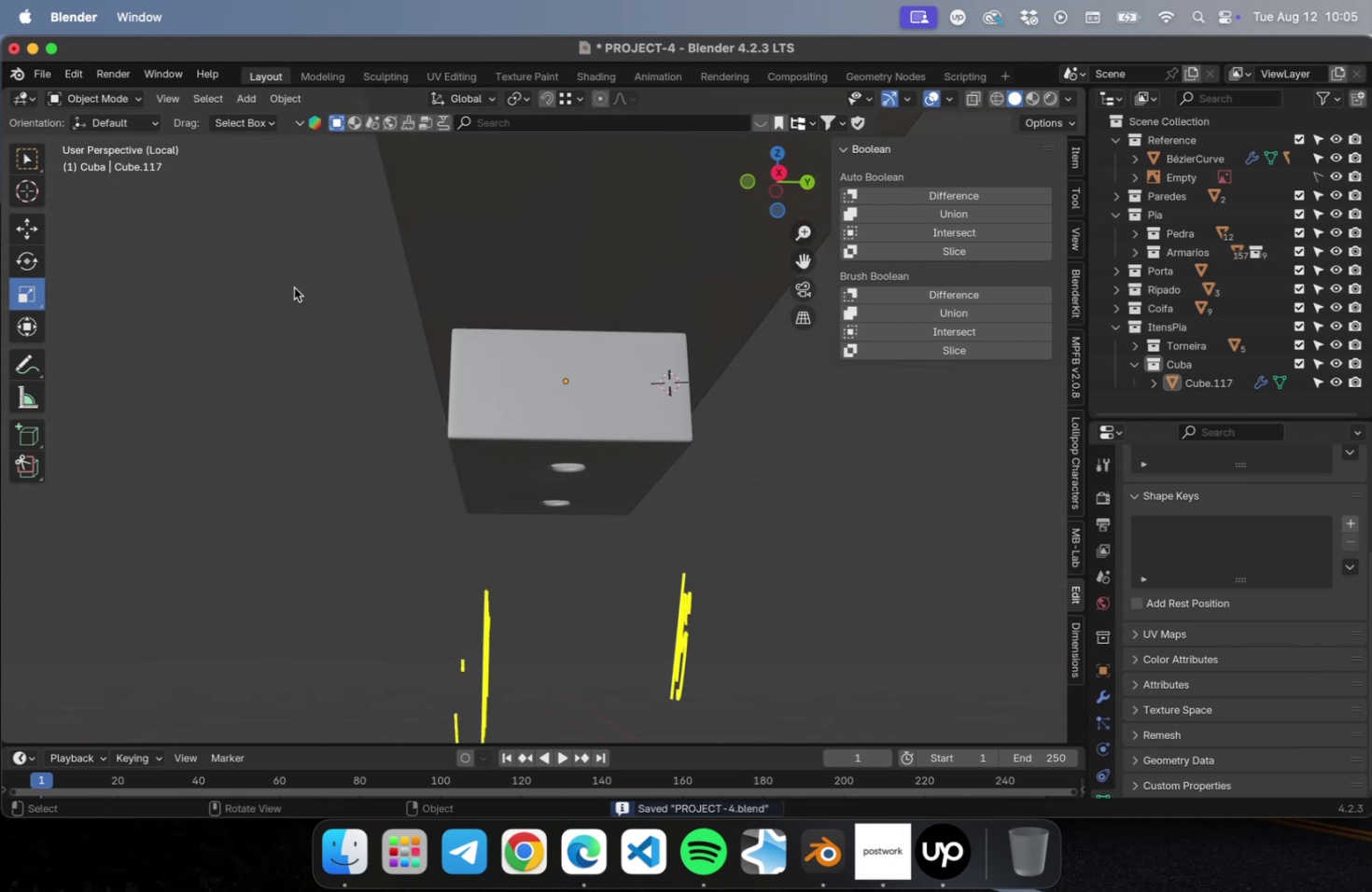 
key(NumLock)
 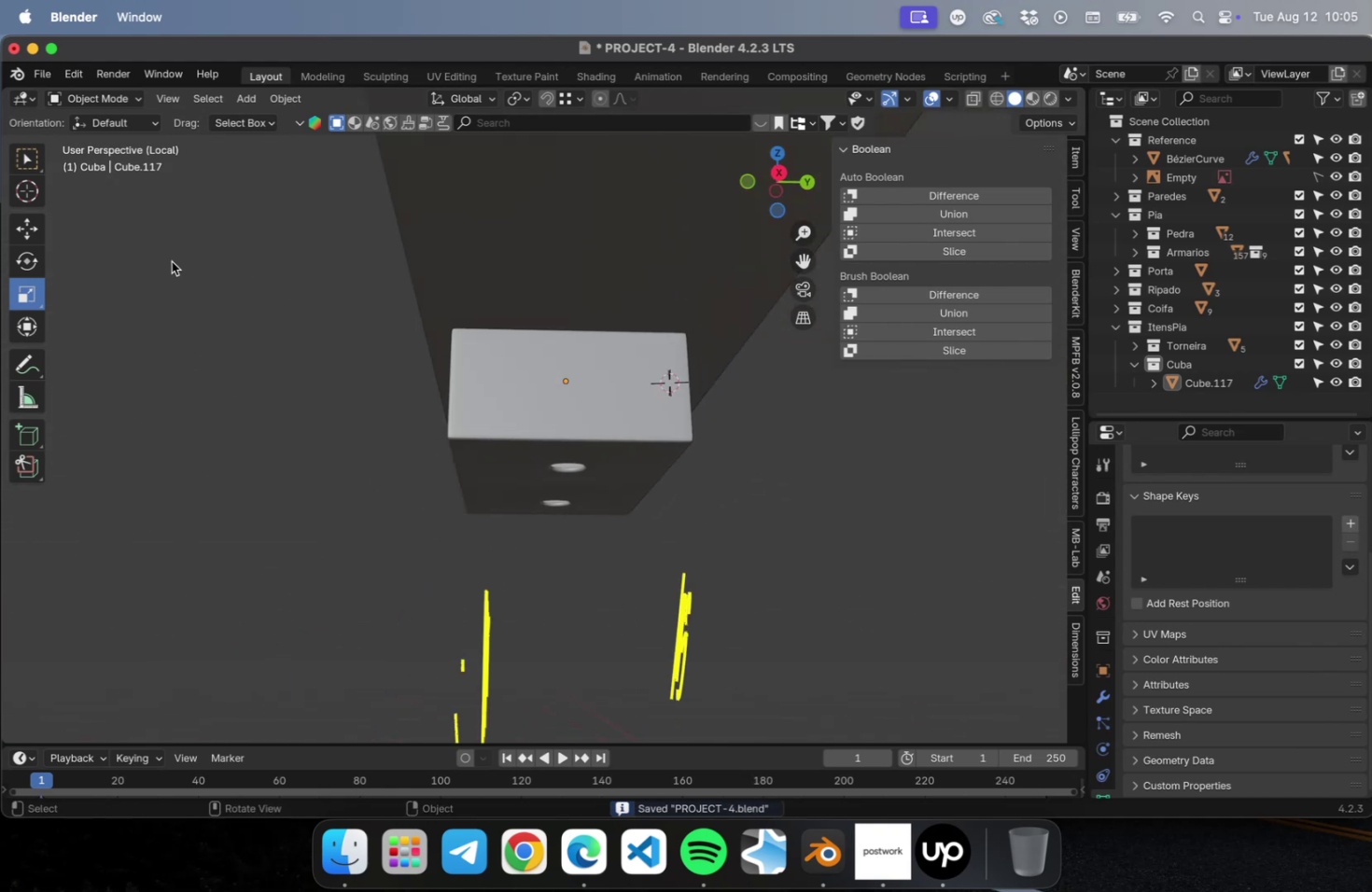 
key(NumpadDivide)
 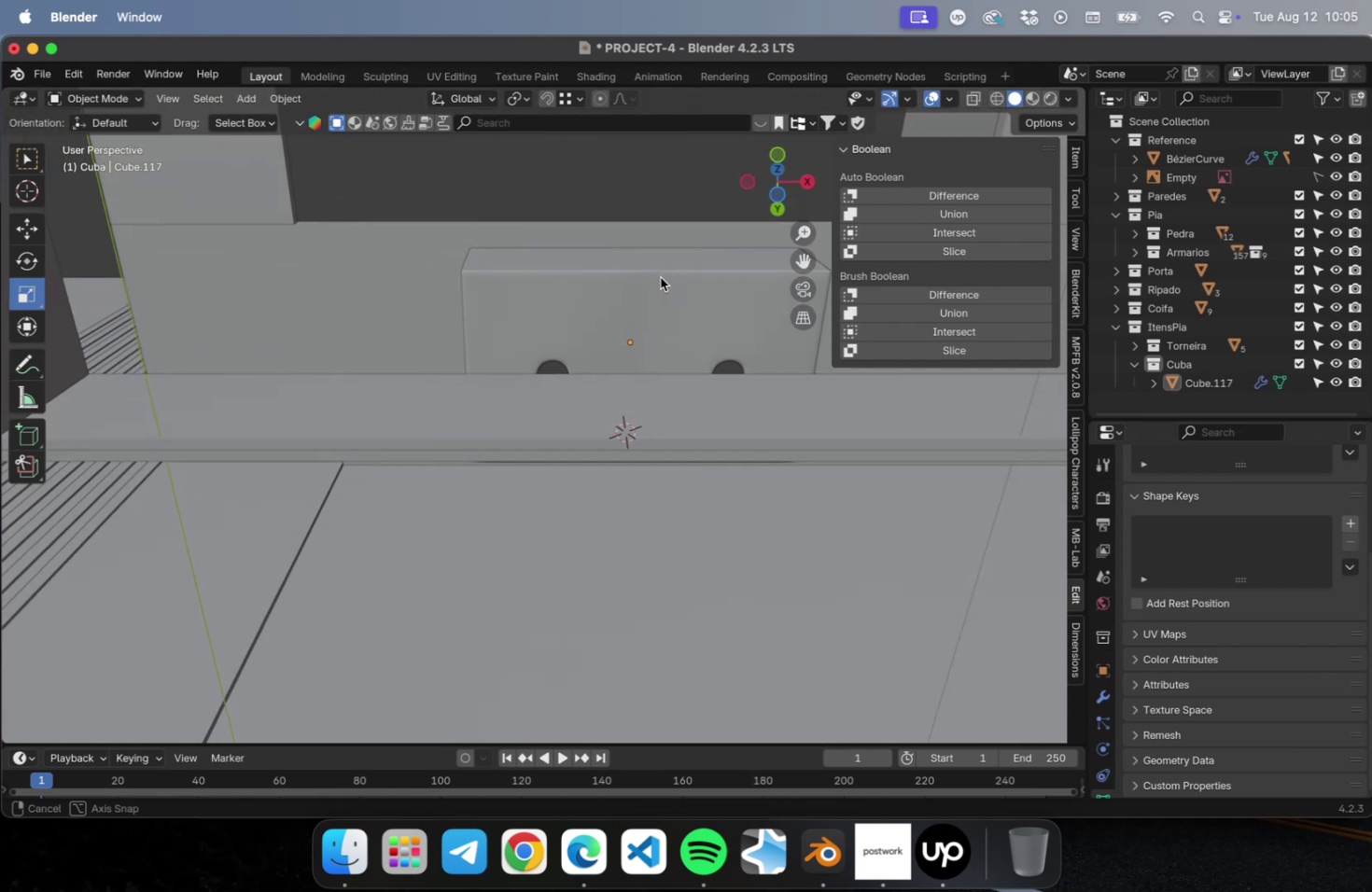 
hold_key(key=ShiftLeft, duration=0.63)
 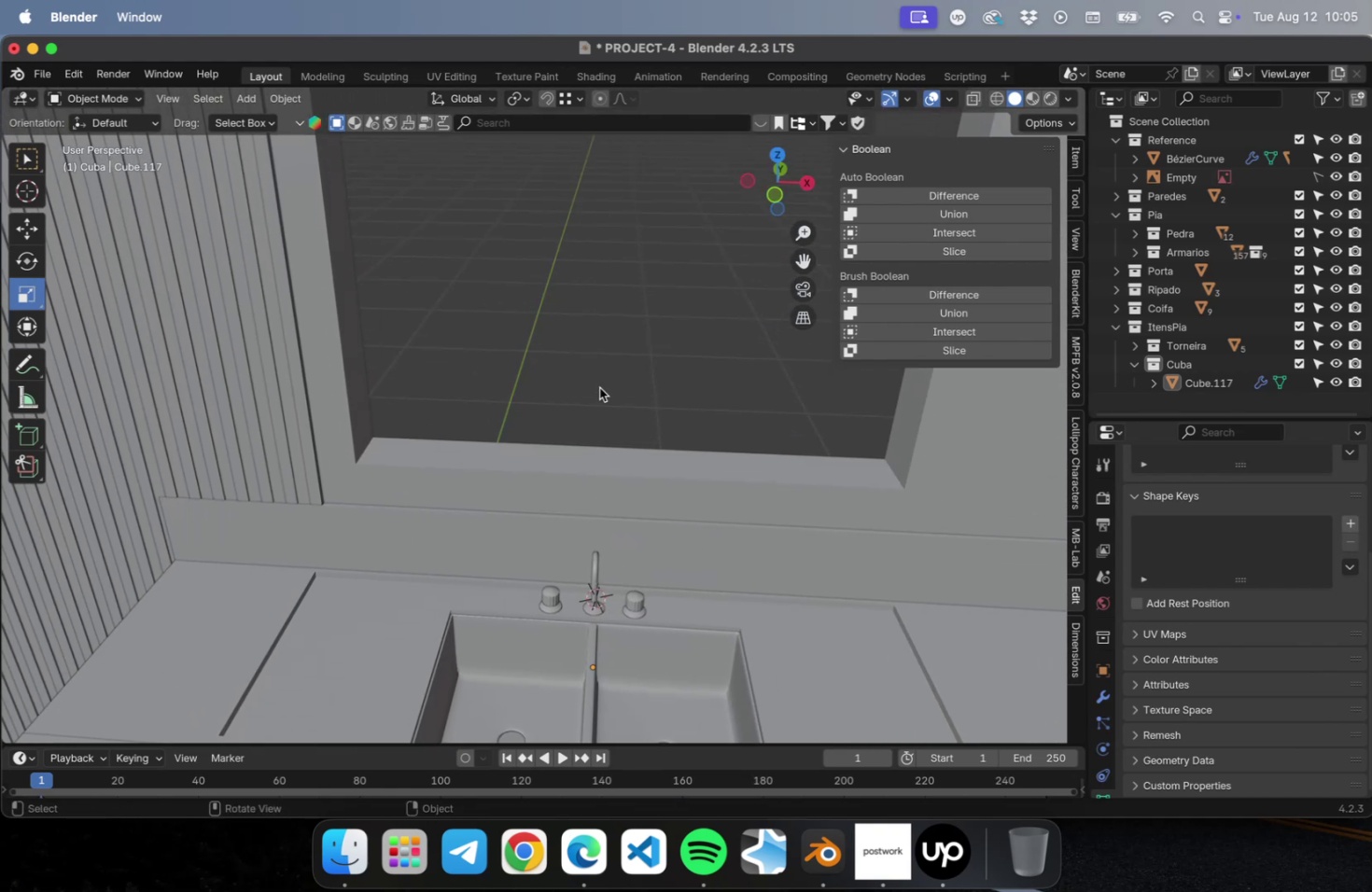 
left_click([599, 387])
 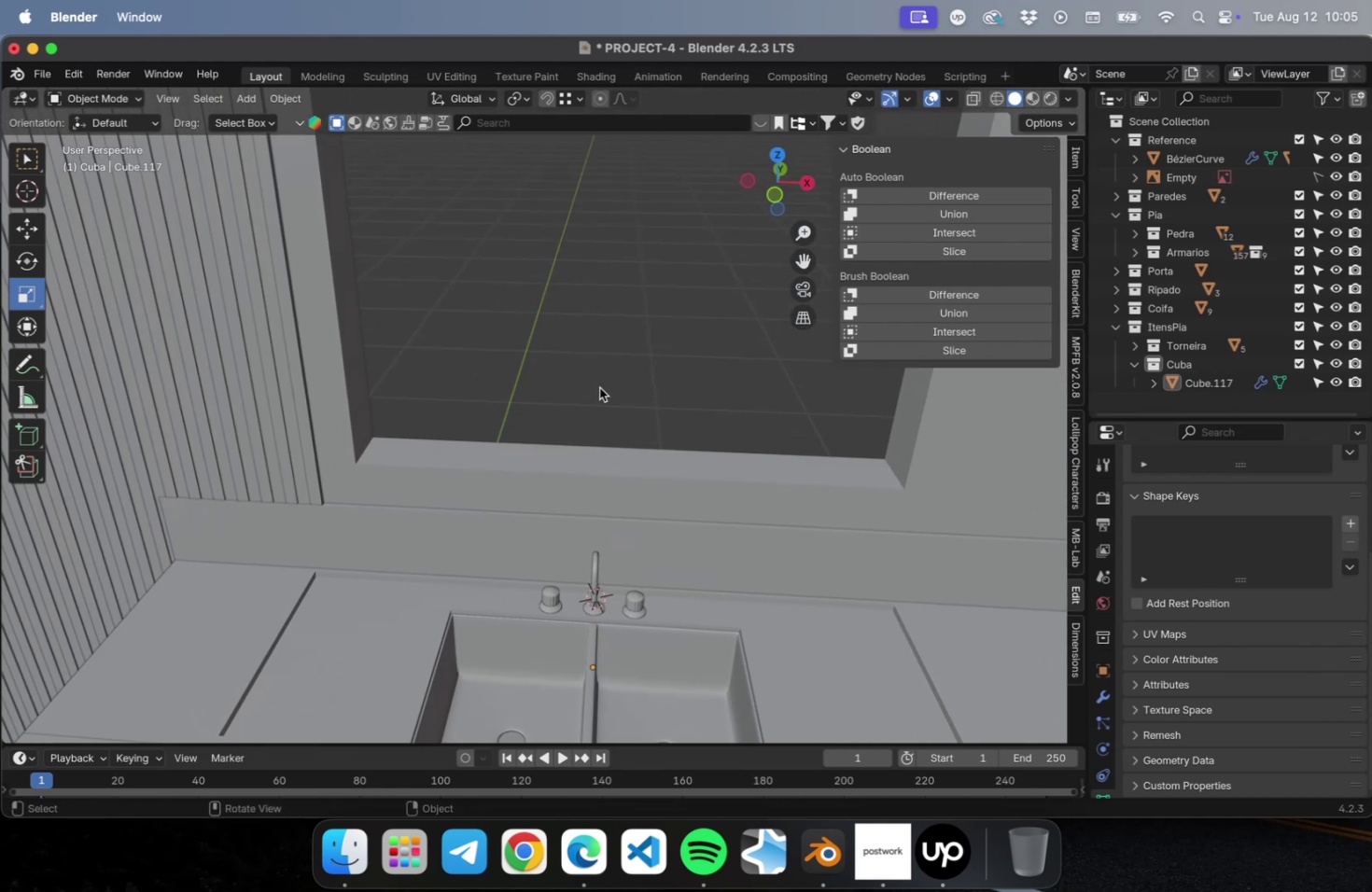 
key(Meta+S)
 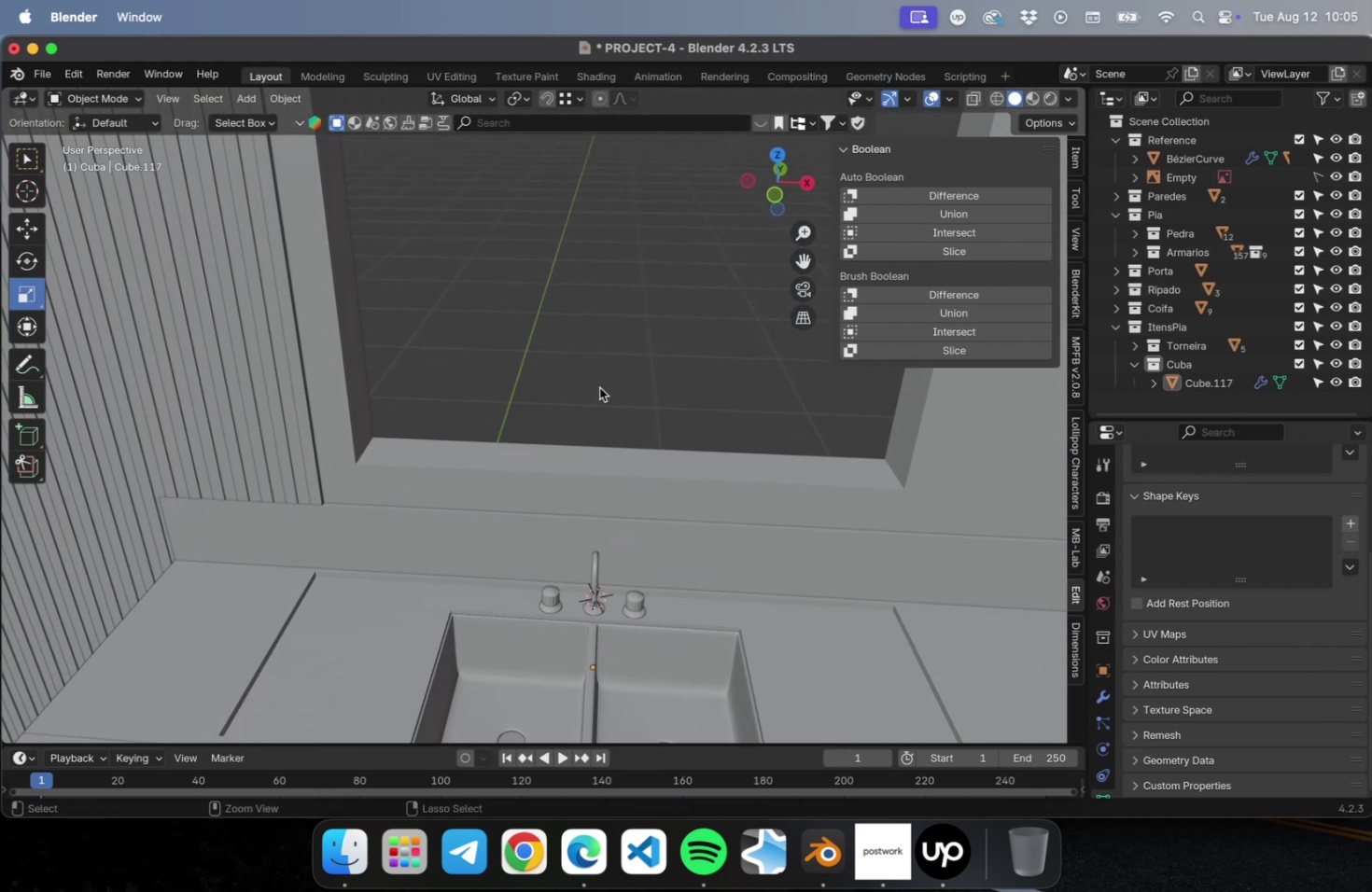 
scroll: coordinate [596, 399], scroll_direction: down, amount: 4.0
 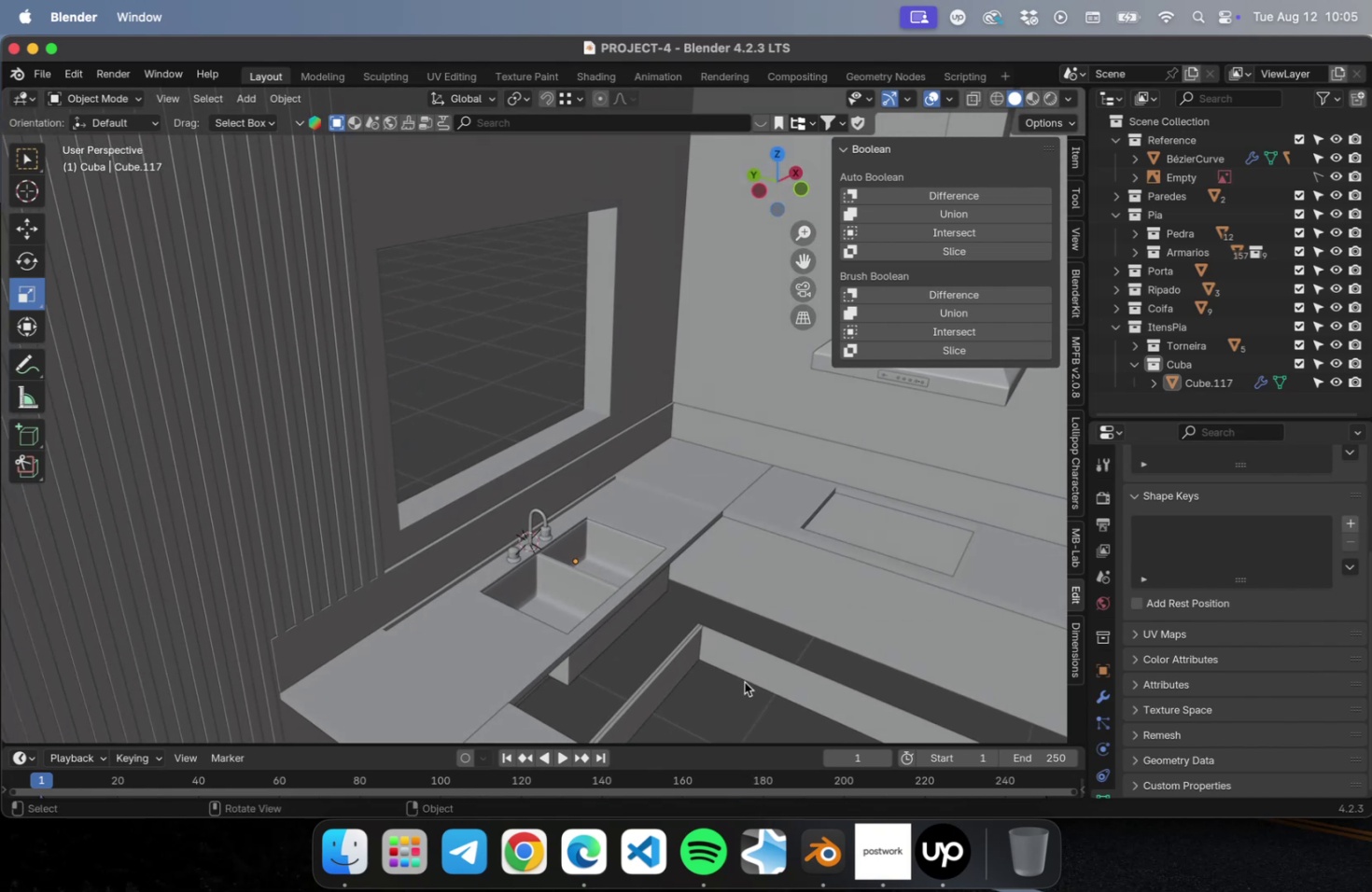 
wait(10.06)
 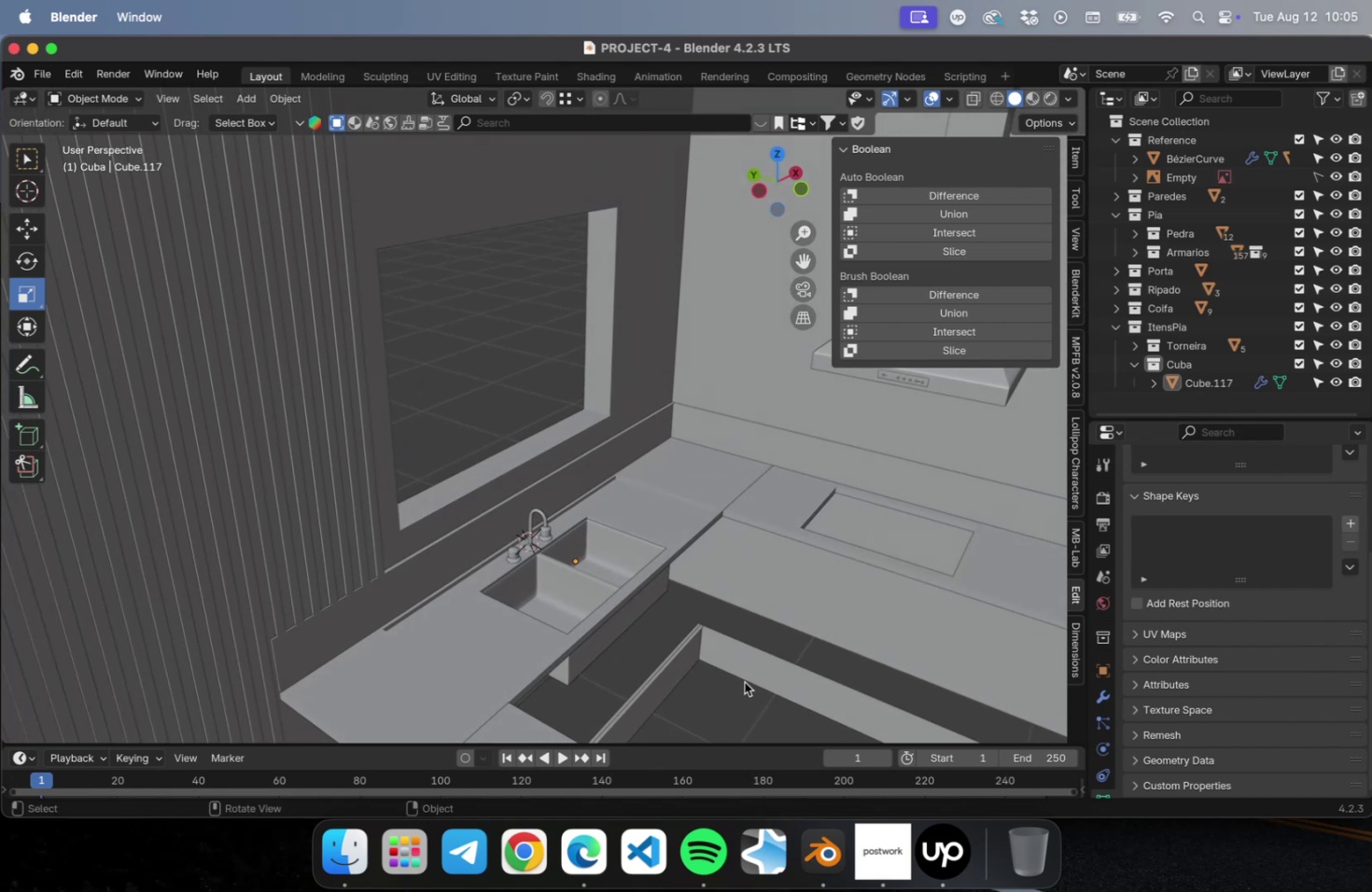 
left_click([580, 581])
 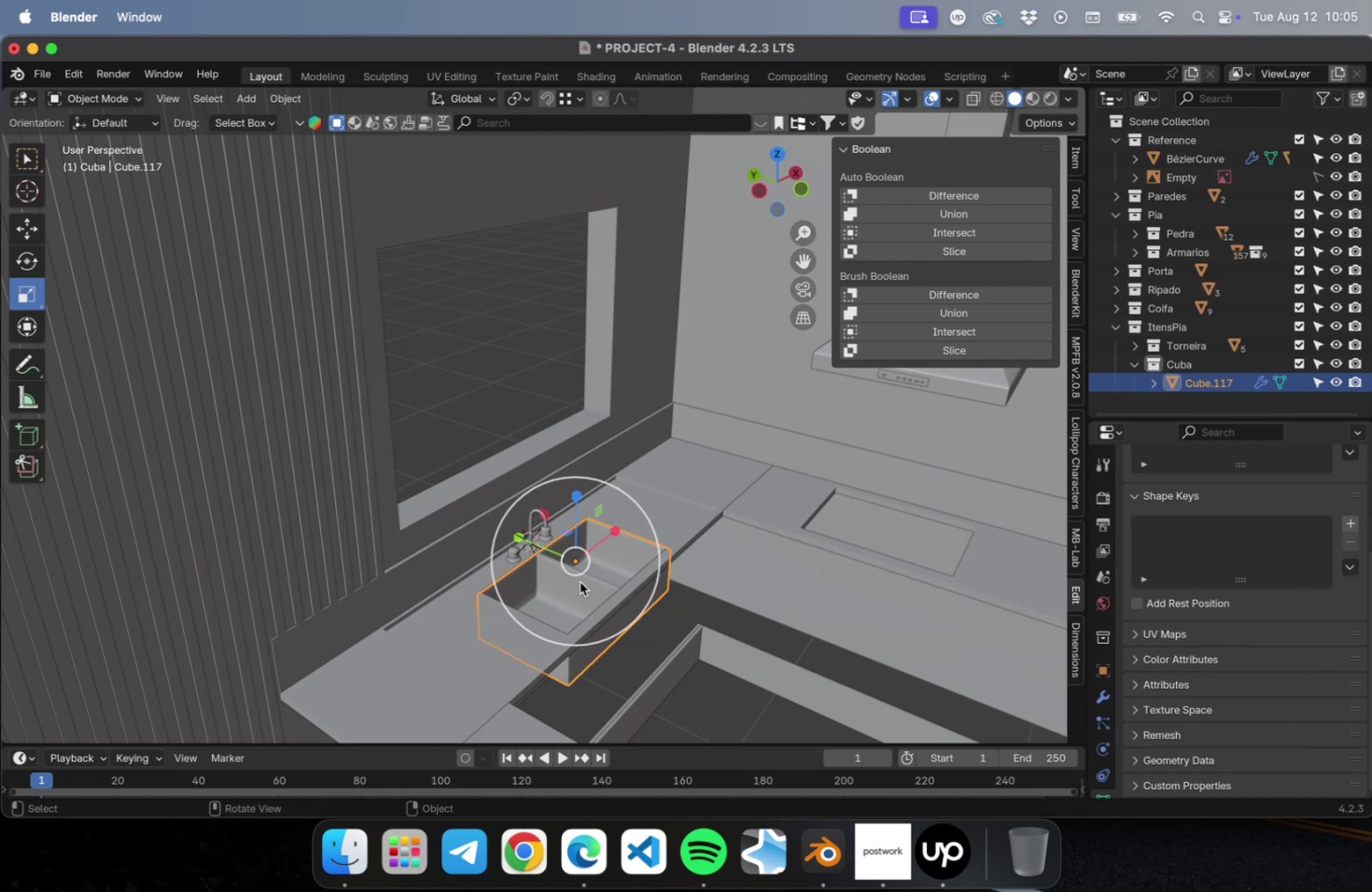 
key(NumLock)
 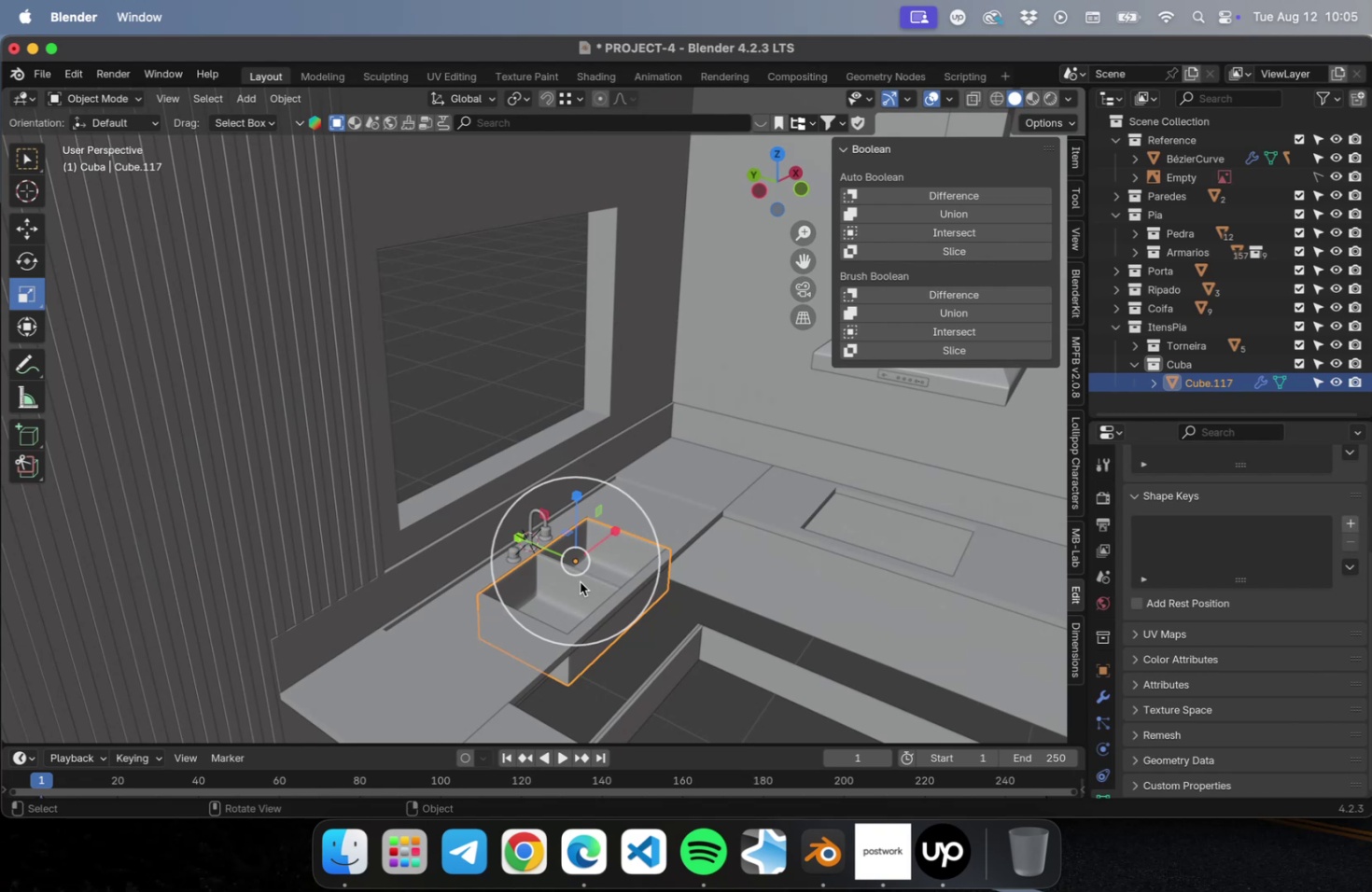 
key(NumpadDivide)
 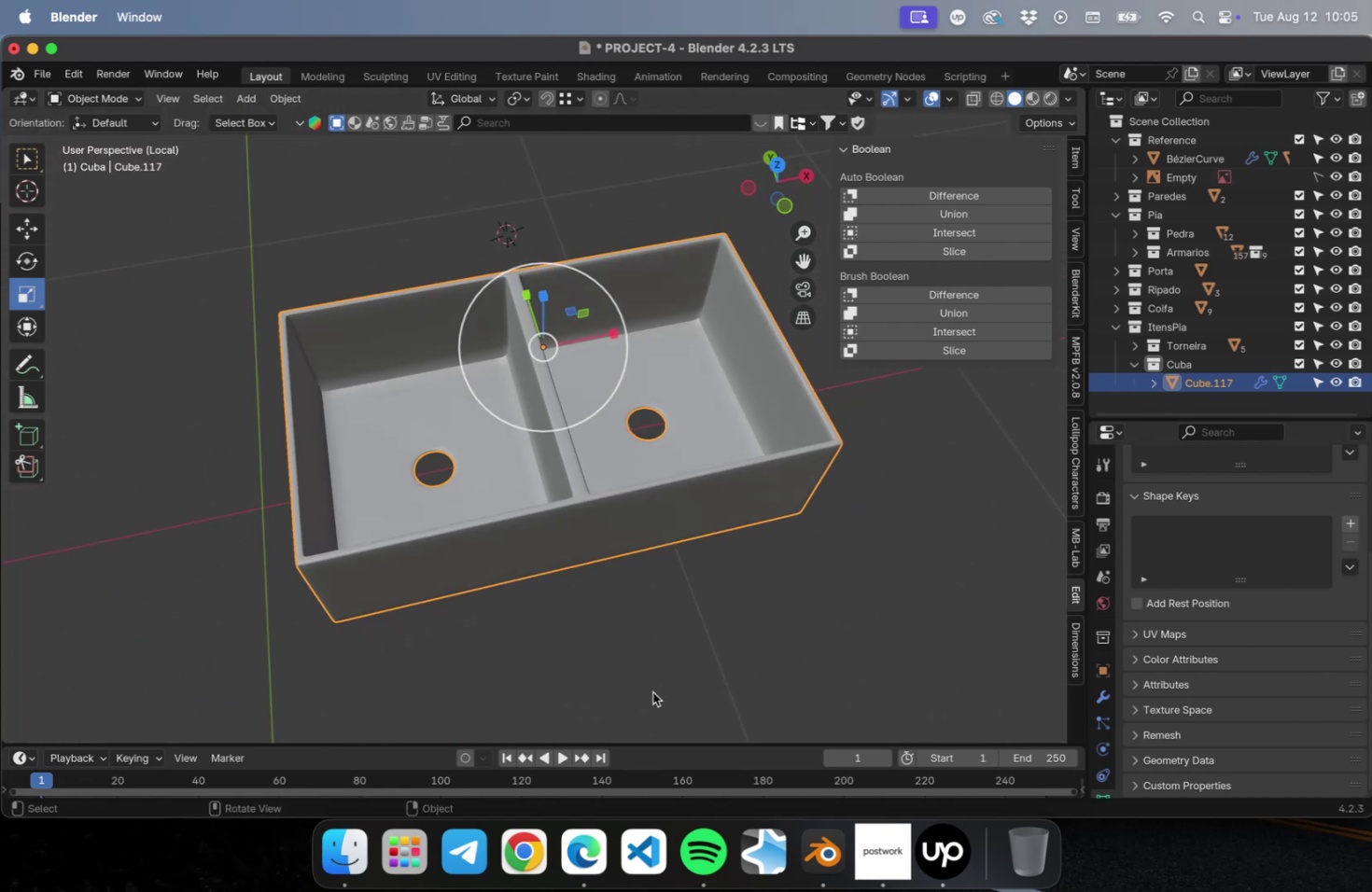 
key(Meta+S)
 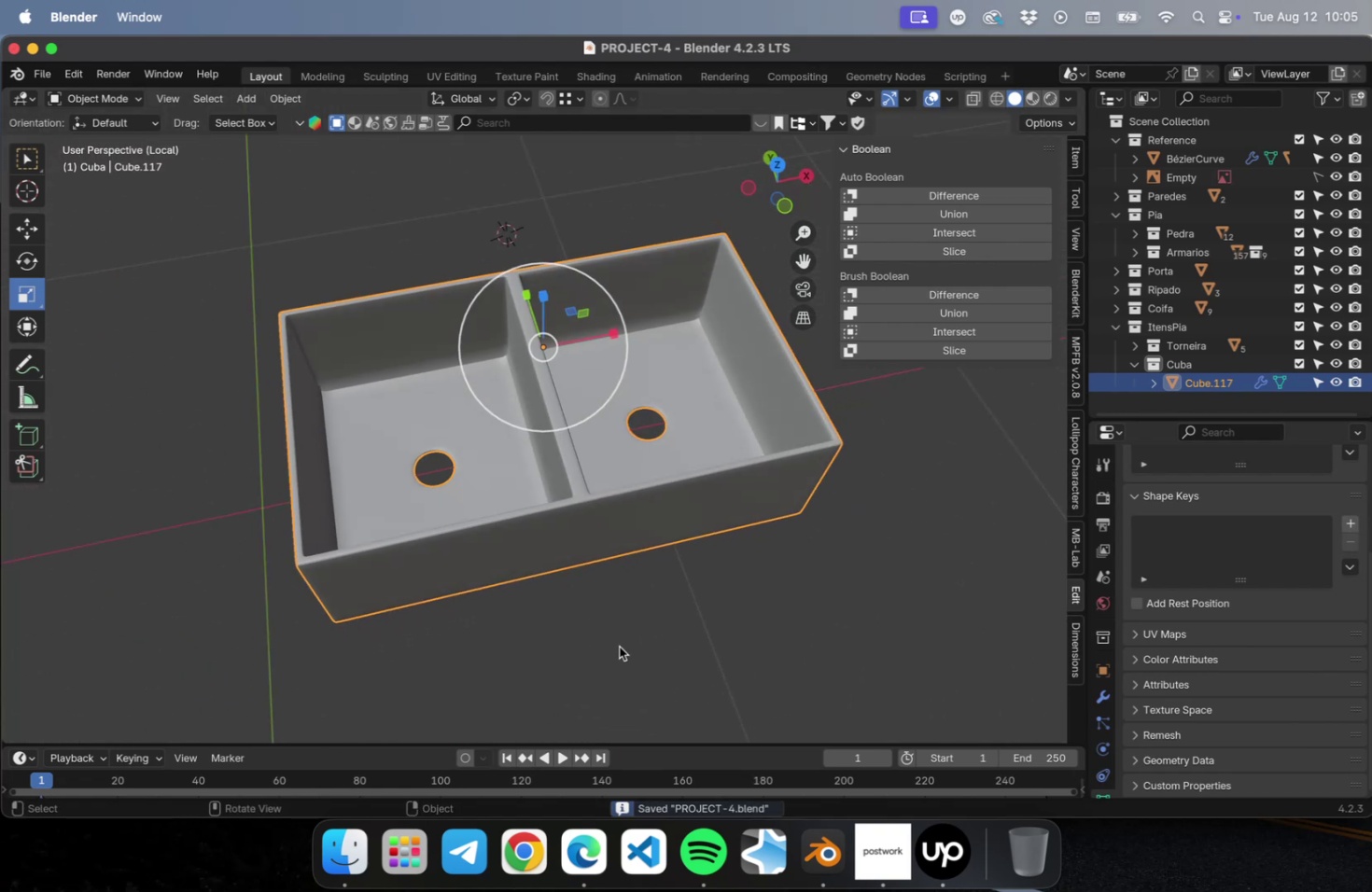 
scroll: coordinate [624, 644], scroll_direction: up, amount: 1.0
 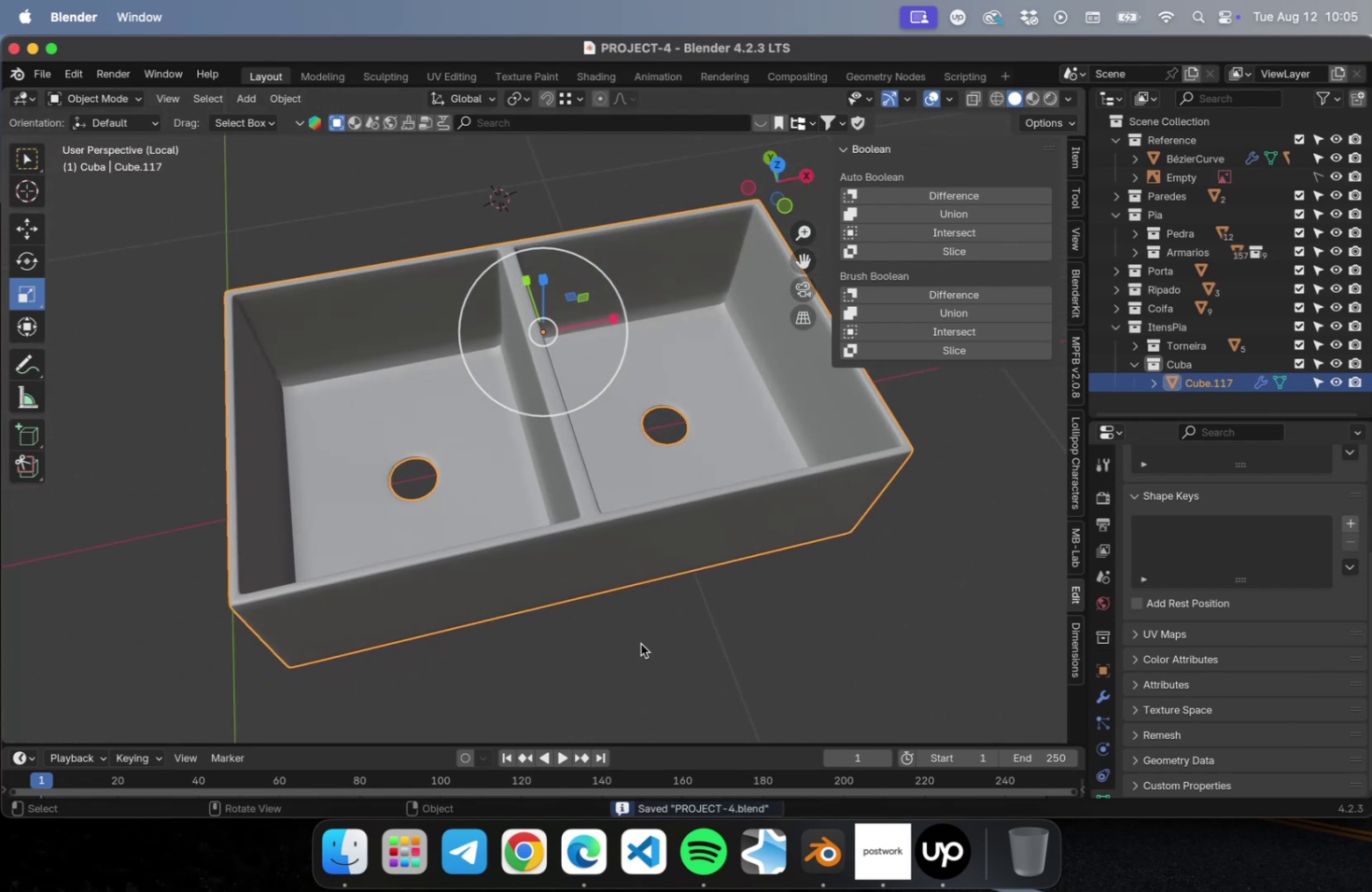 
left_click([640, 643])
 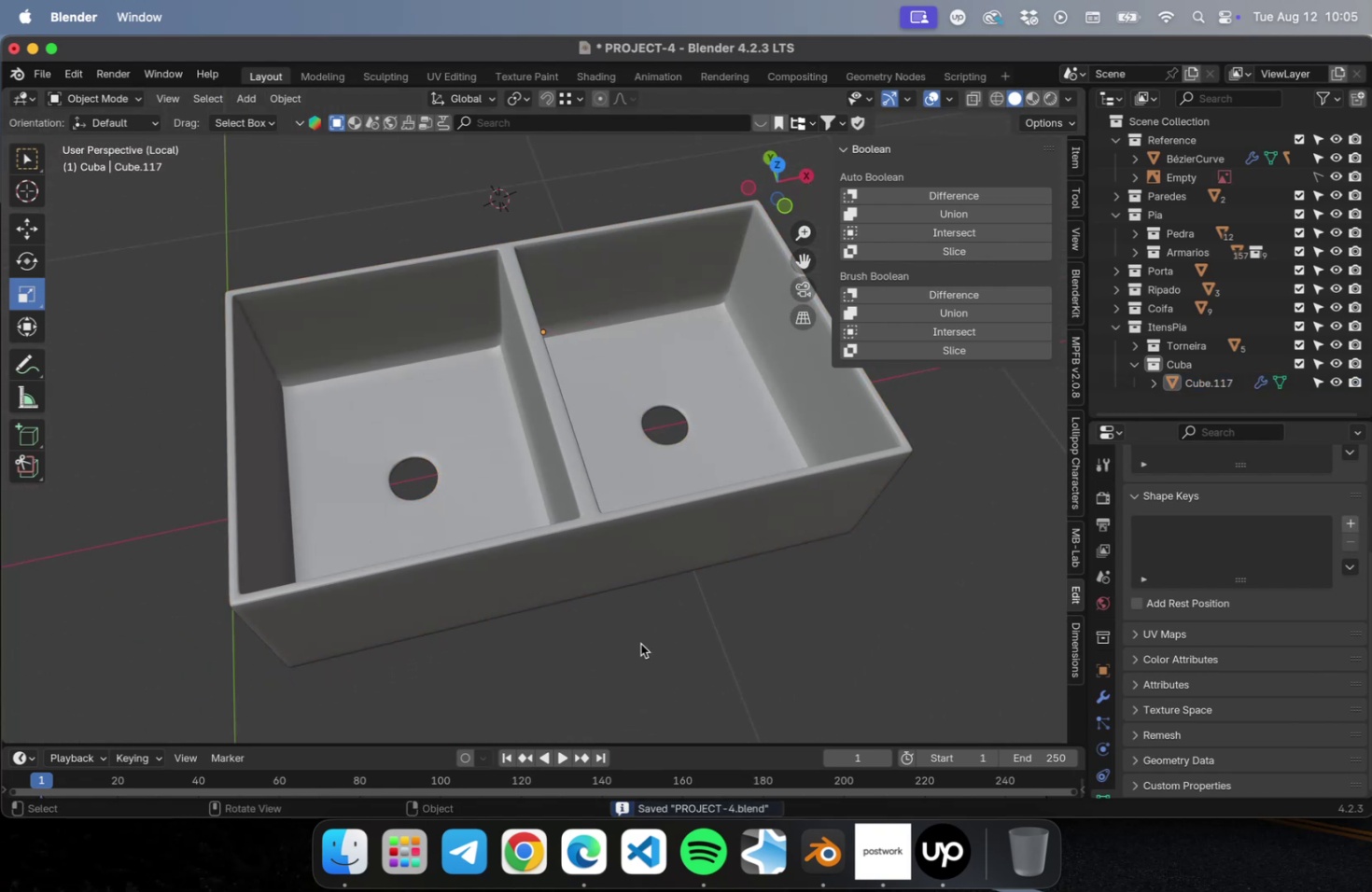 
key(NumLock)
 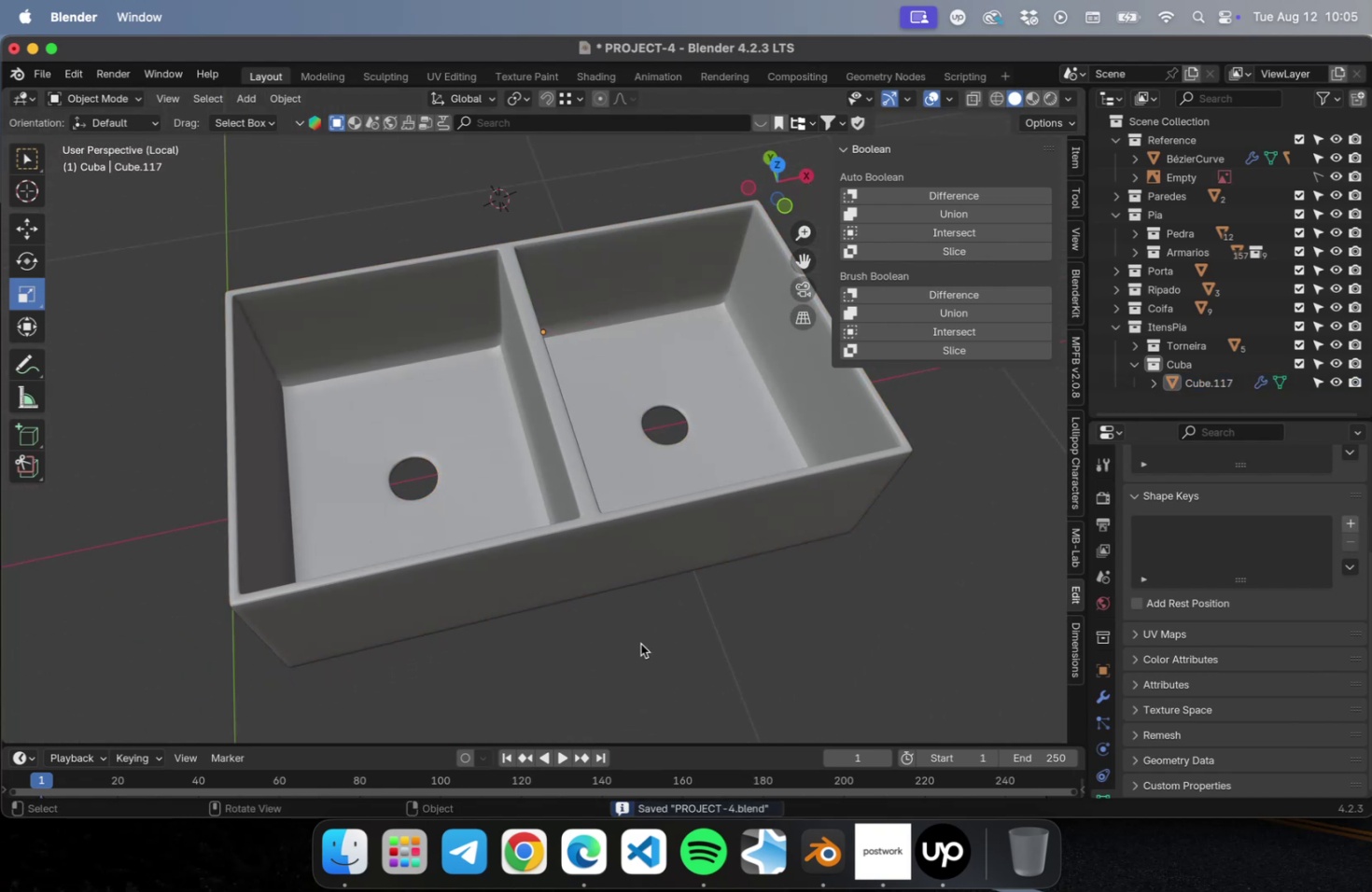 
key(Numpad7)
 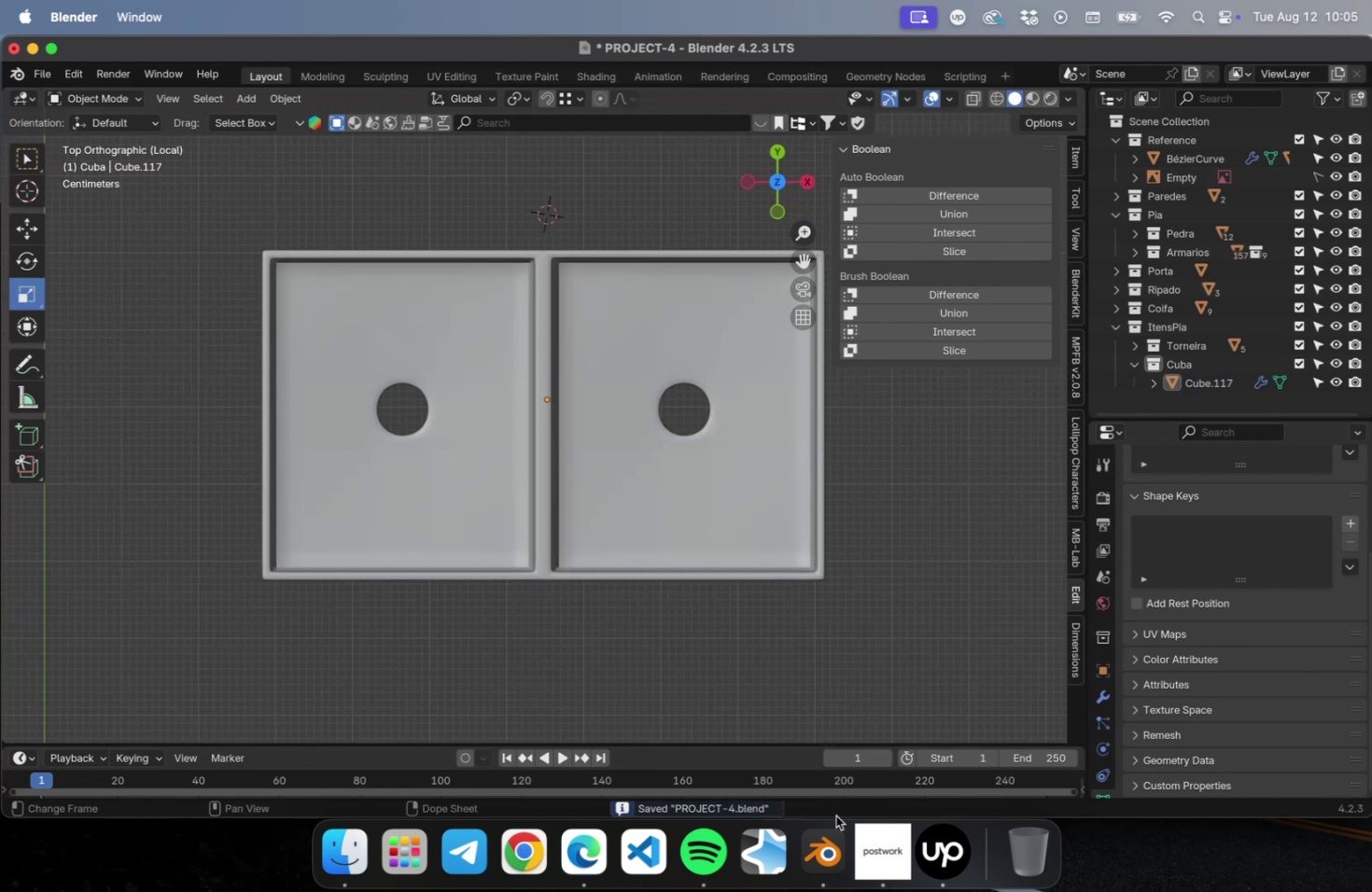 
left_click([957, 857])
 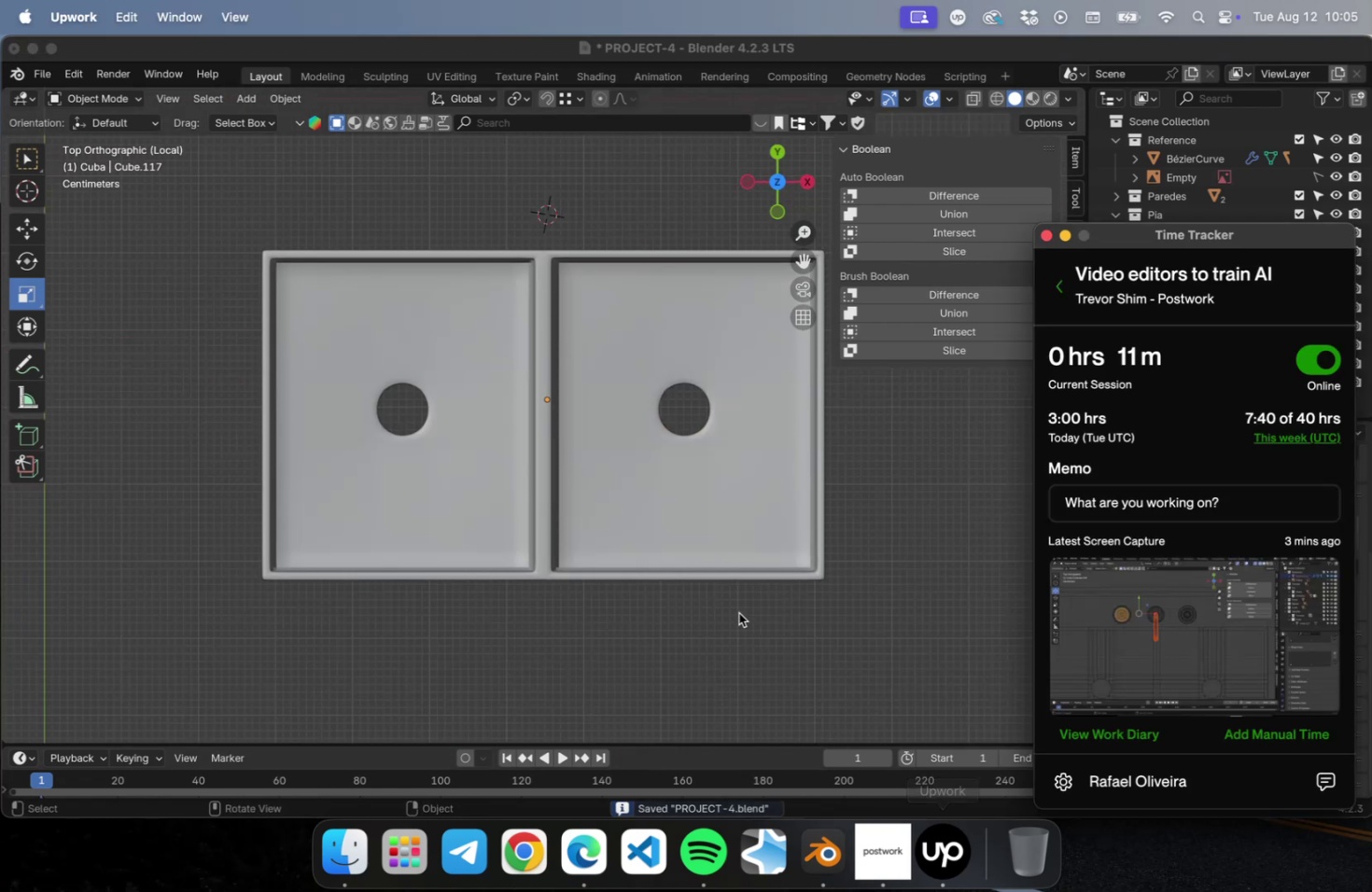 
left_click([738, 612])
 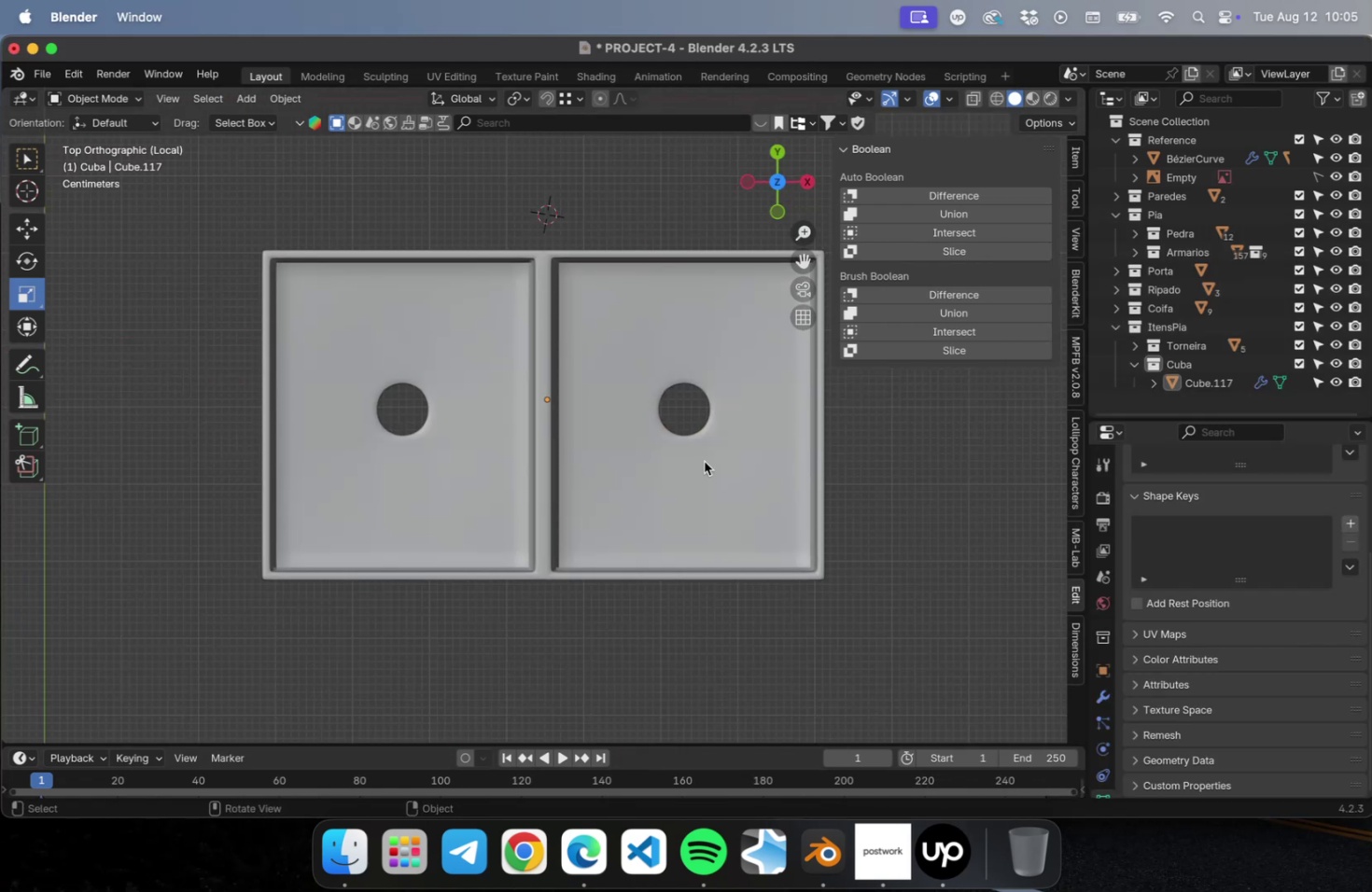 
scroll: coordinate [707, 384], scroll_direction: up, amount: 10.0
 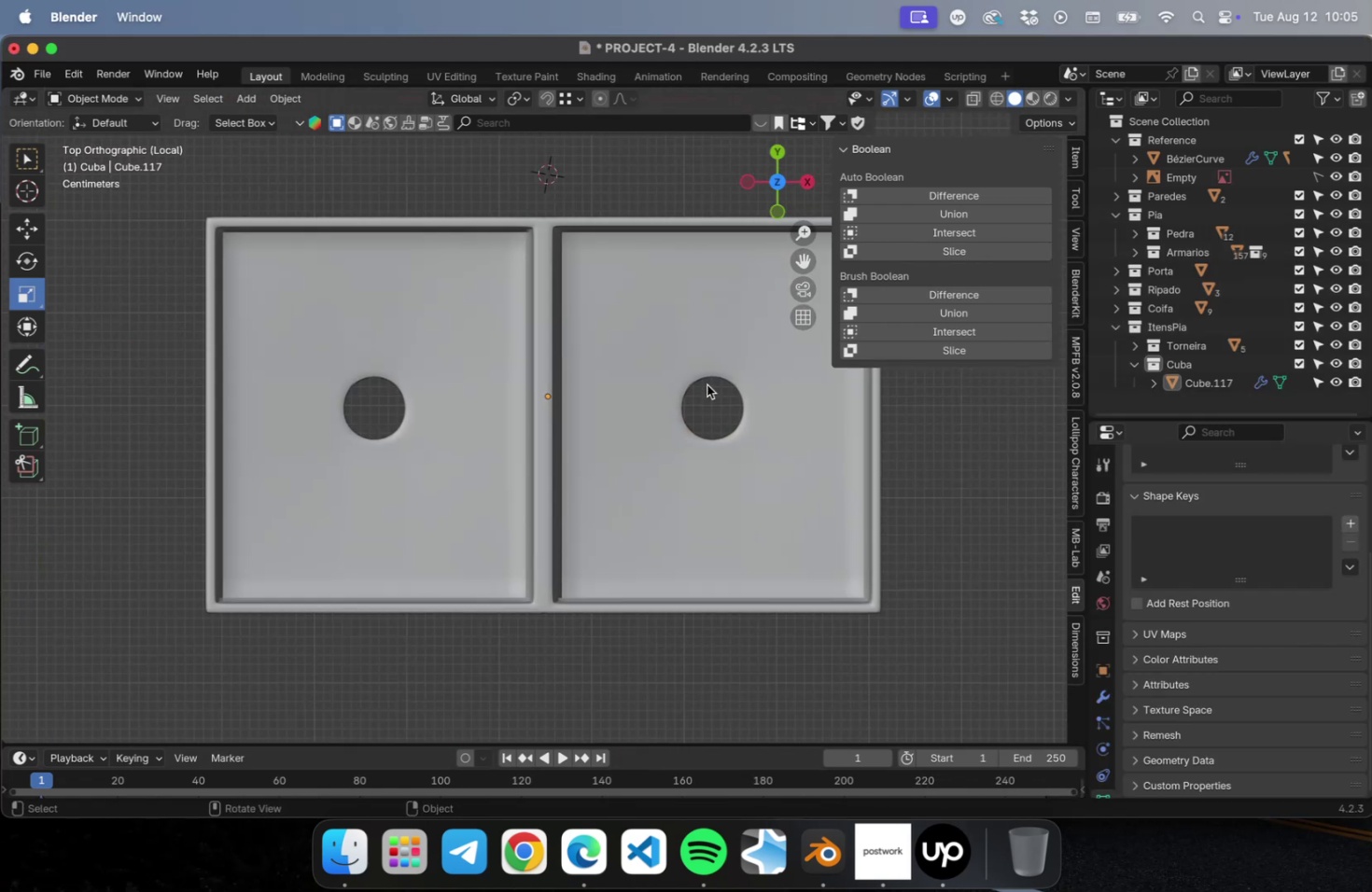 
hold_key(key=ShiftLeft, duration=0.56)
 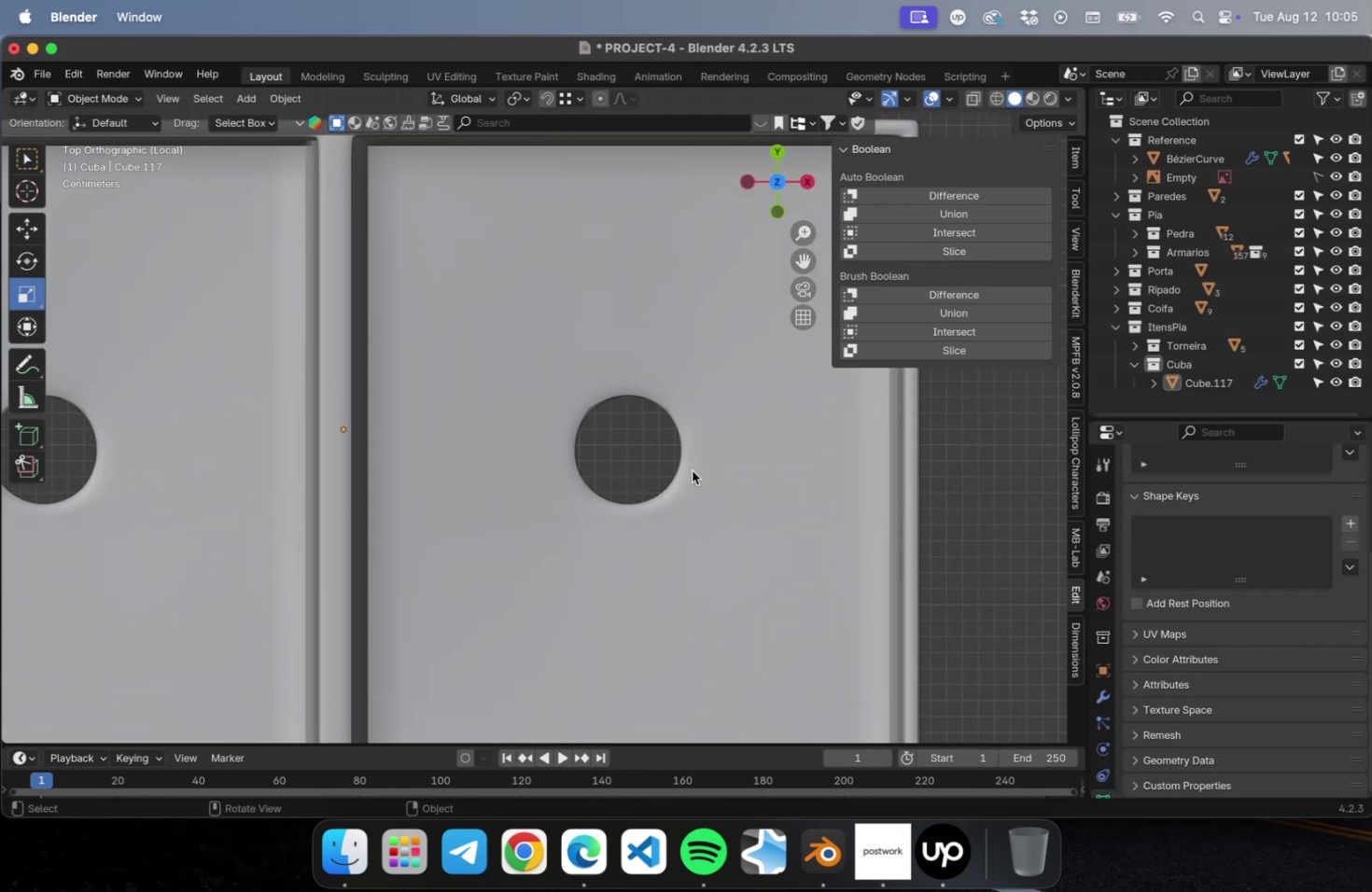 
key(Meta+CommandLeft)
 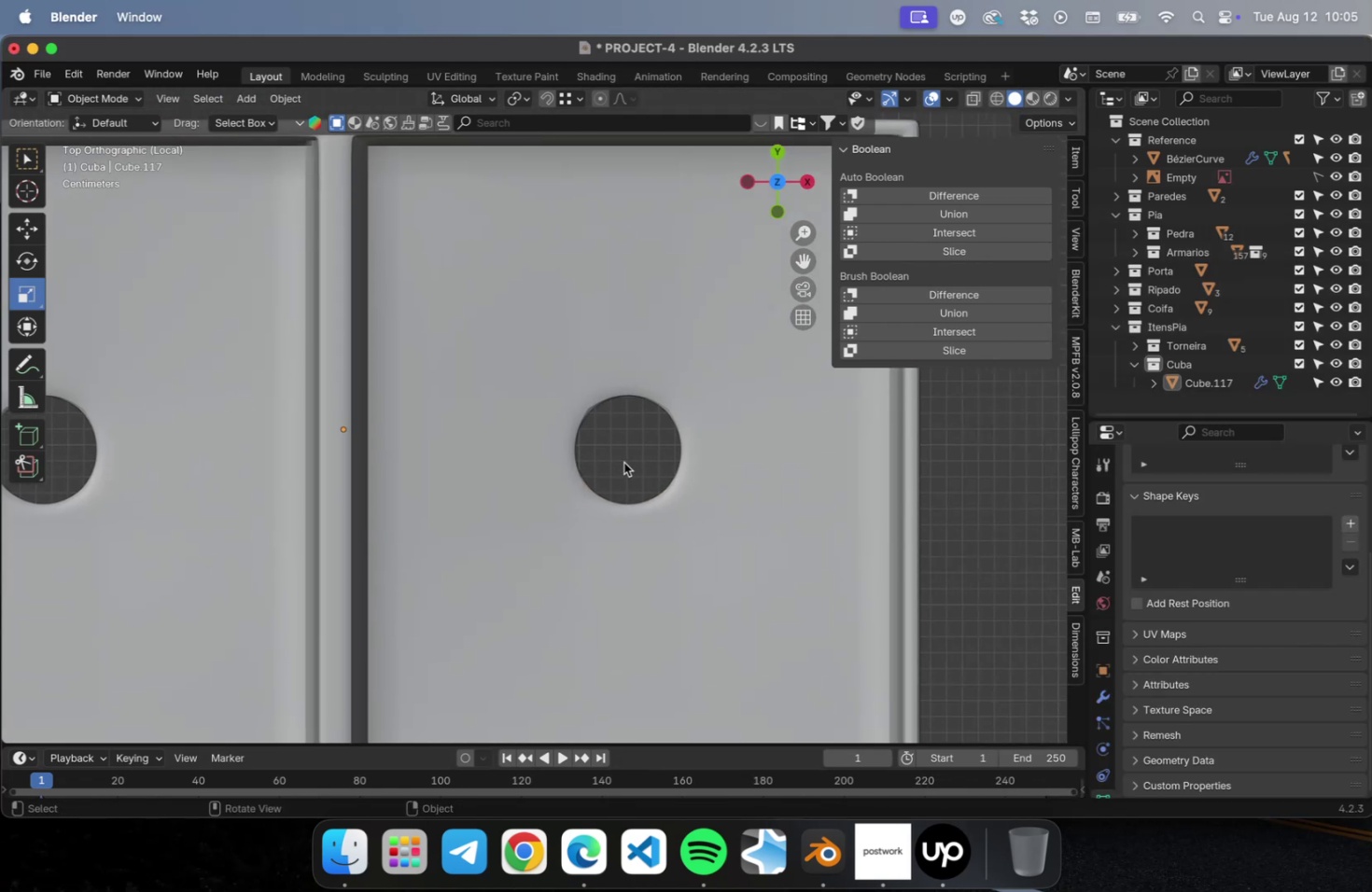 
scroll: coordinate [621, 469], scroll_direction: down, amount: 8.0
 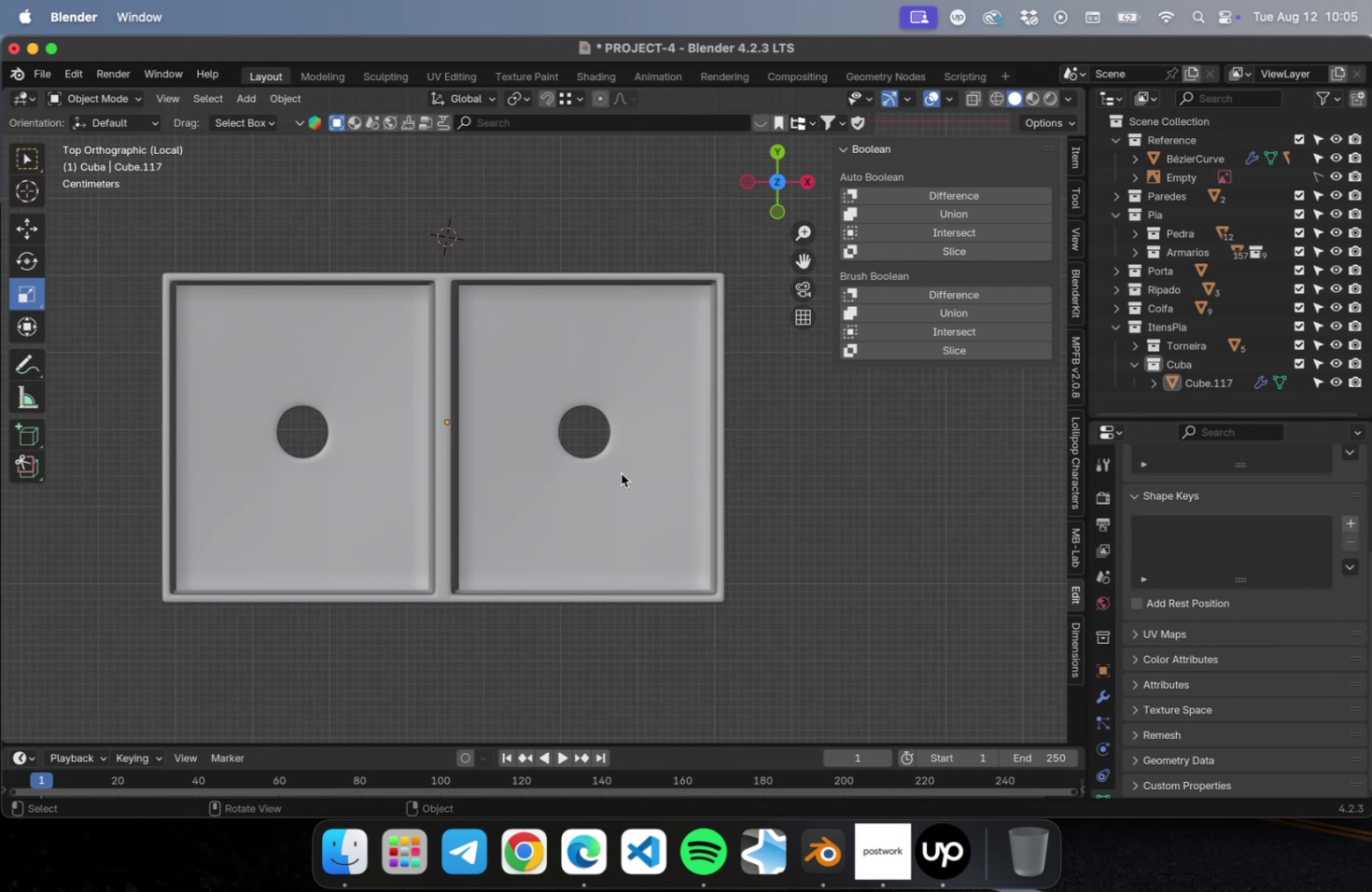 
key(Meta+CommandLeft)
 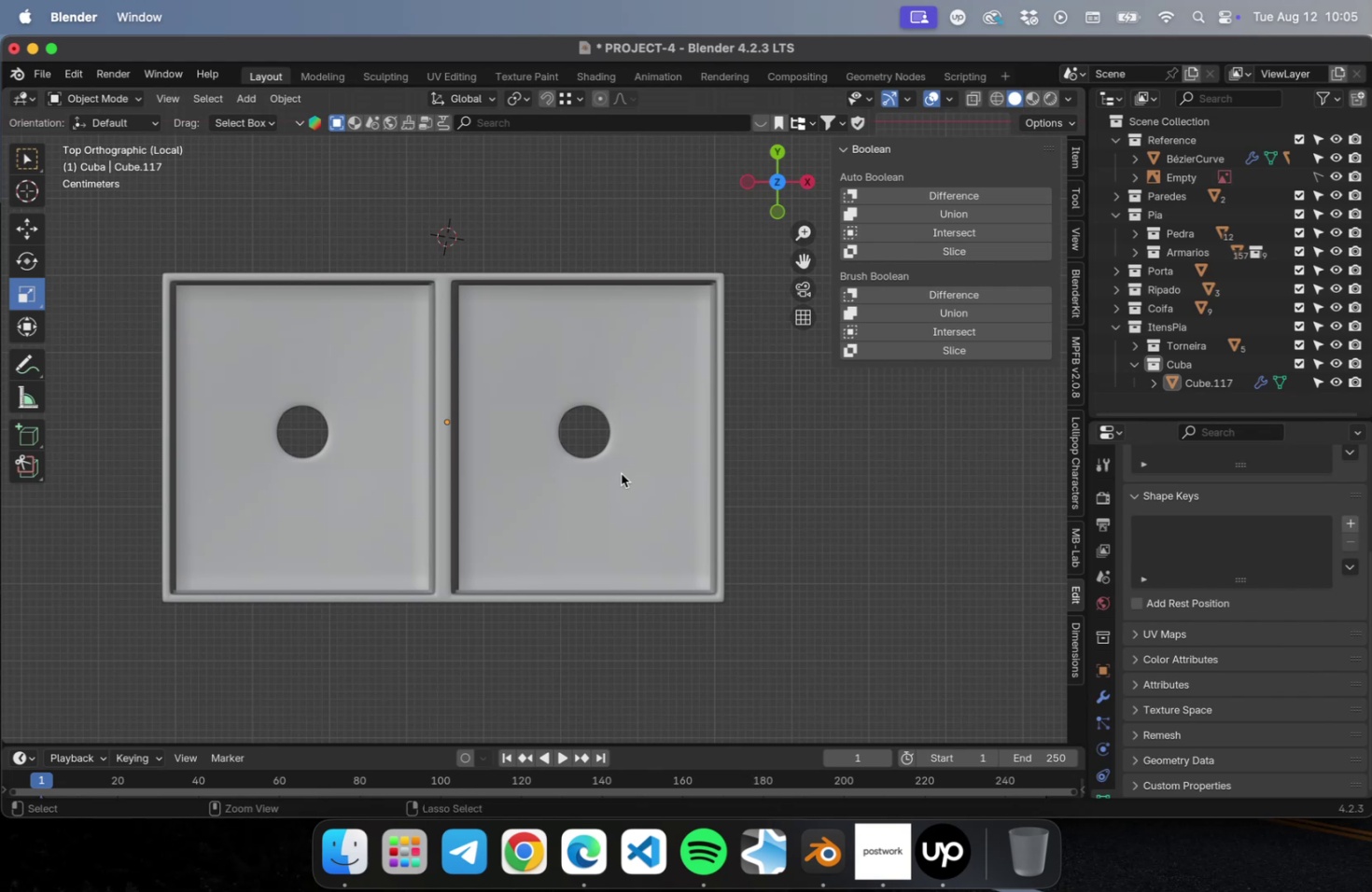 
key(Meta+S)
 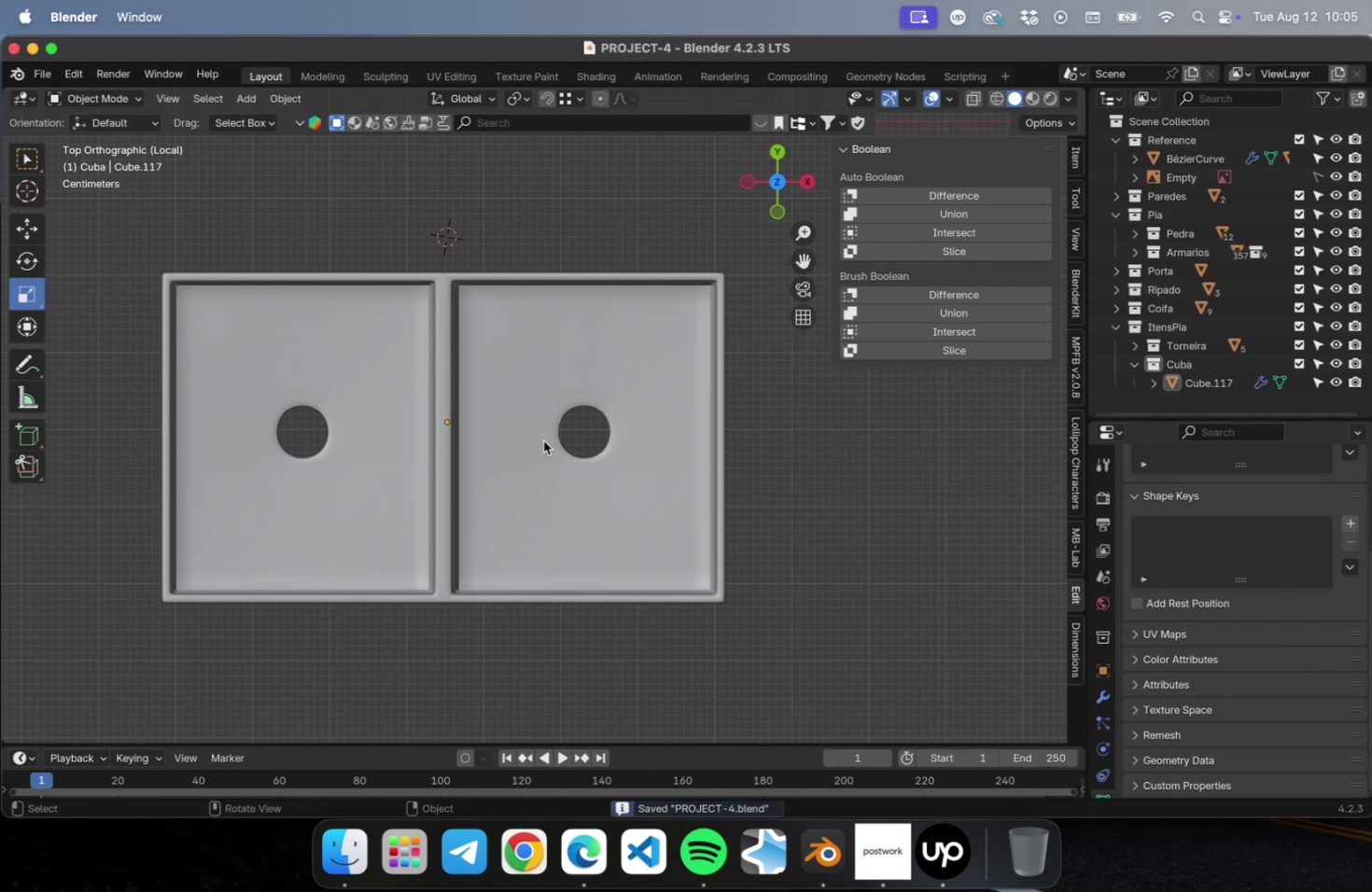 
key(Shift+A)
 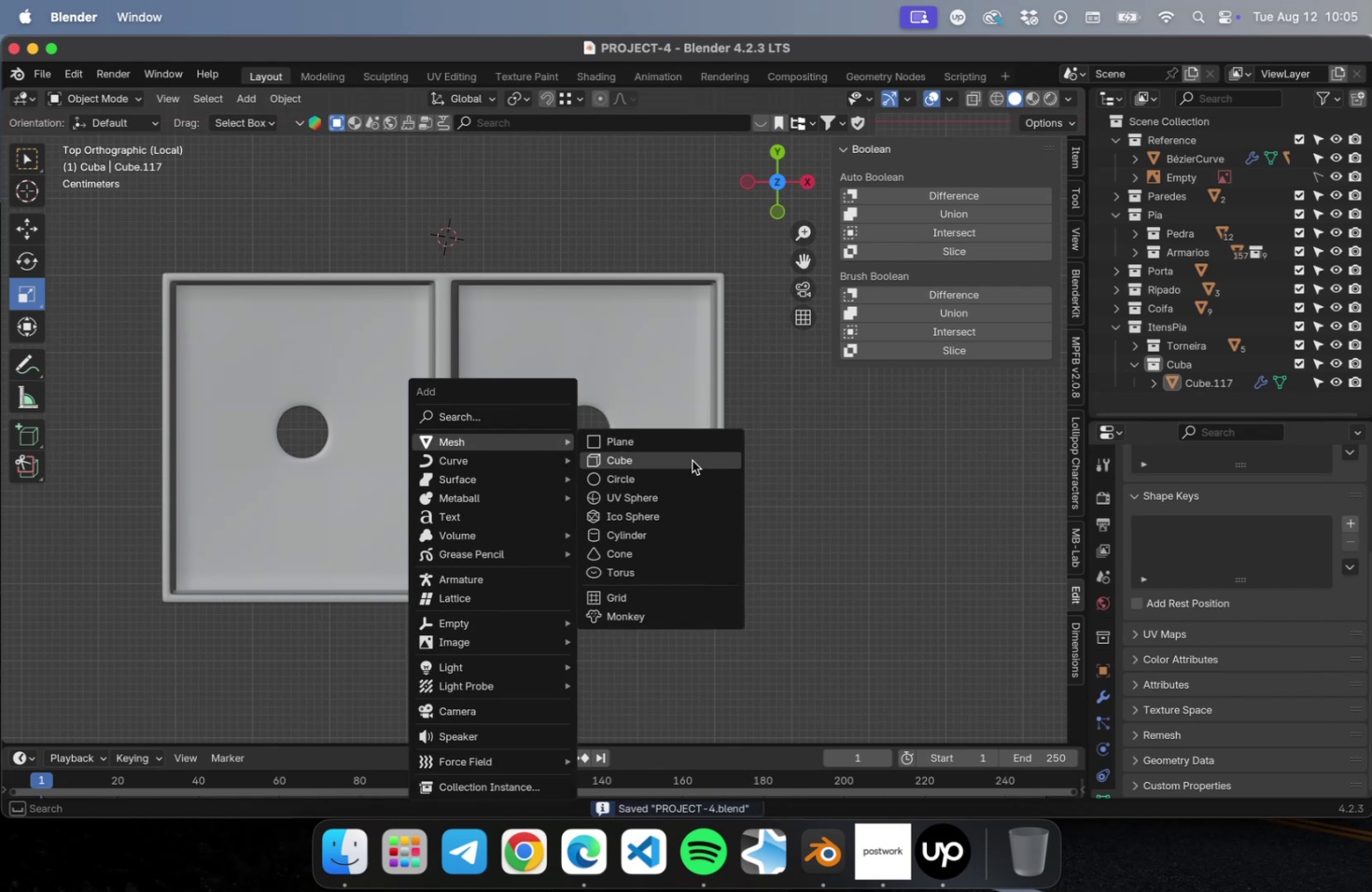 
left_click([682, 535])
 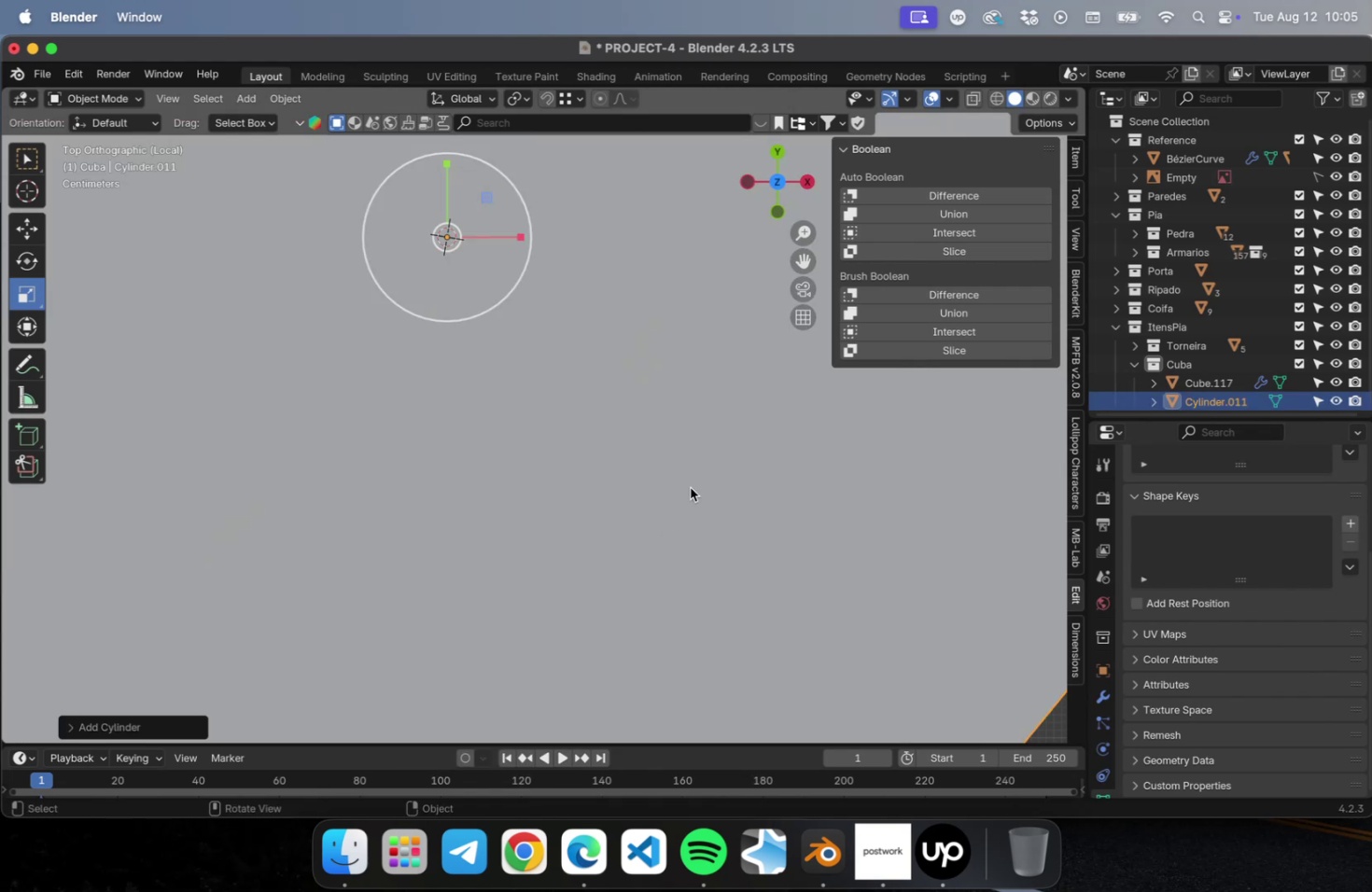 
key(S)
 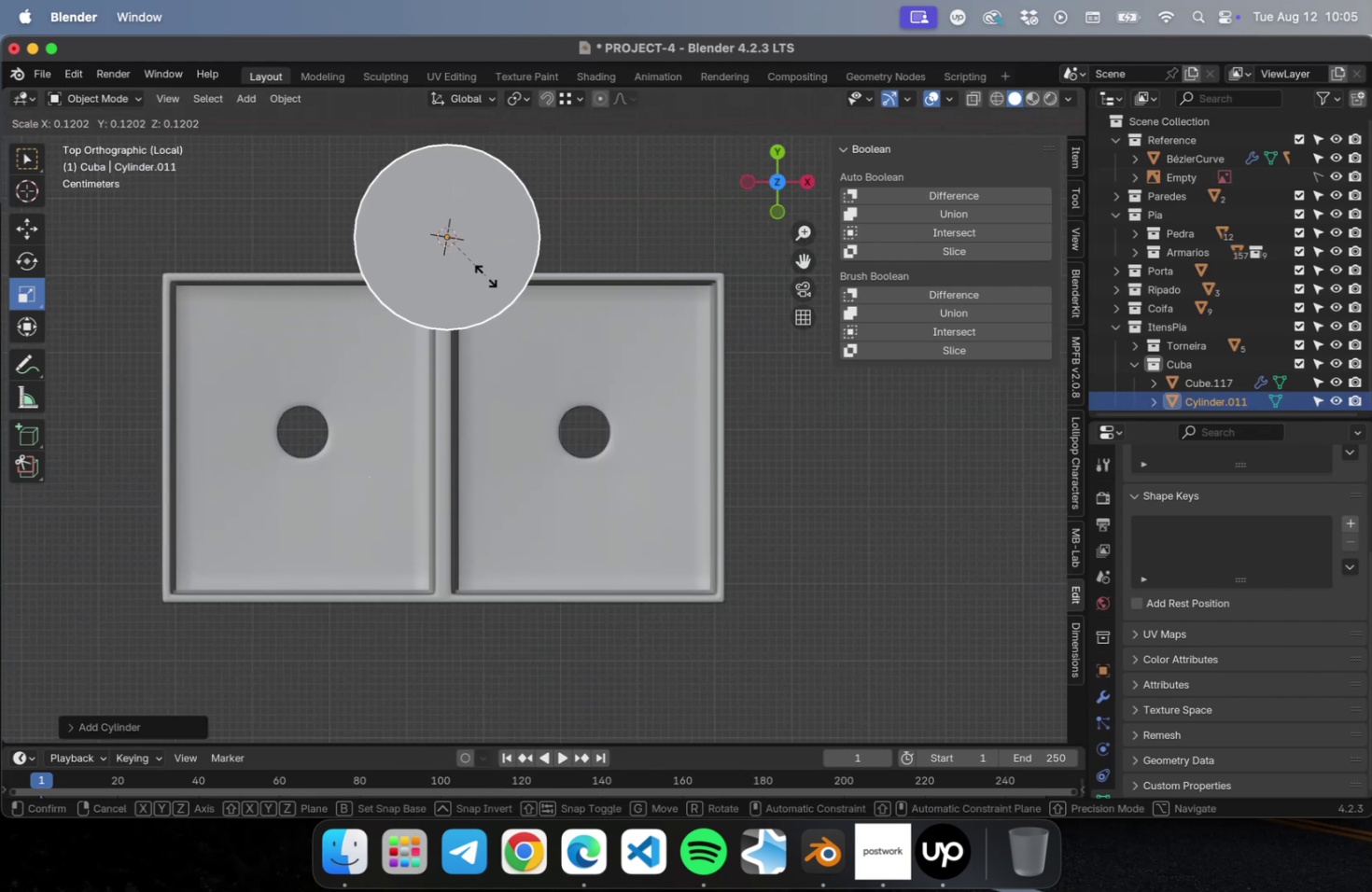 
left_click([477, 262])
 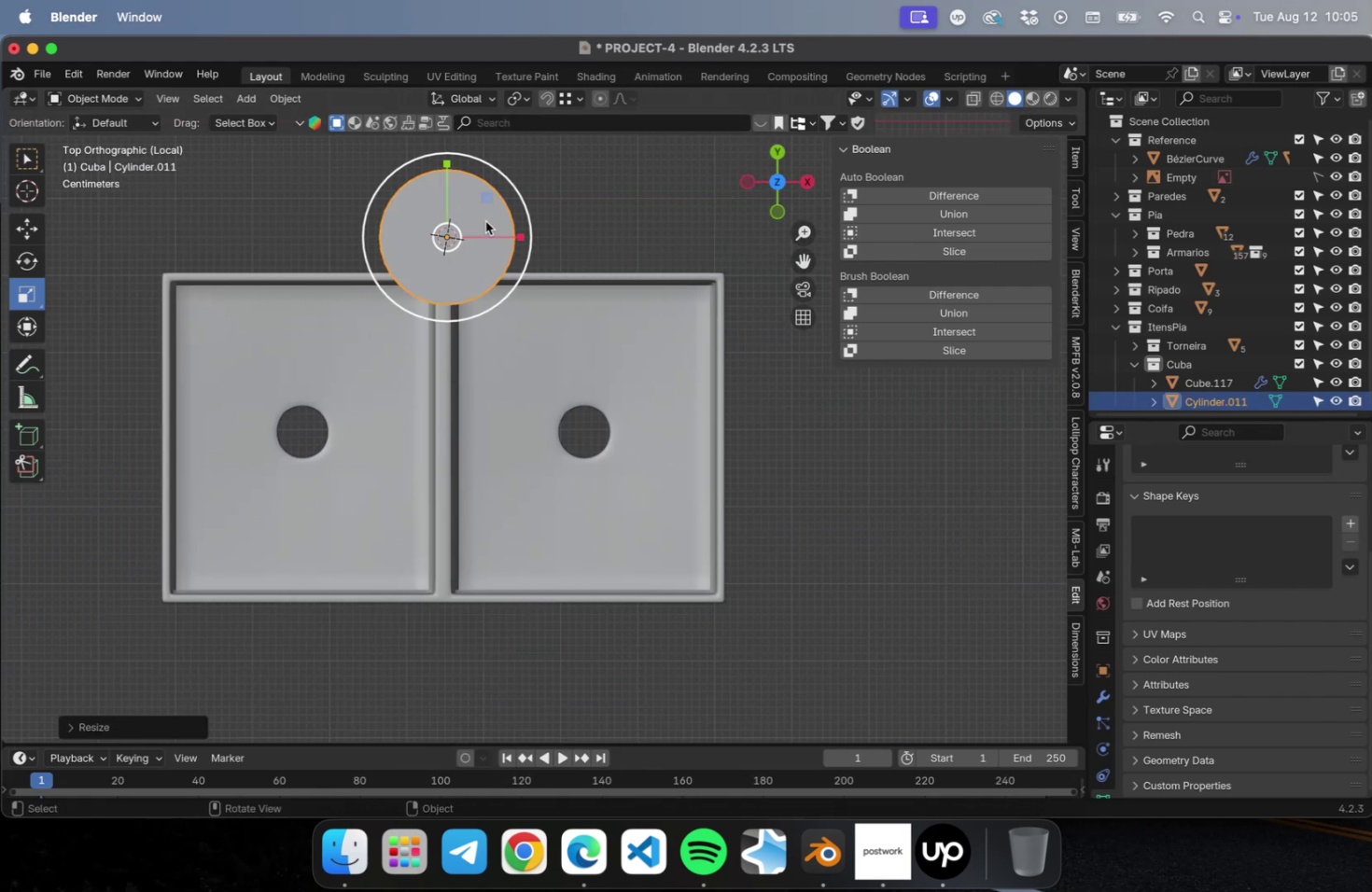 
left_click_drag(start_coordinate=[486, 190], to_coordinate=[481, 246])
 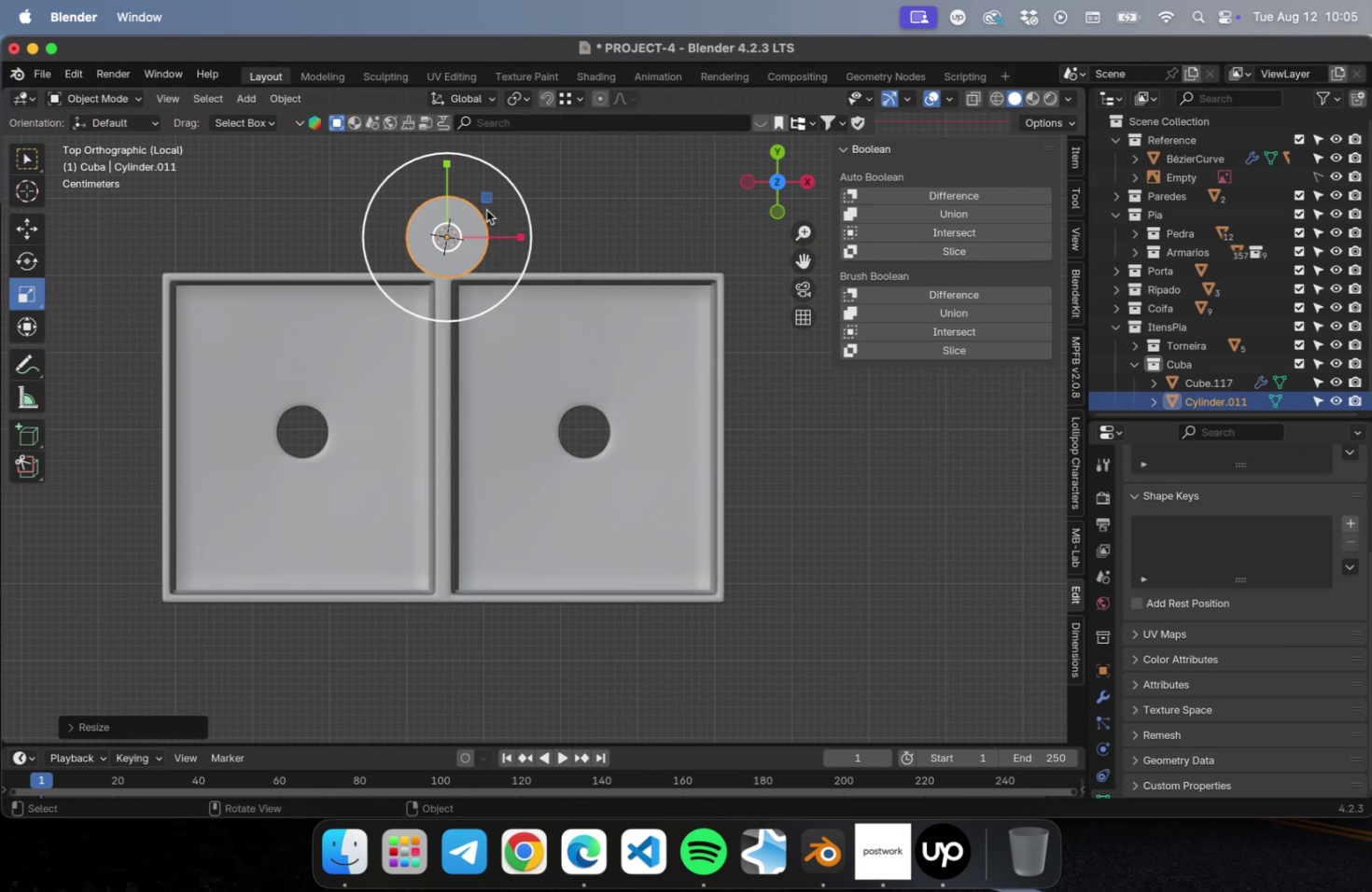 
left_click_drag(start_coordinate=[488, 201], to_coordinate=[482, 209])
 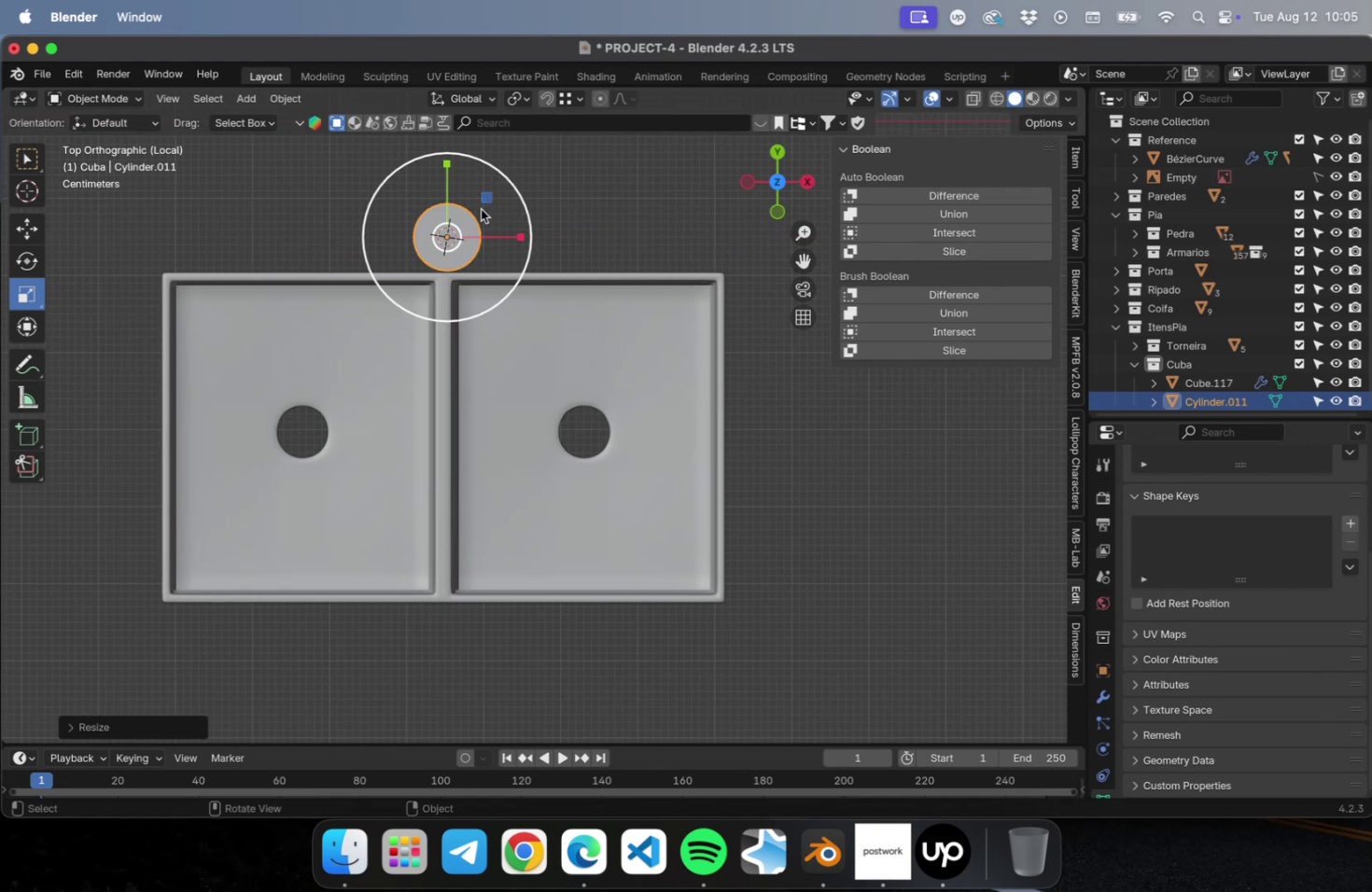 
key(G)
 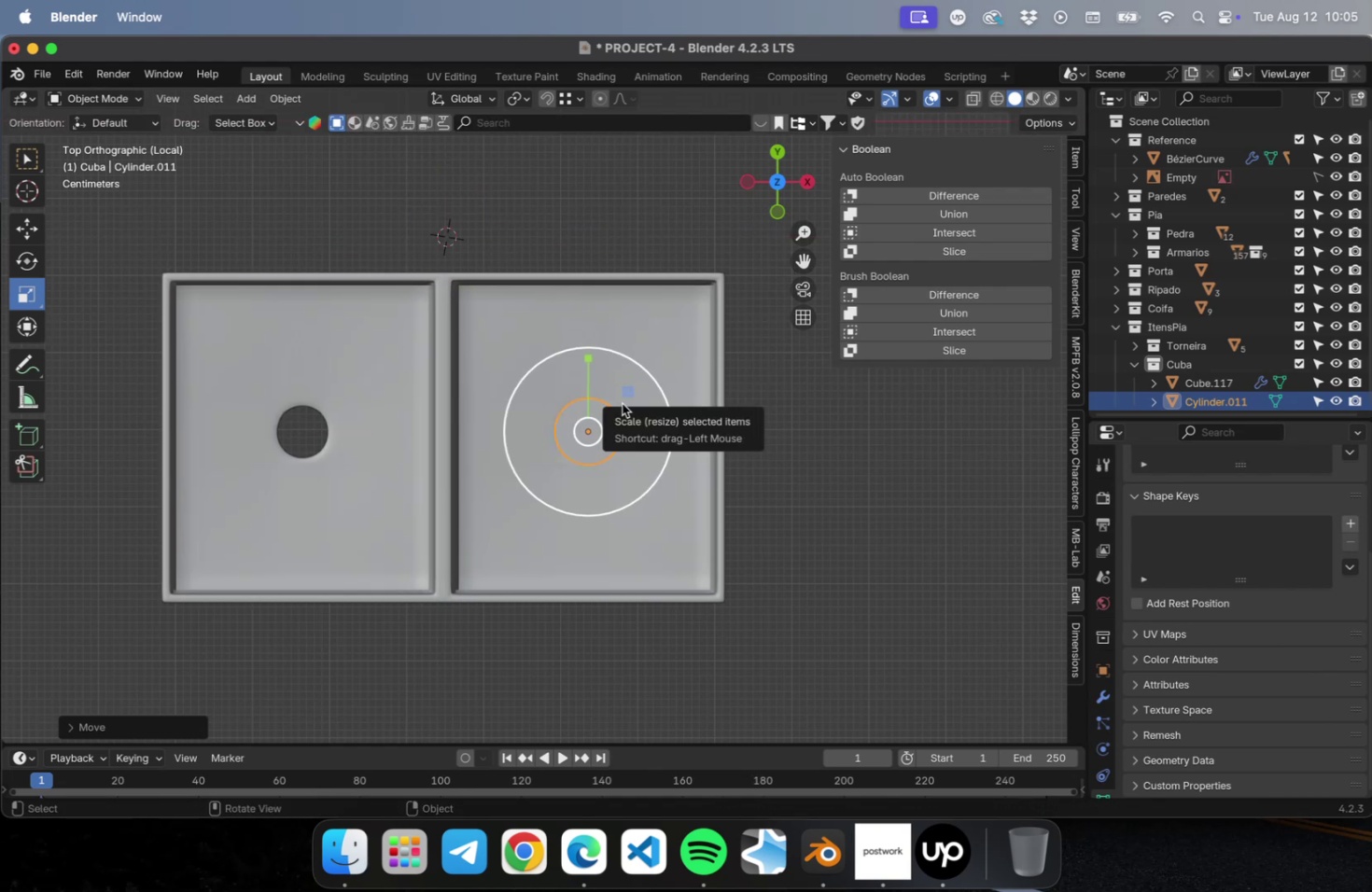 
key(NumLock)
 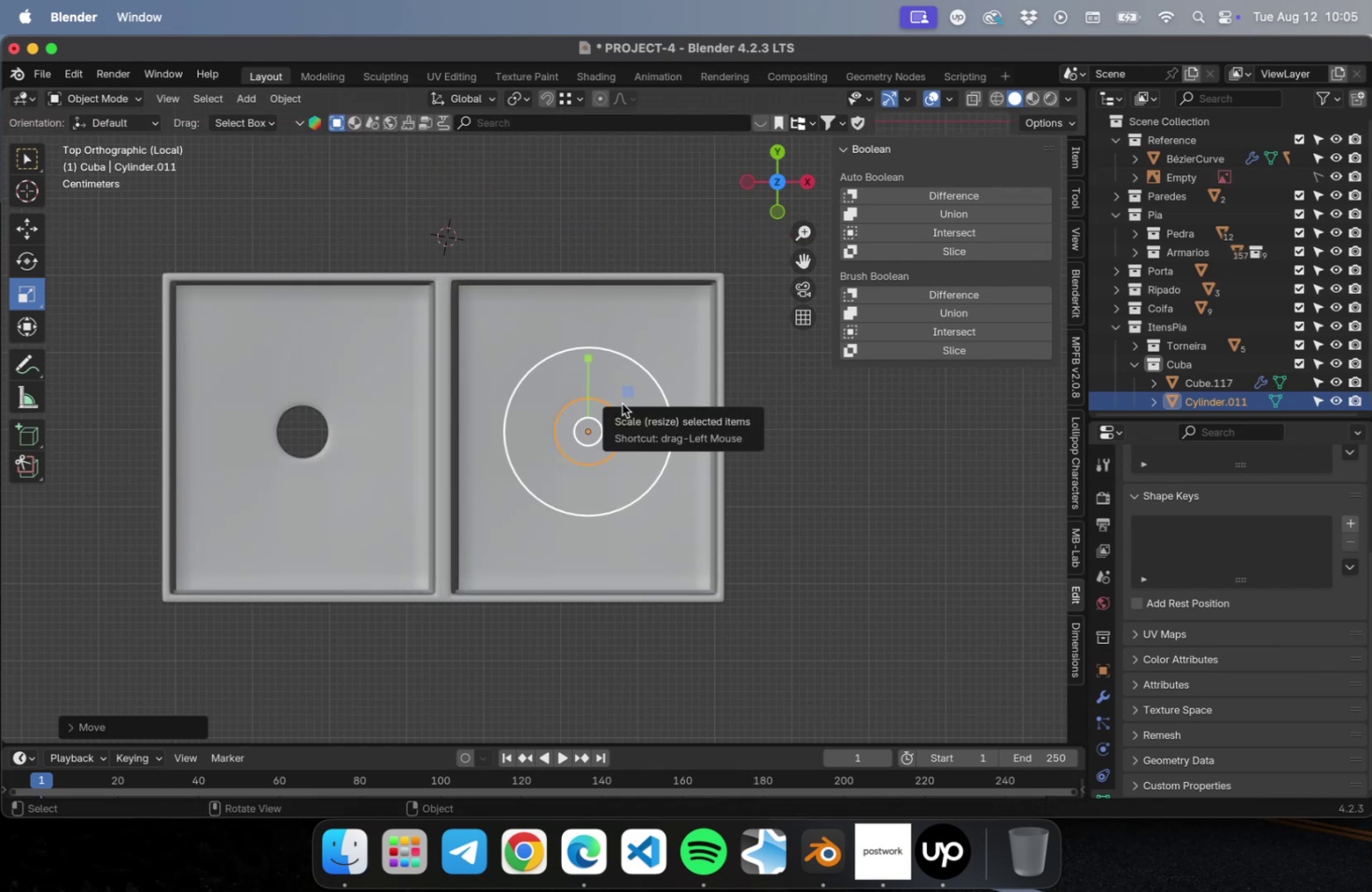 
key(Numpad1)
 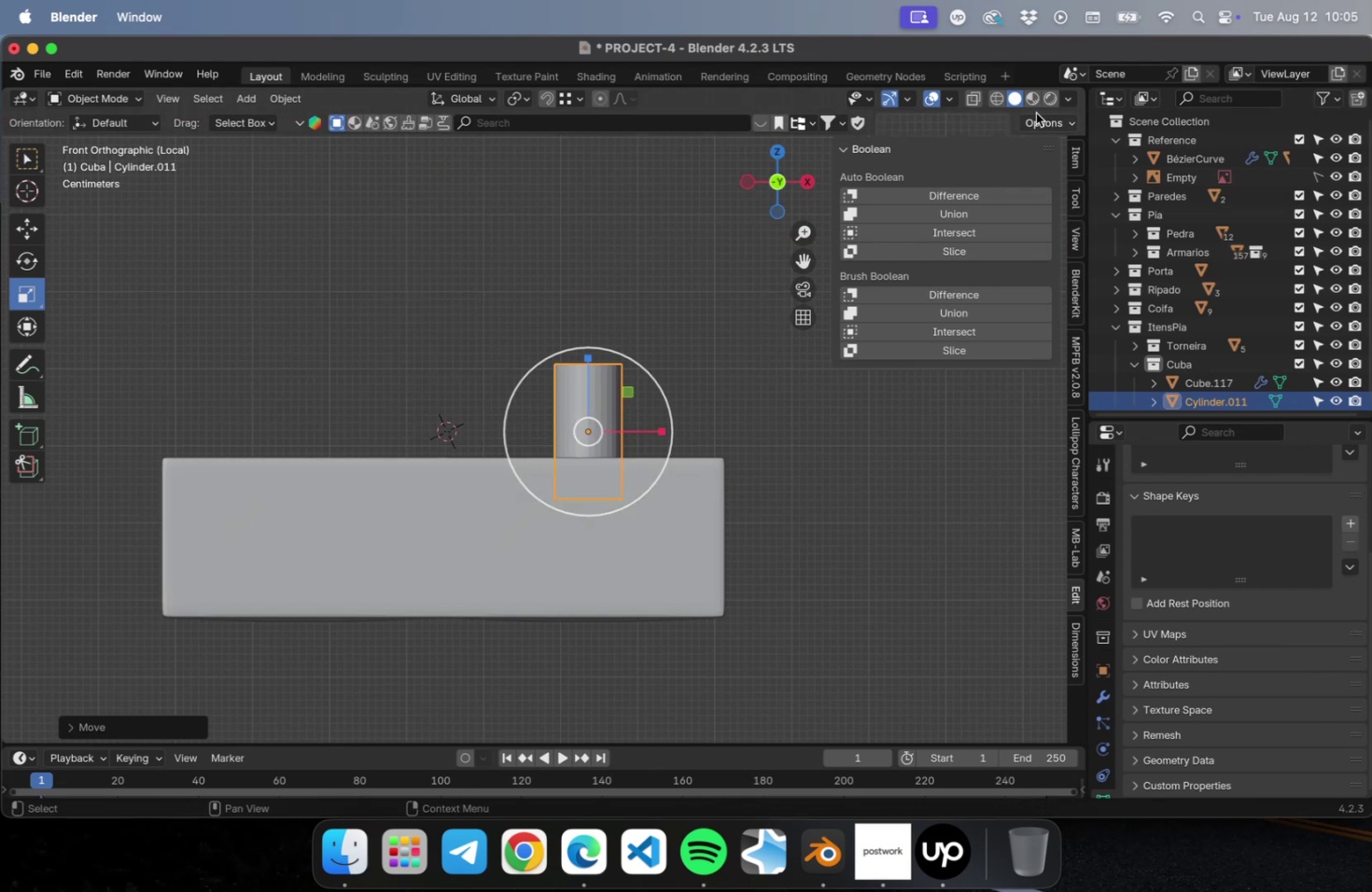 
key(PlayPause)
 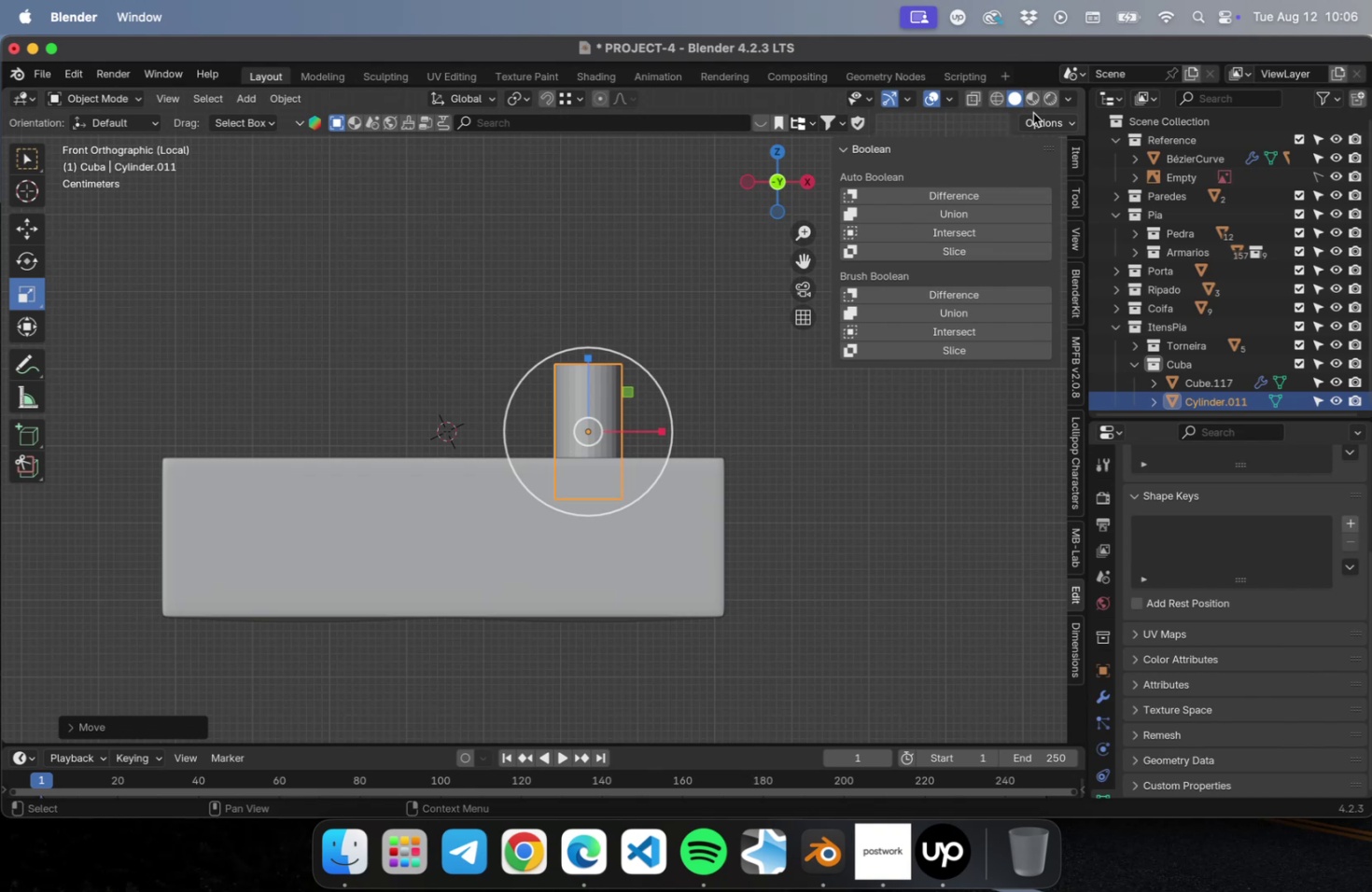 
key(PlayPause)
 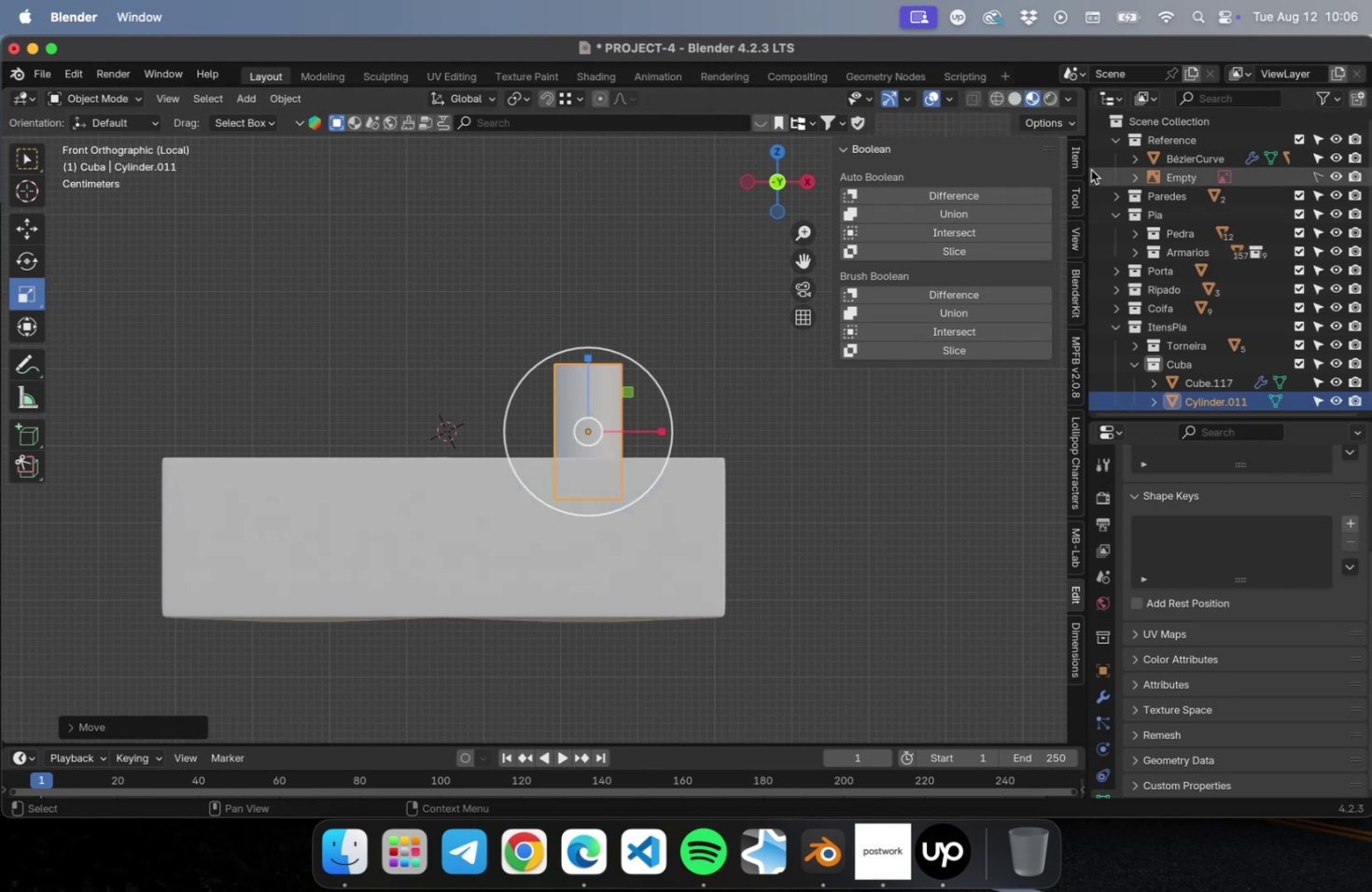 
key(N)
 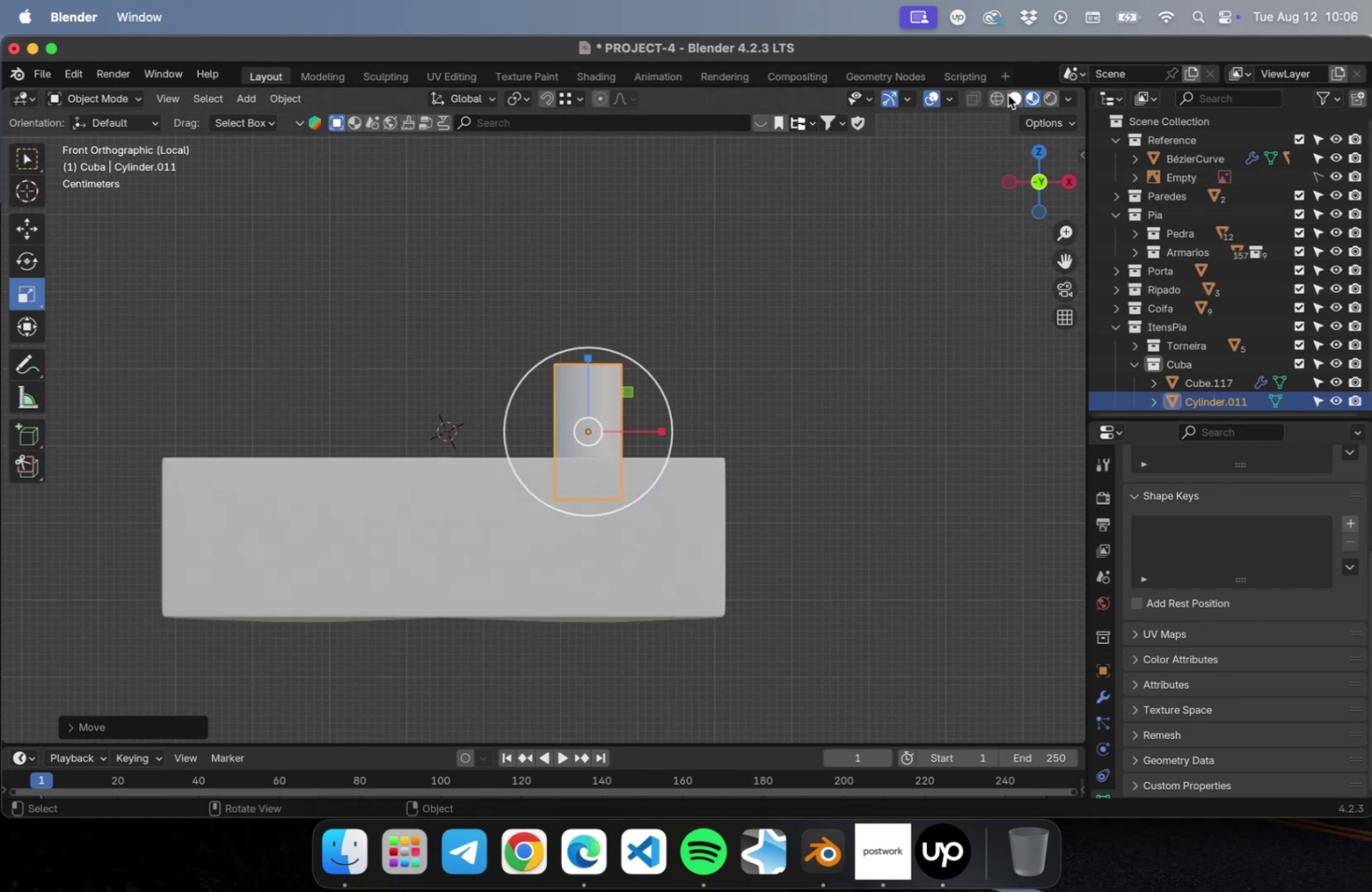 
left_click([993, 96])
 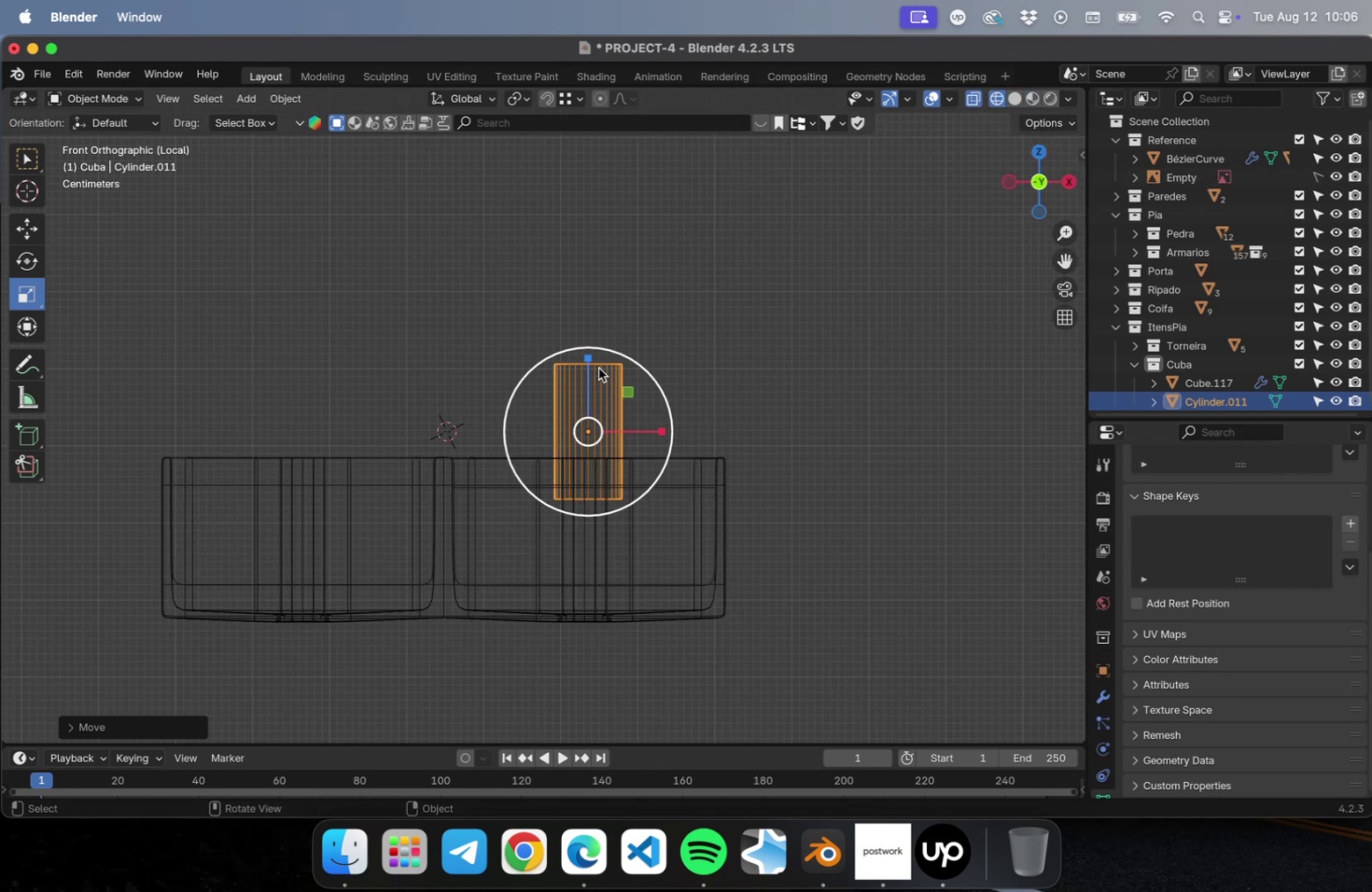 
key(PlayPause)
 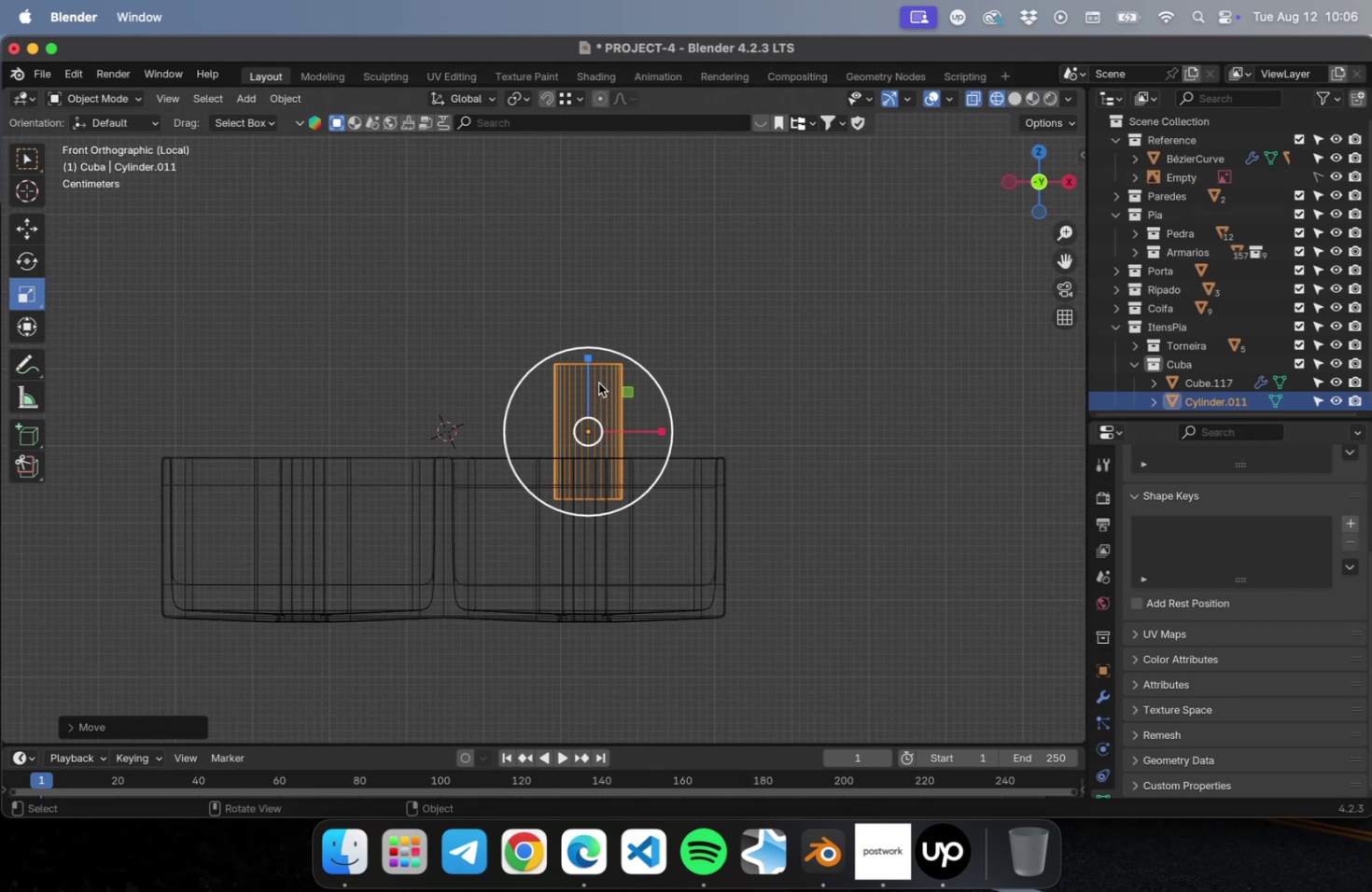 
left_click_drag(start_coordinate=[588, 364], to_coordinate=[586, 397])
 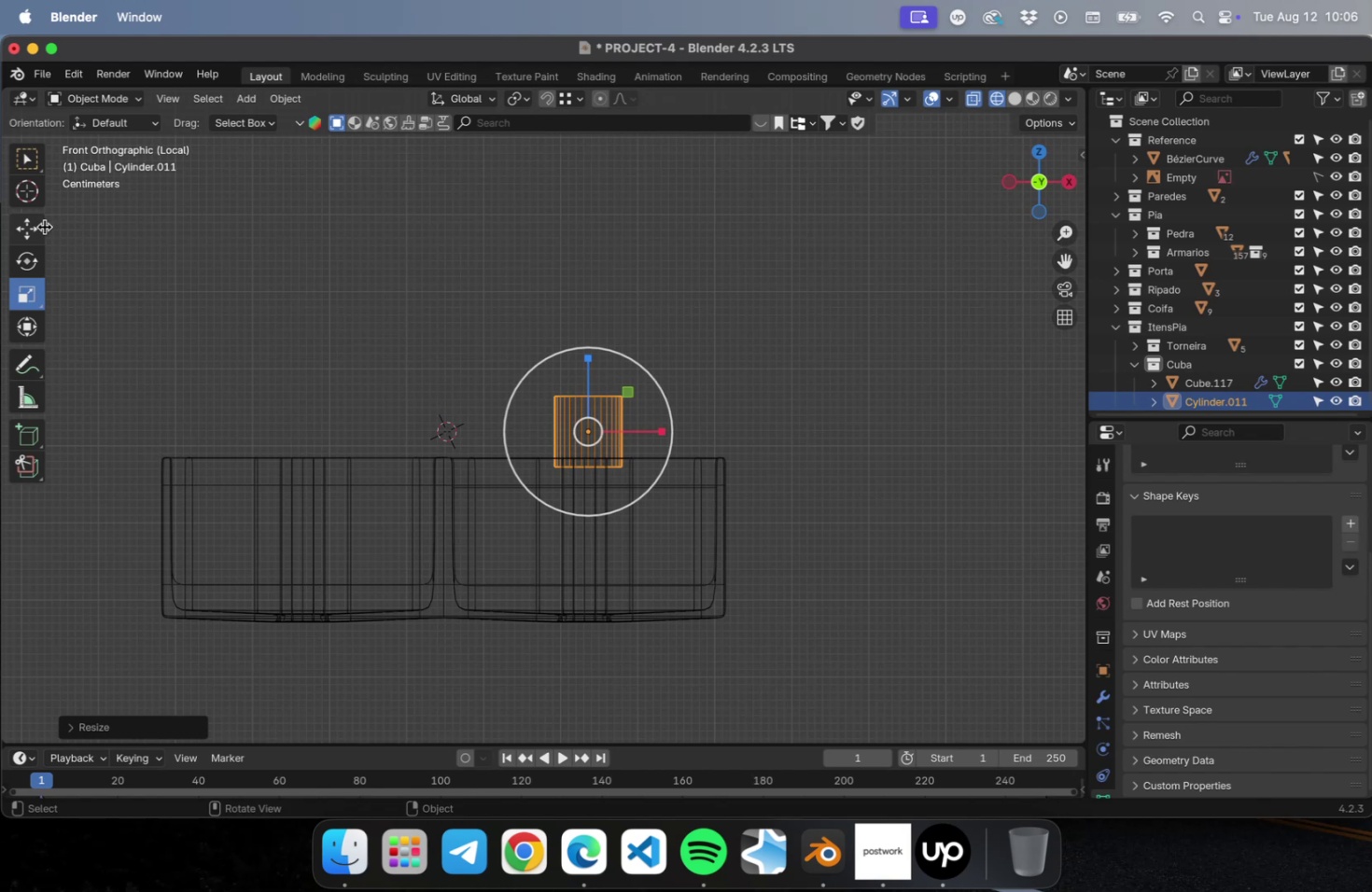 
left_click([33, 228])
 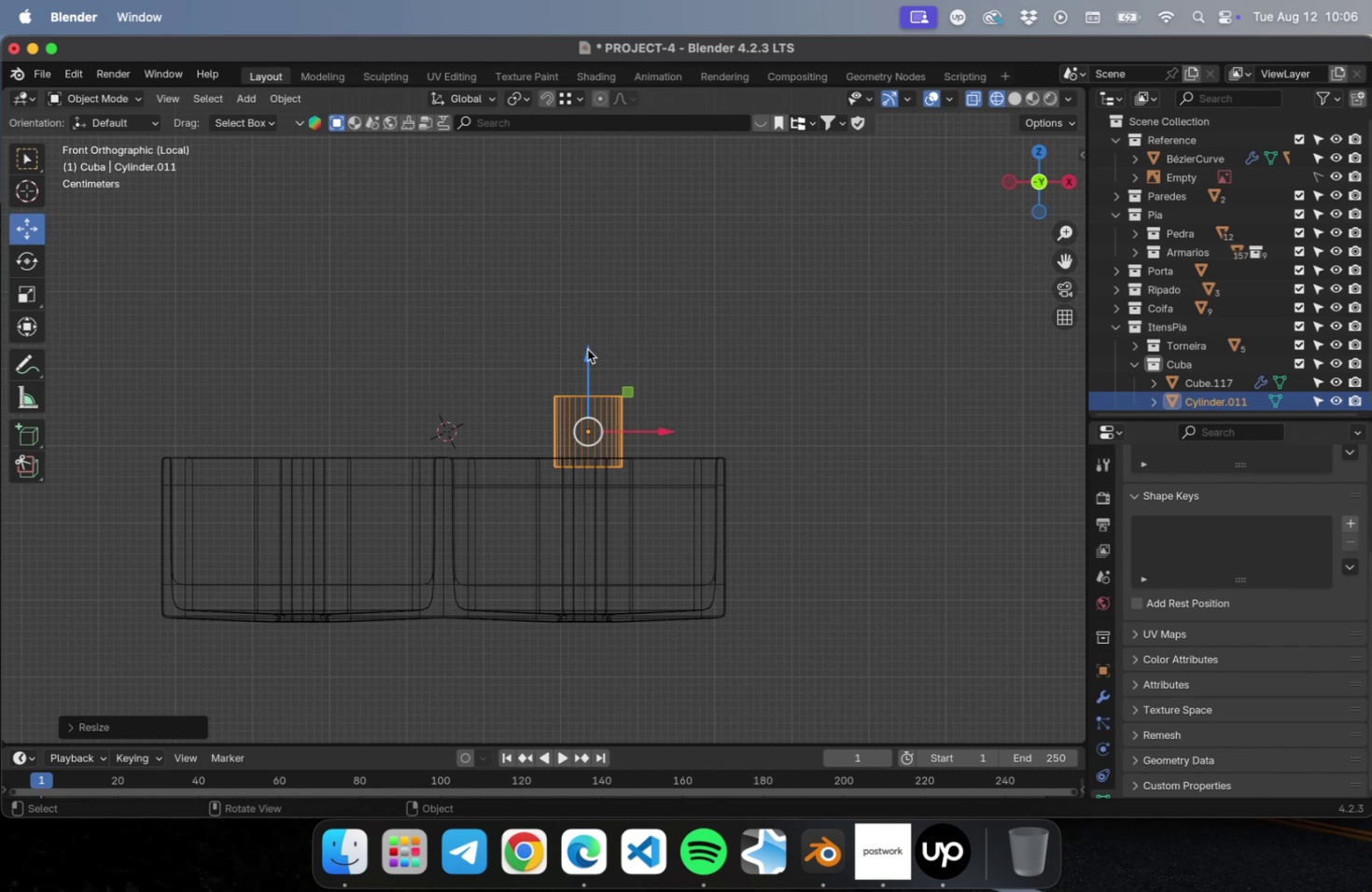 
left_click_drag(start_coordinate=[586, 350], to_coordinate=[579, 534])
 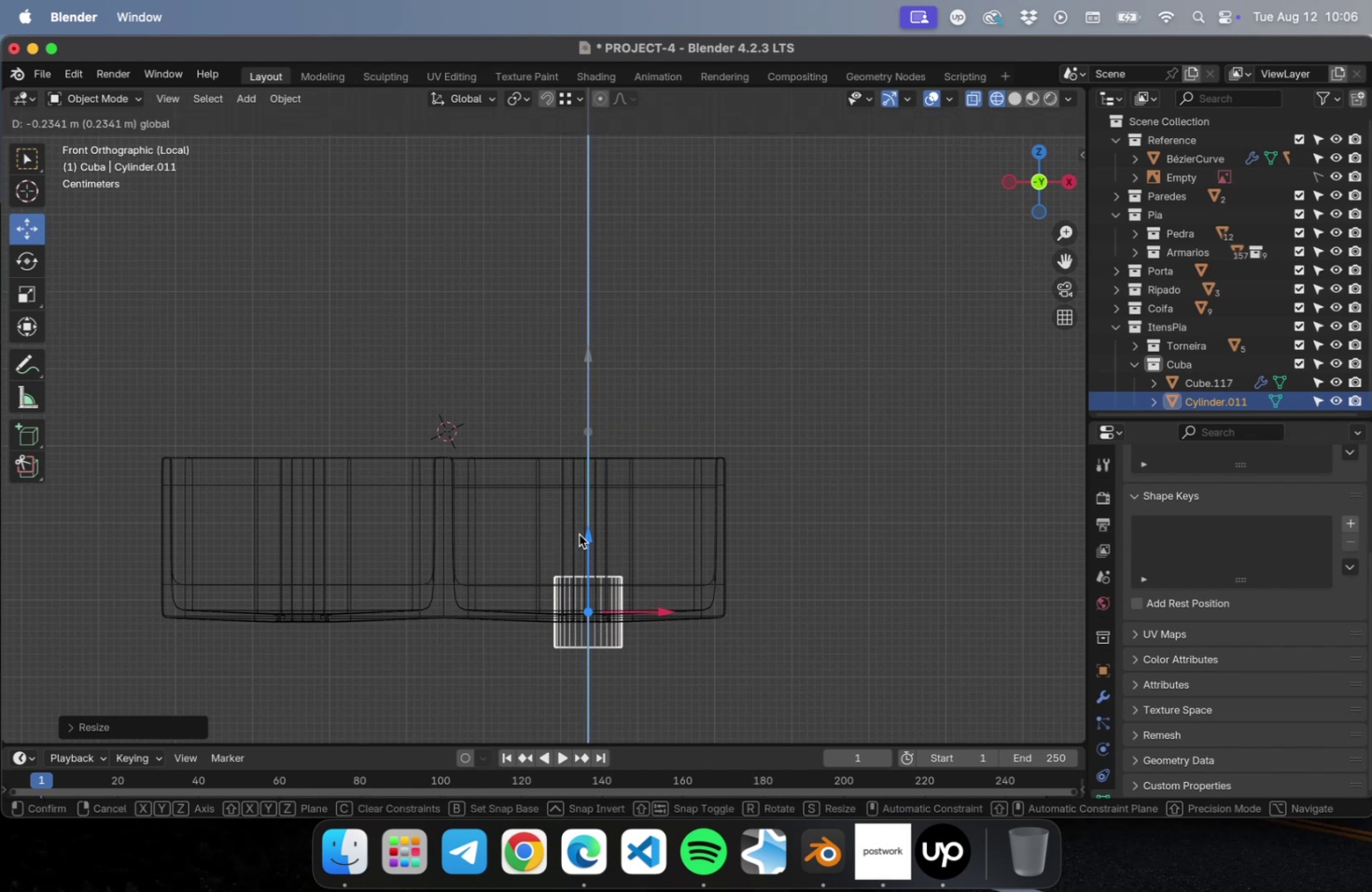 
key(Meta+CommandLeft)
 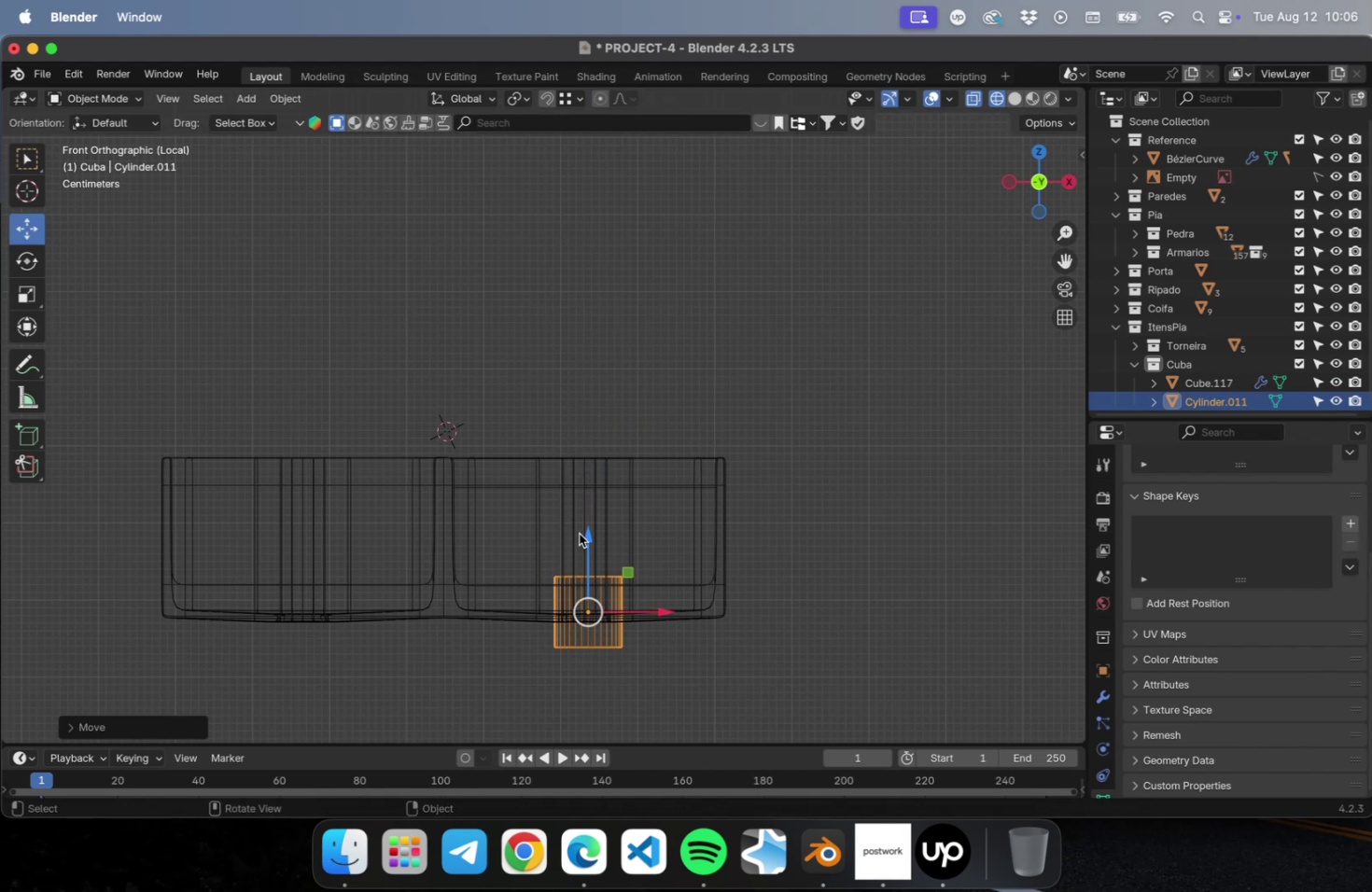 
key(Meta+S)
 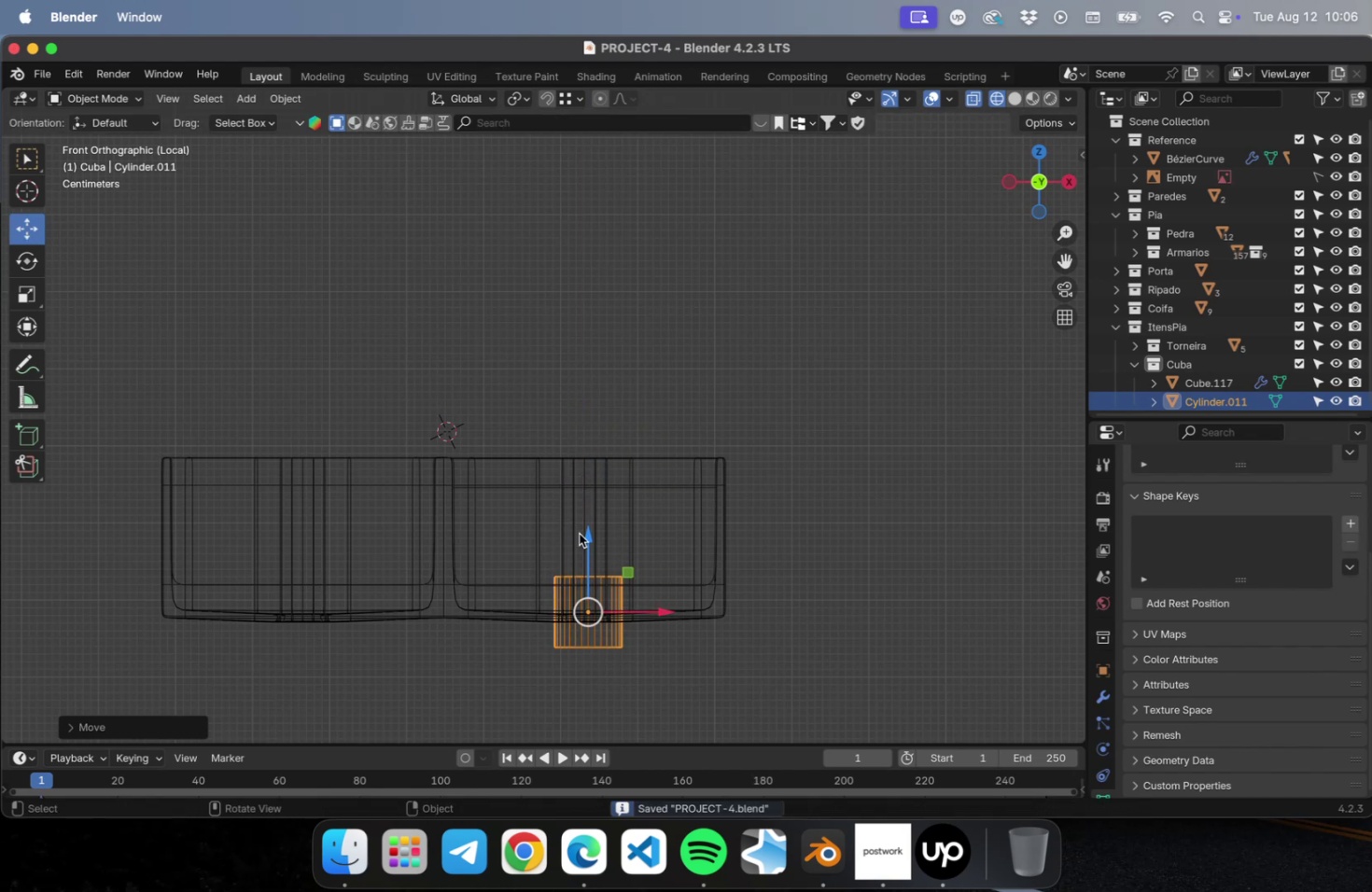 
key(NumLock)
 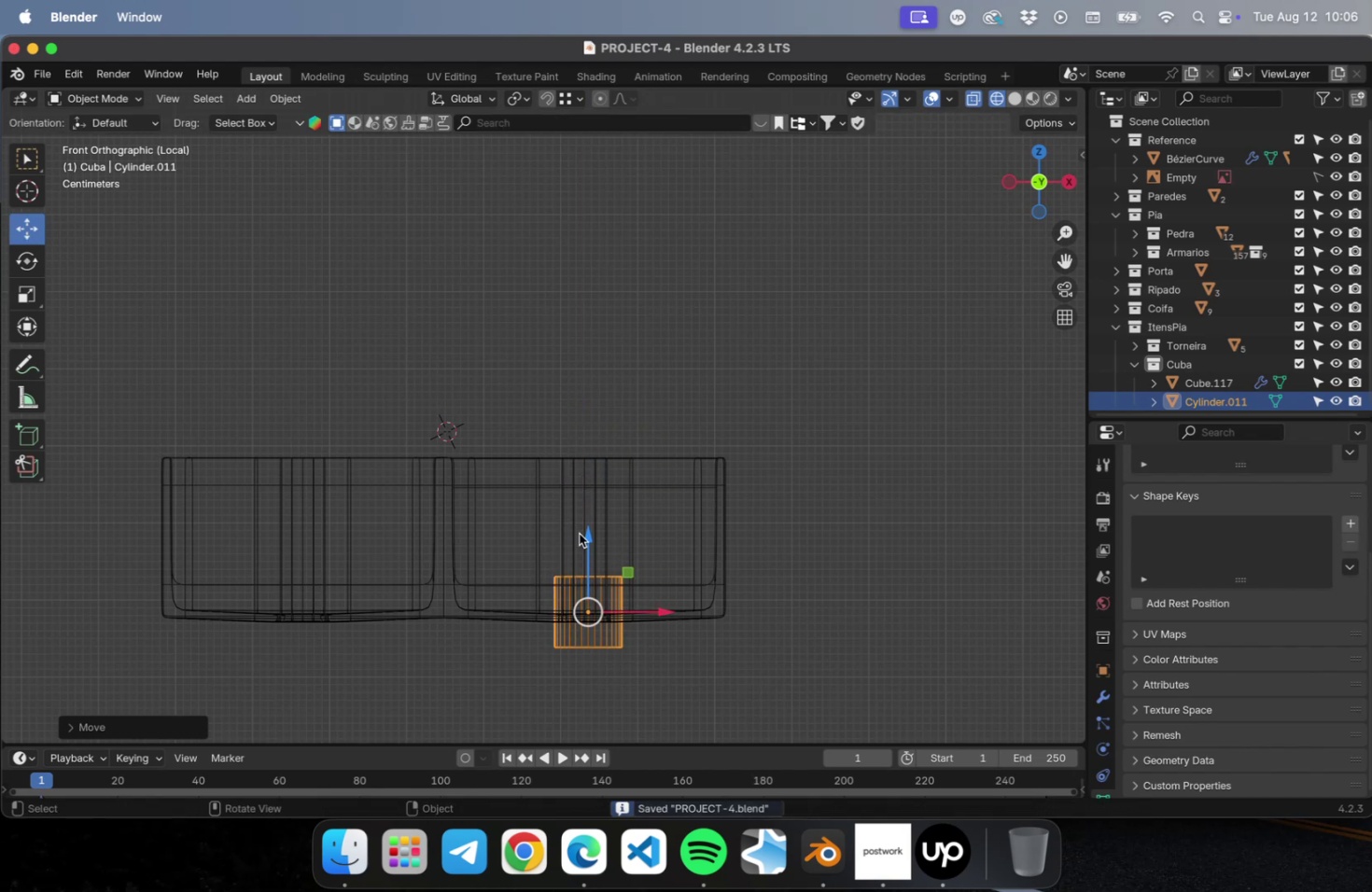 
key(NumpadDecimal)
 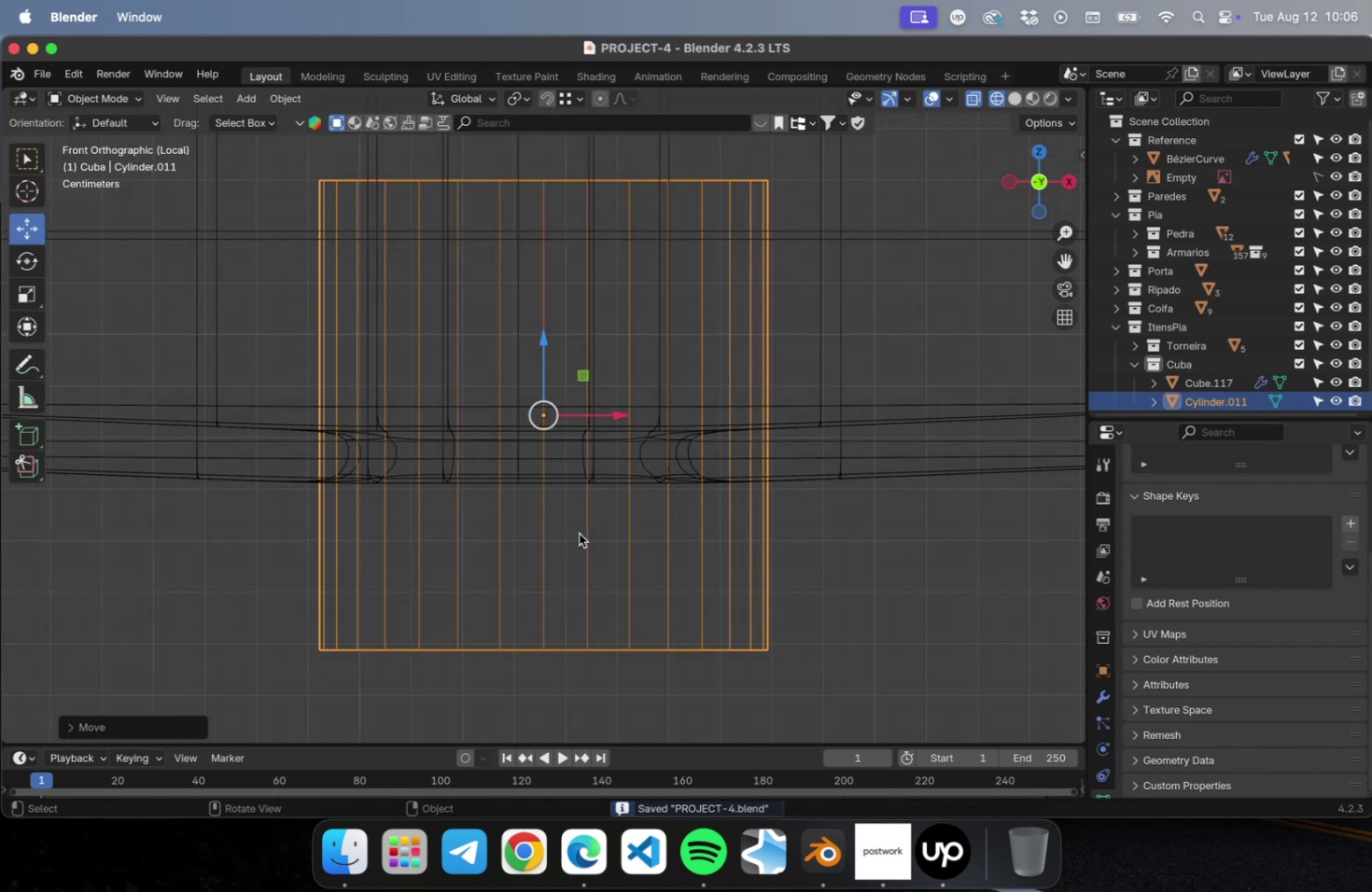 
scroll: coordinate [694, 514], scroll_direction: down, amount: 2.0
 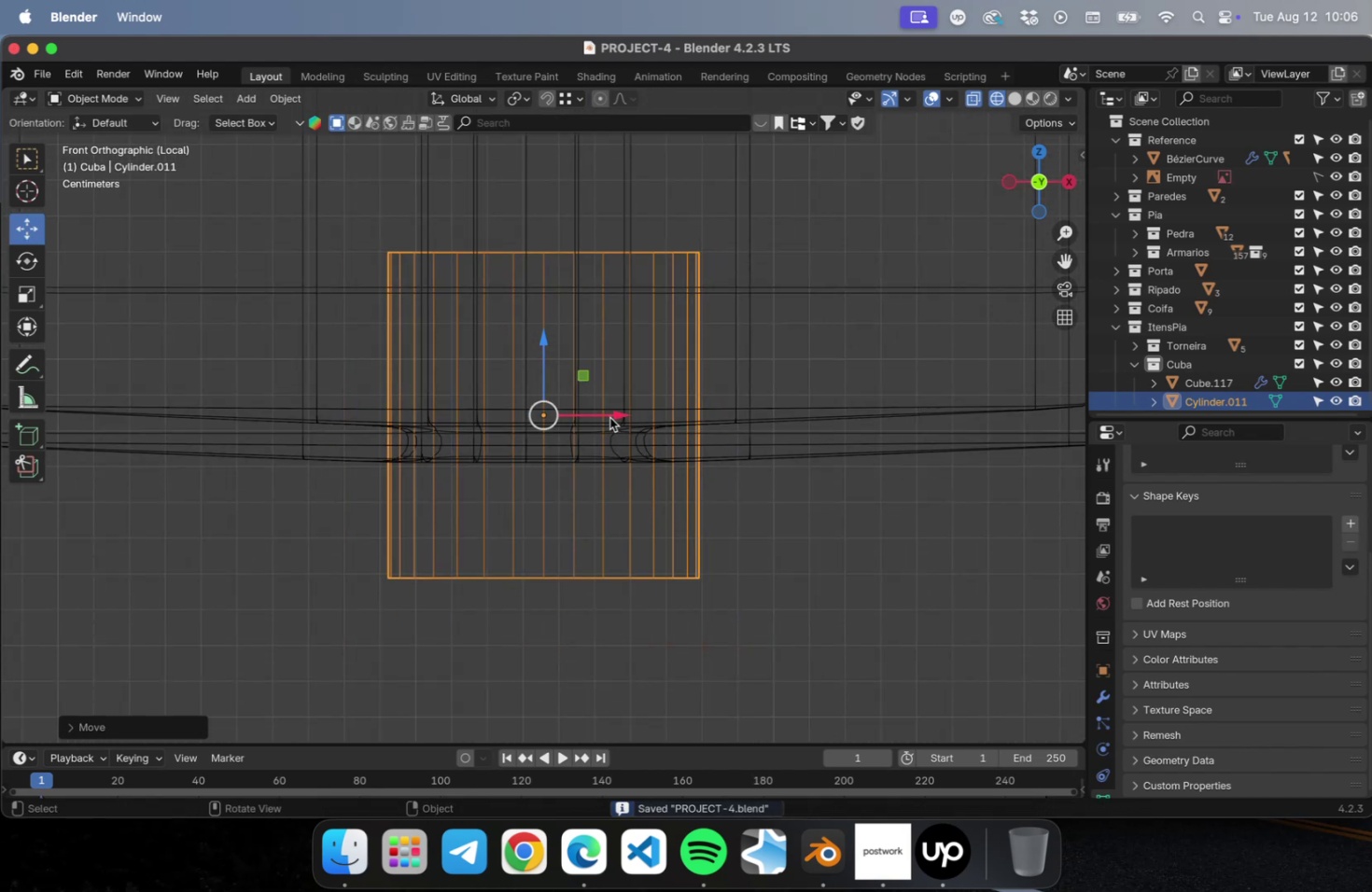 
left_click_drag(start_coordinate=[609, 415], to_coordinate=[599, 419])
 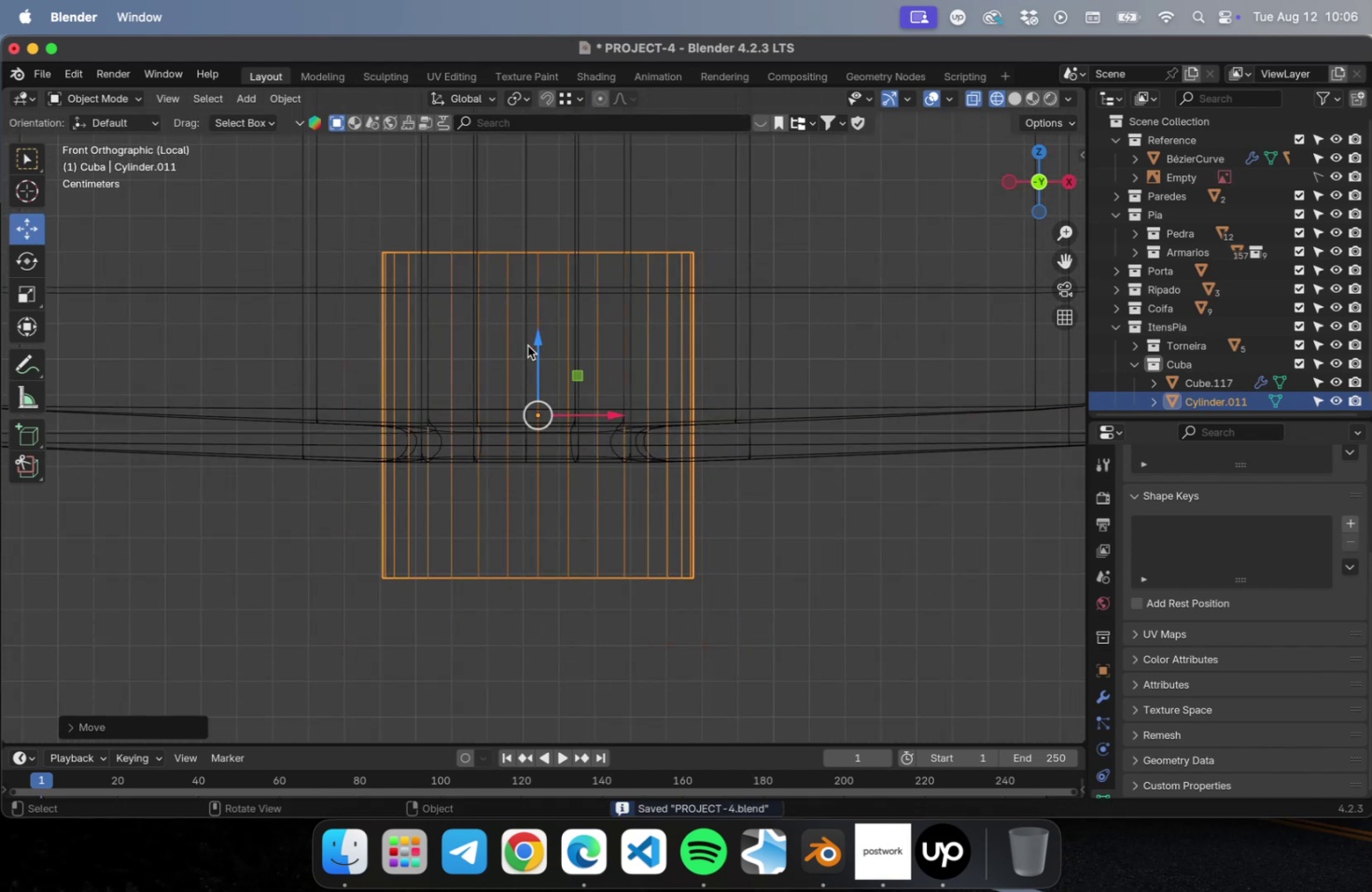 
left_click_drag(start_coordinate=[535, 344], to_coordinate=[555, 384])
 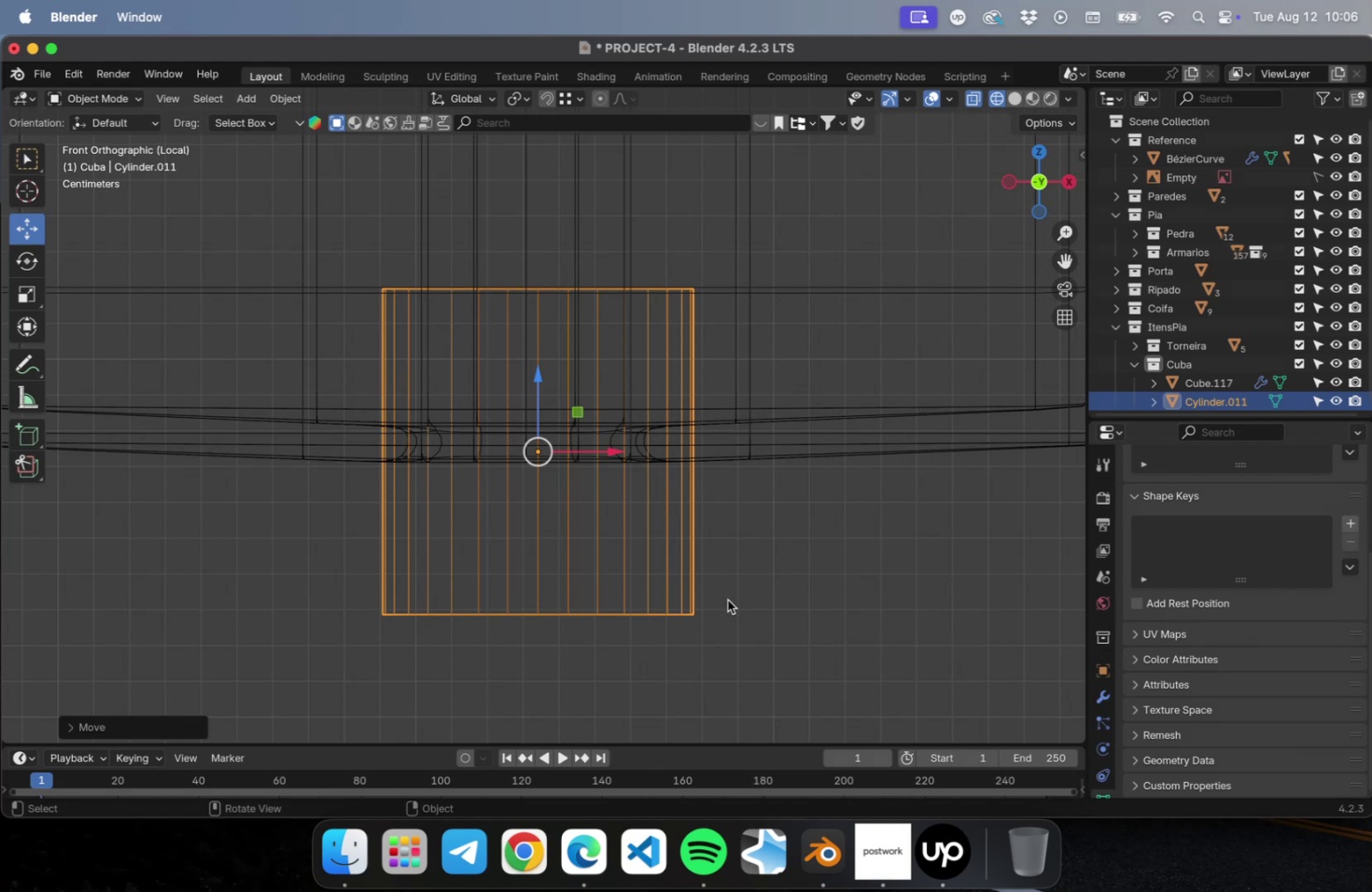 
wait(5.42)
 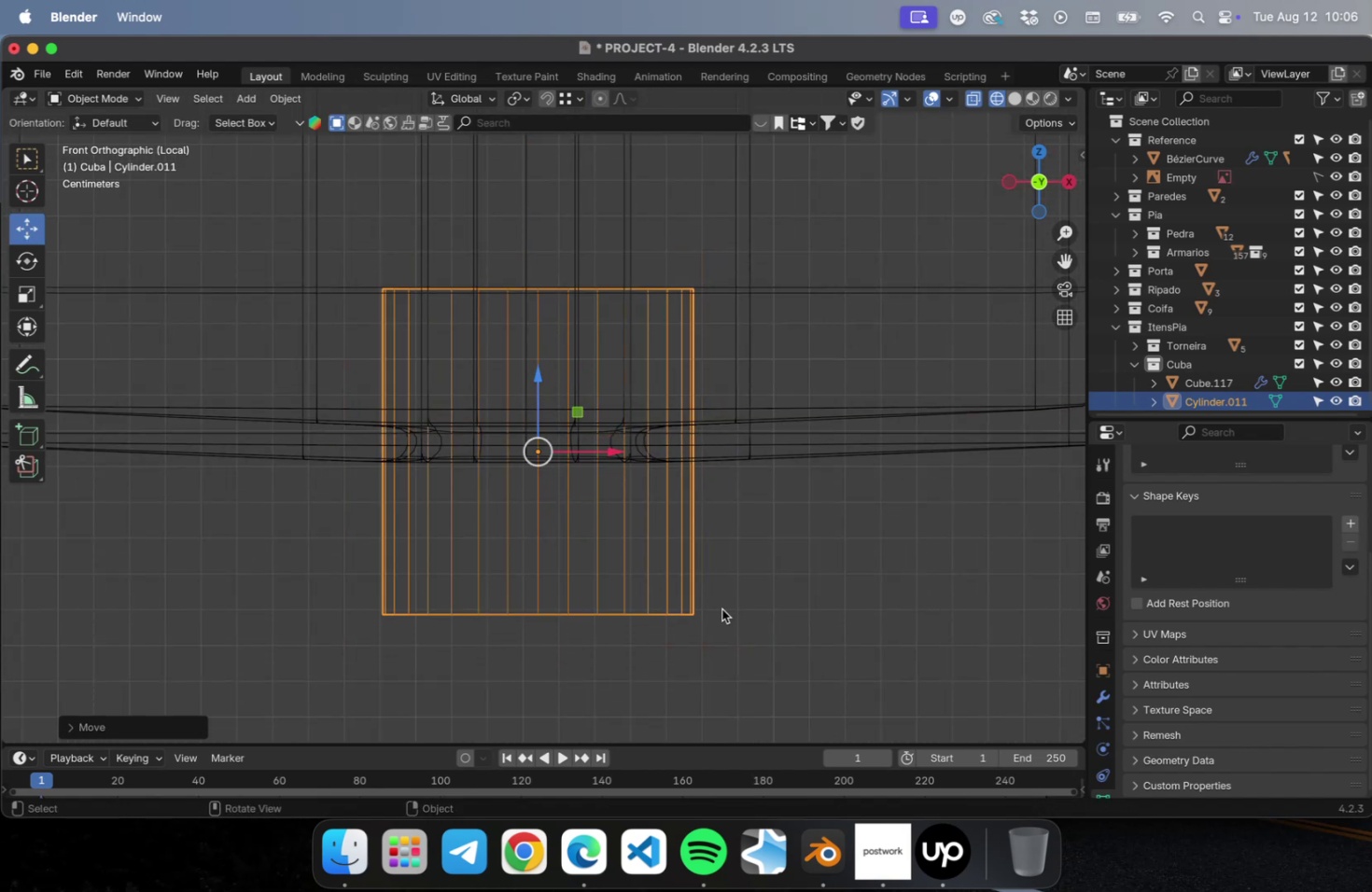 
key(Meta+R)
 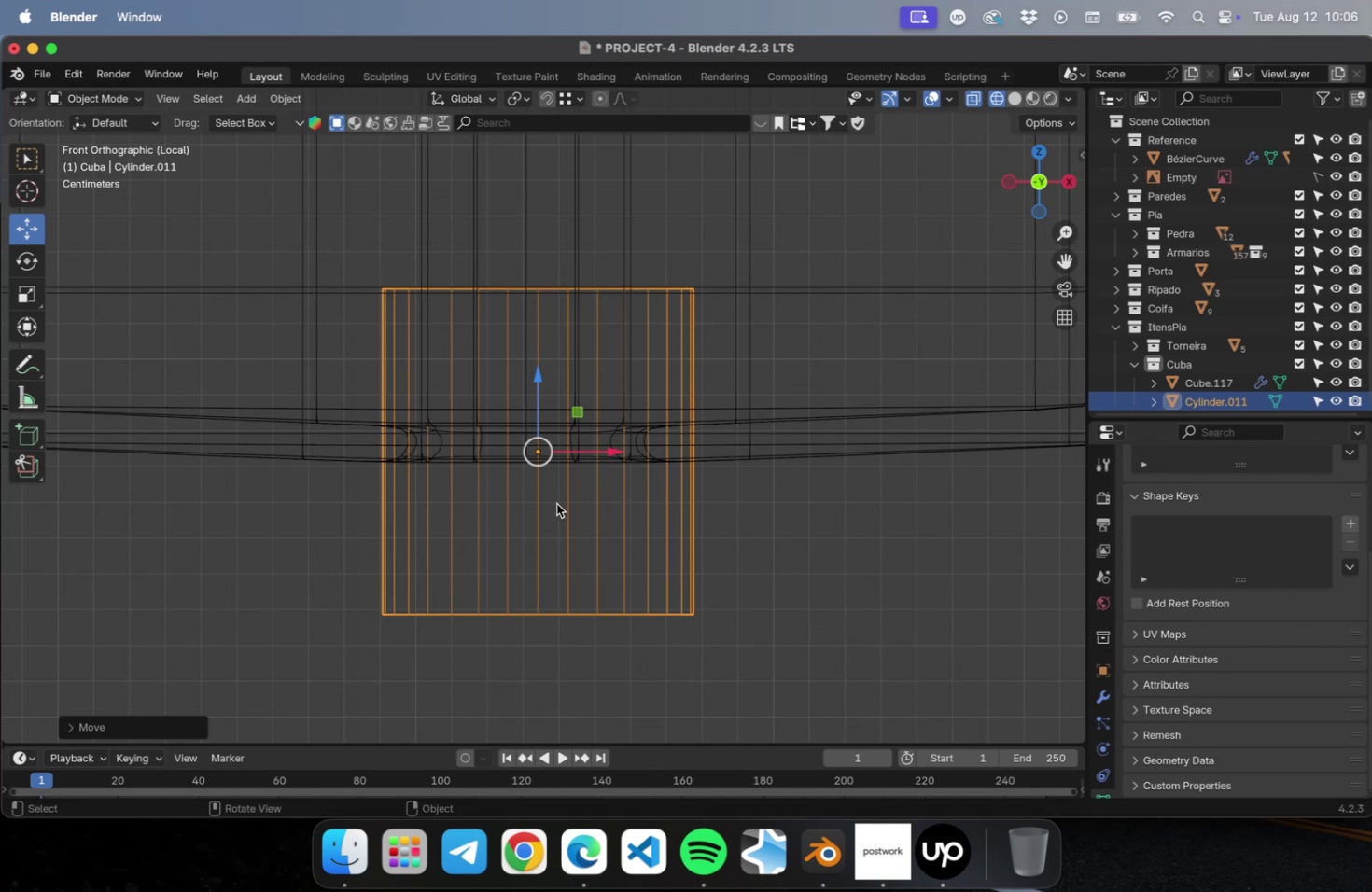 
key(Tab)
 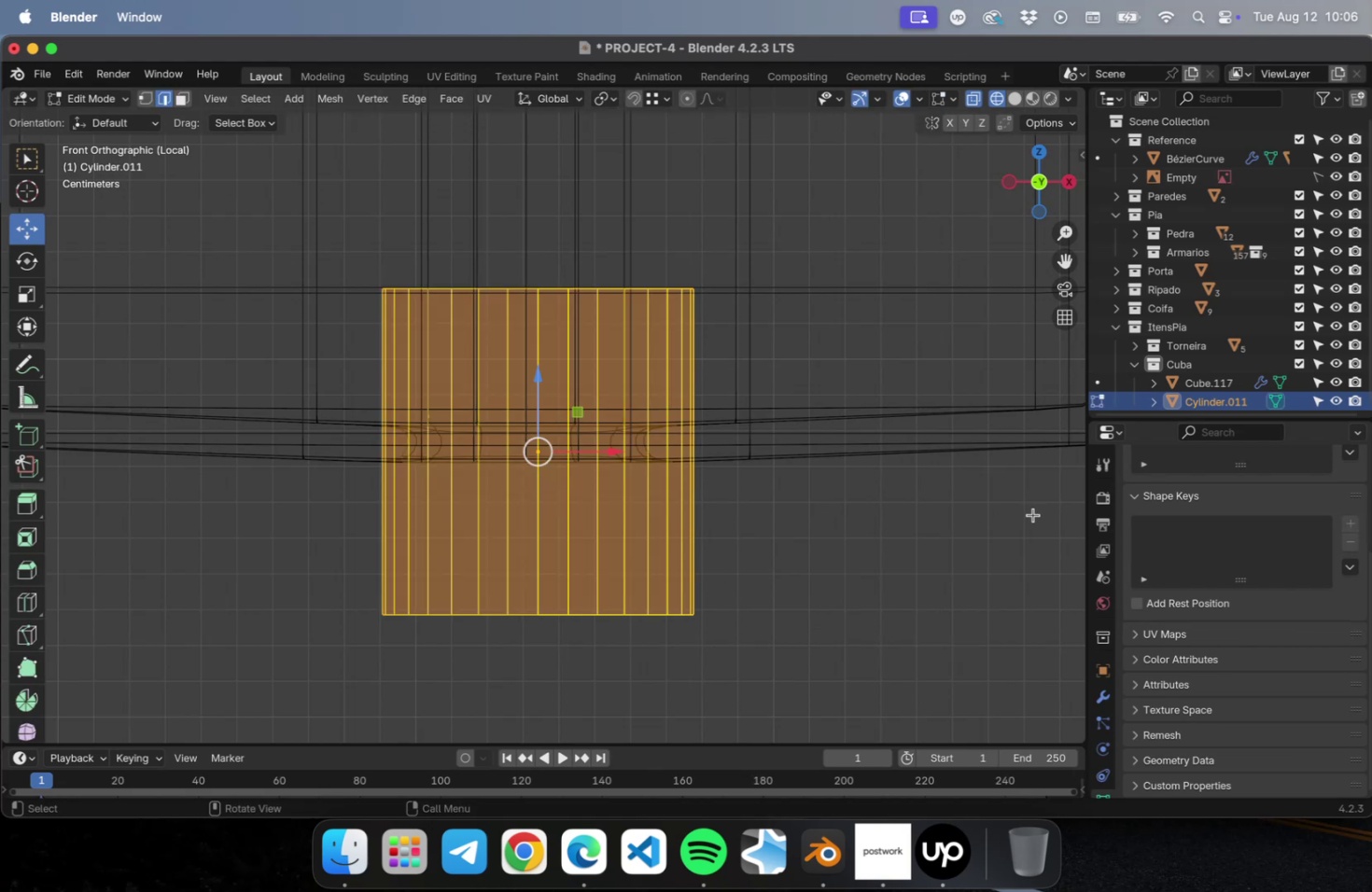 
key(Meta+CommandLeft)
 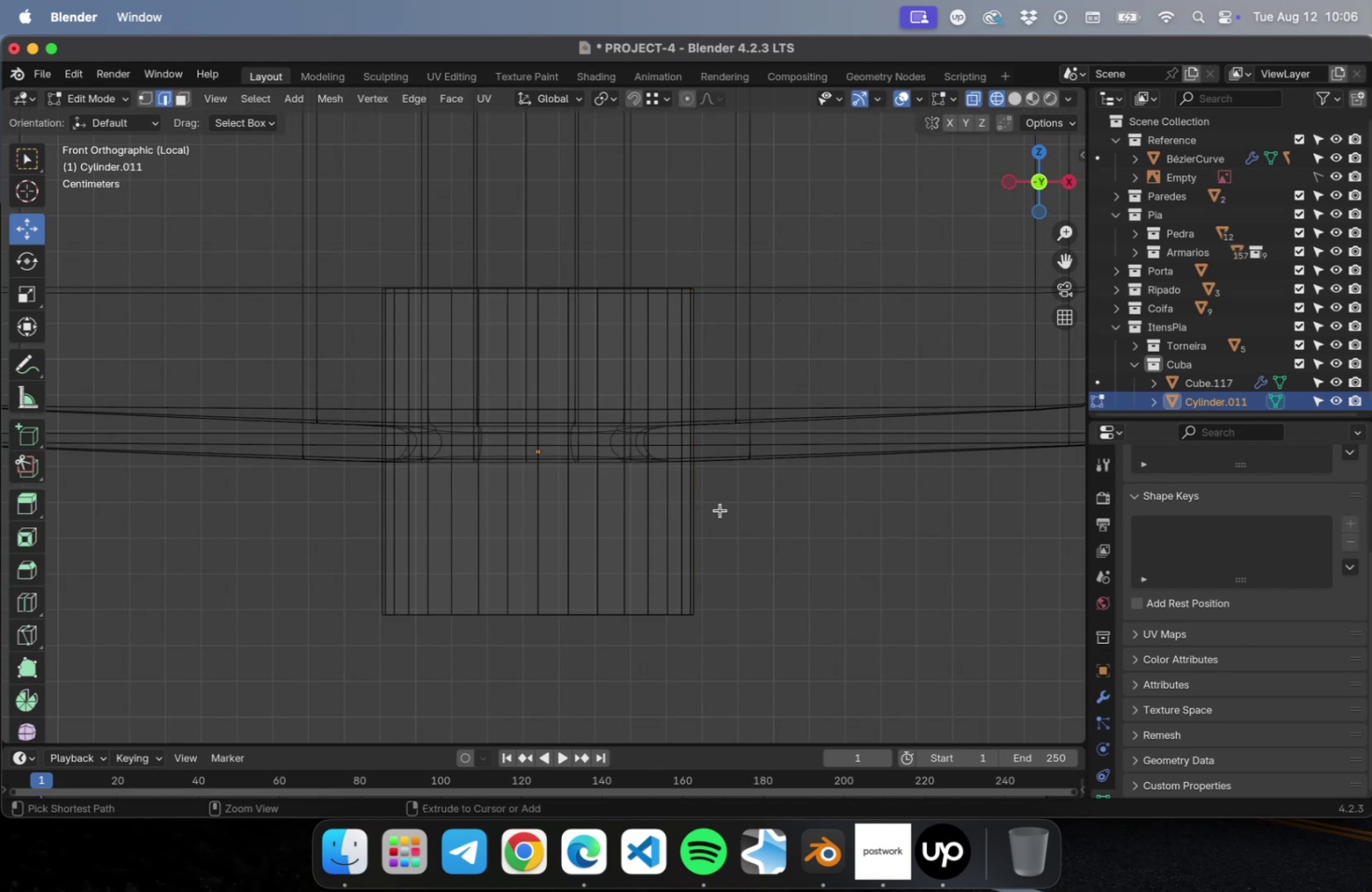 
key(Meta+R)
 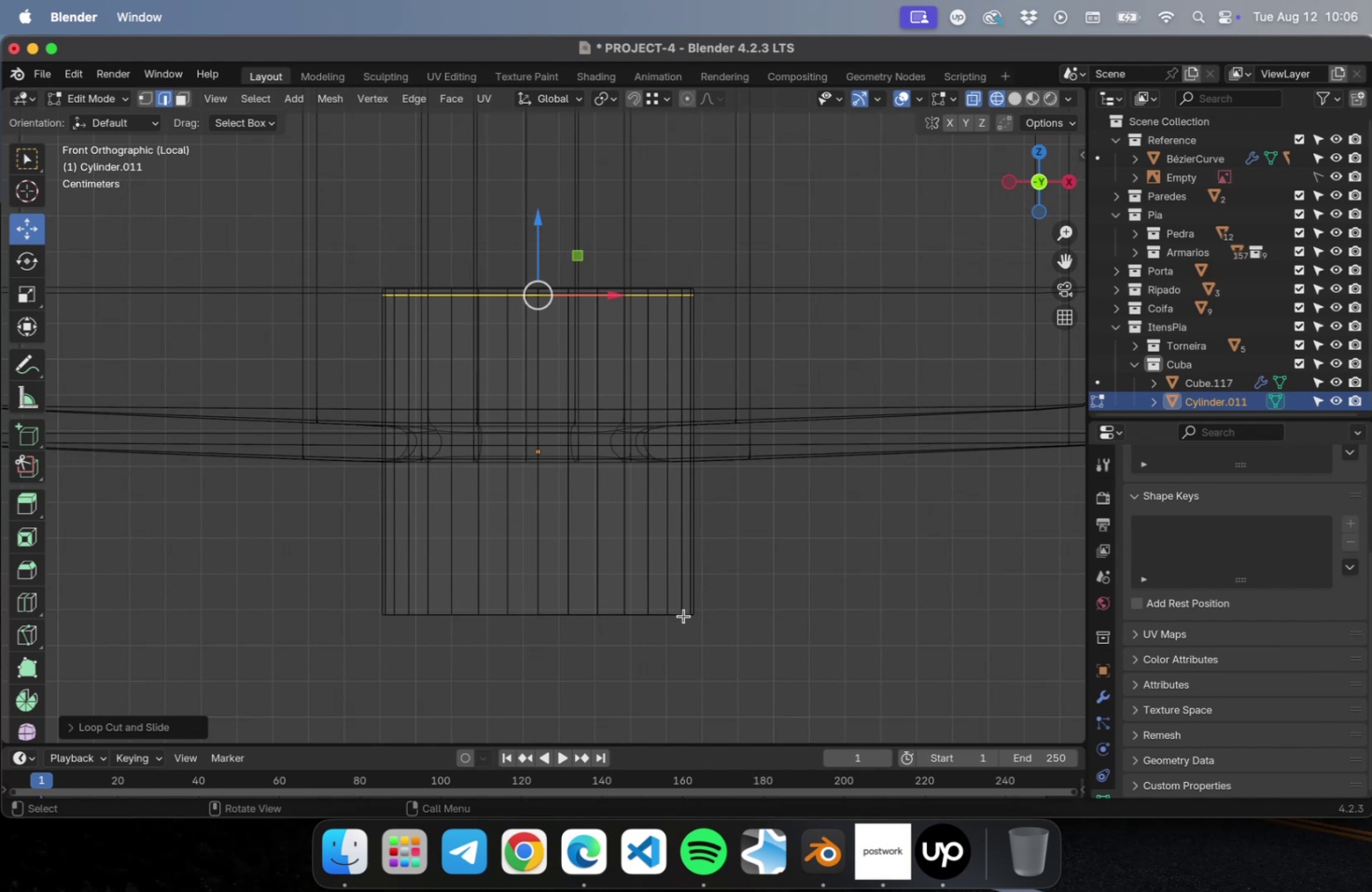 
wait(5.75)
 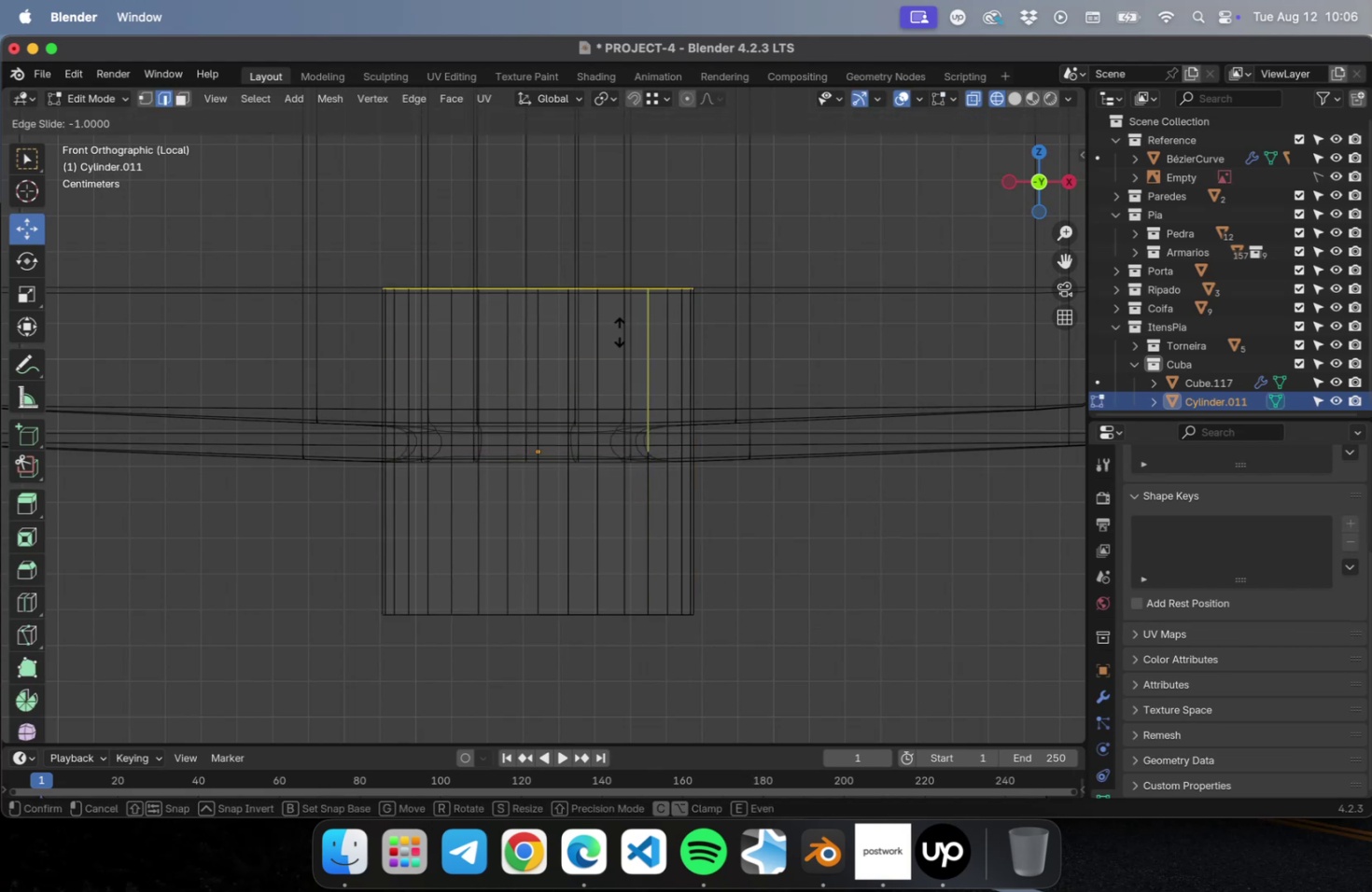 
key(Meta+CommandLeft)
 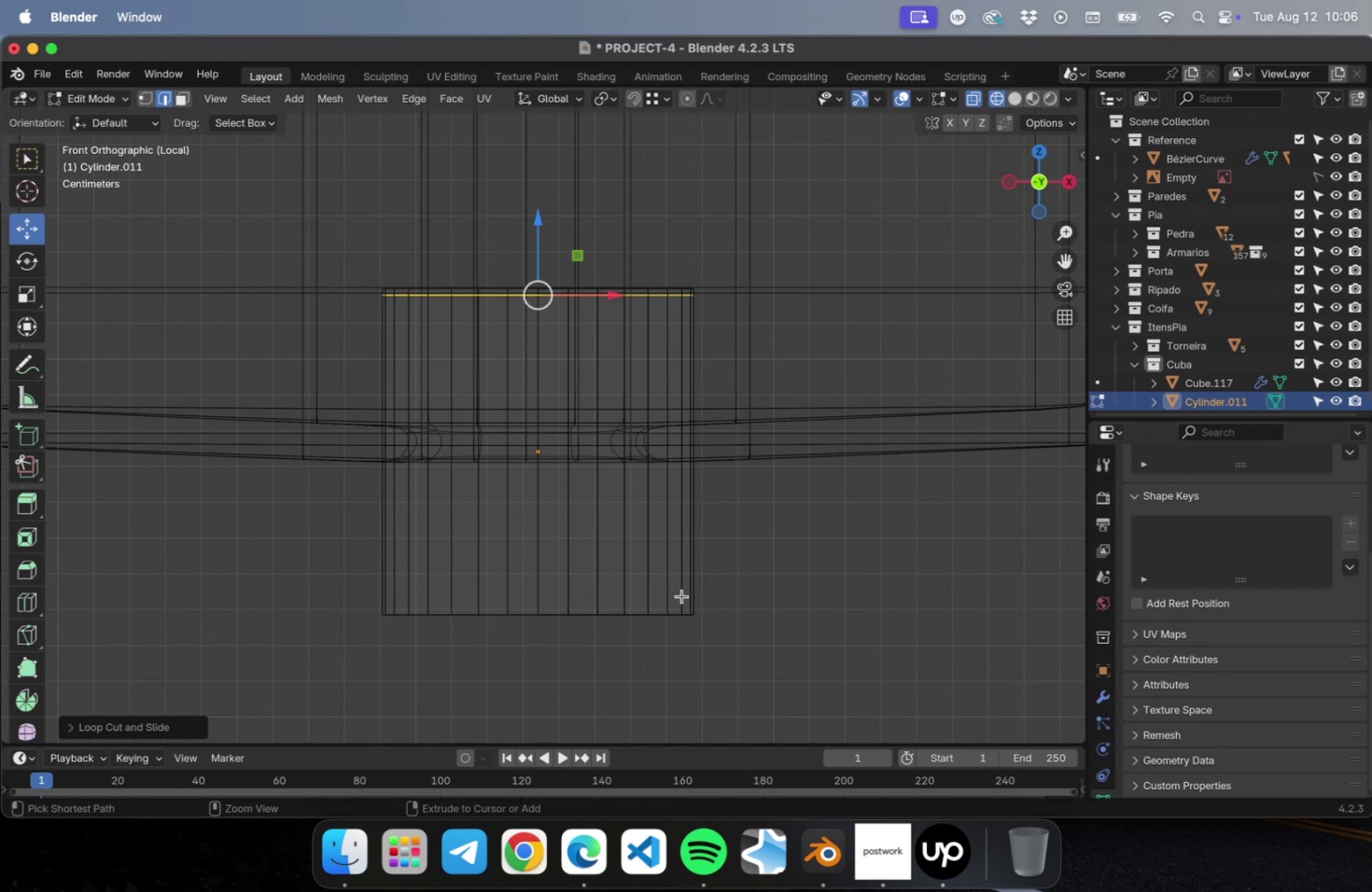 
key(Meta+R)
 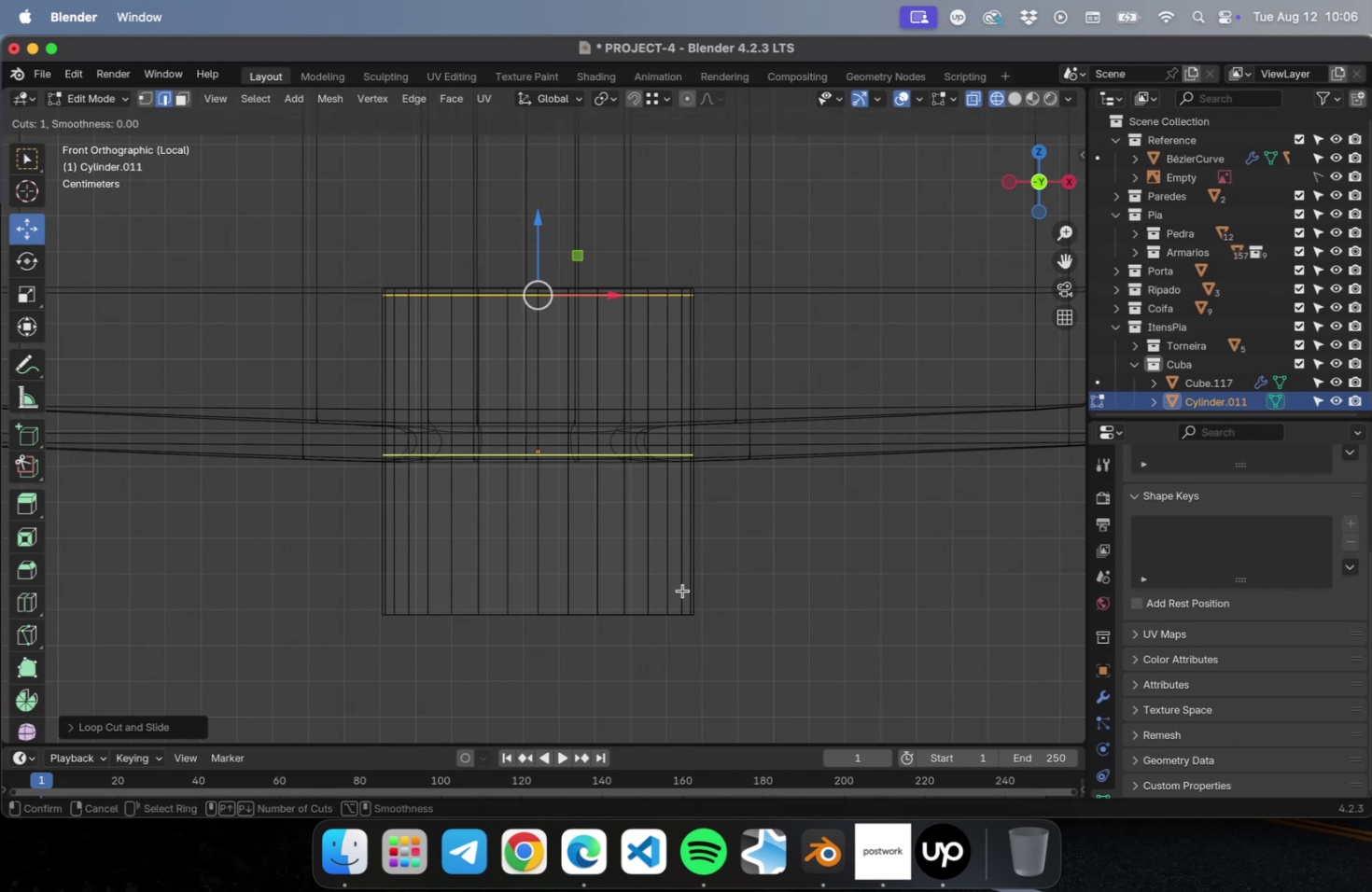 
left_click([682, 590])
 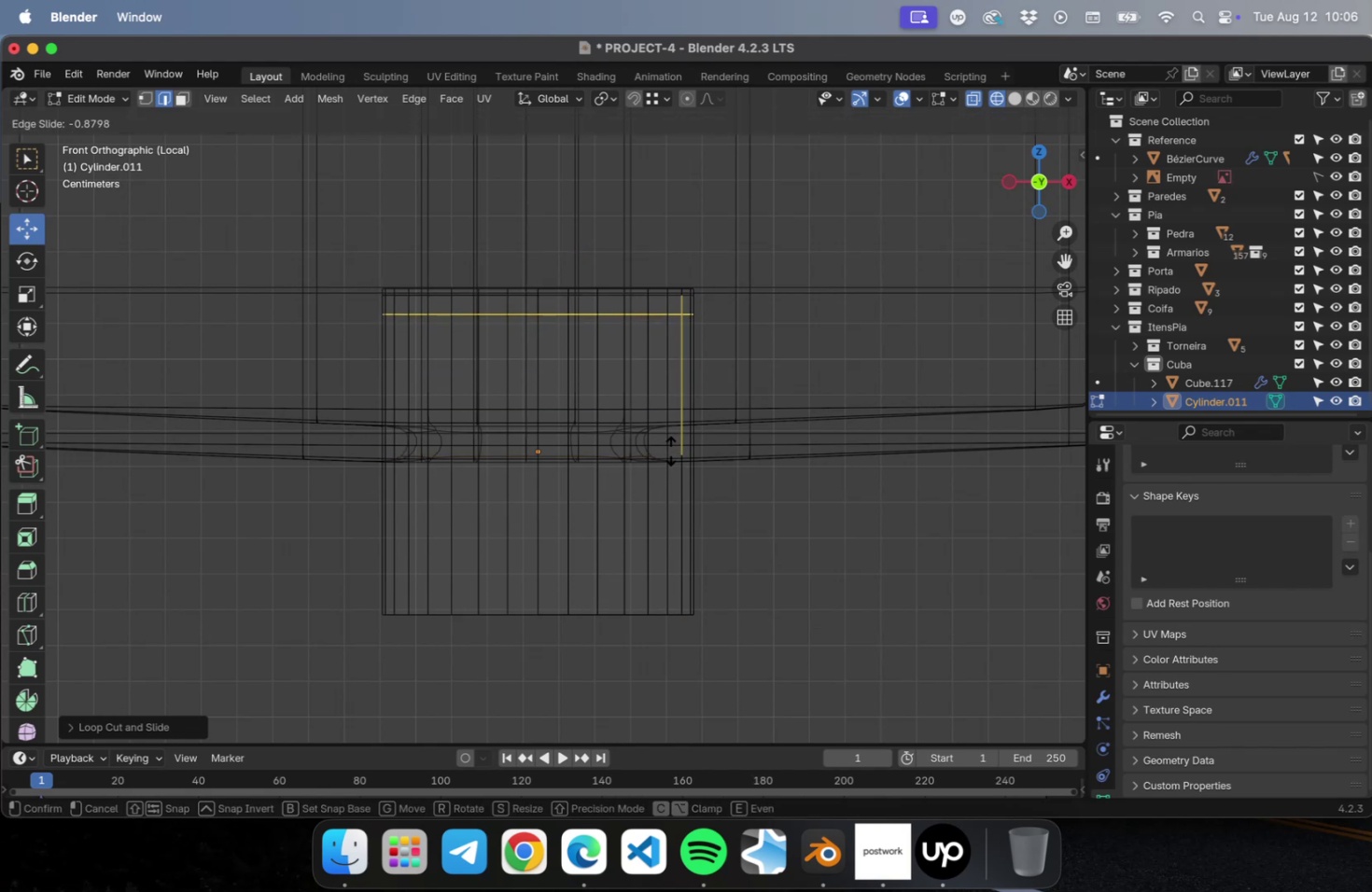 
left_click([670, 450])
 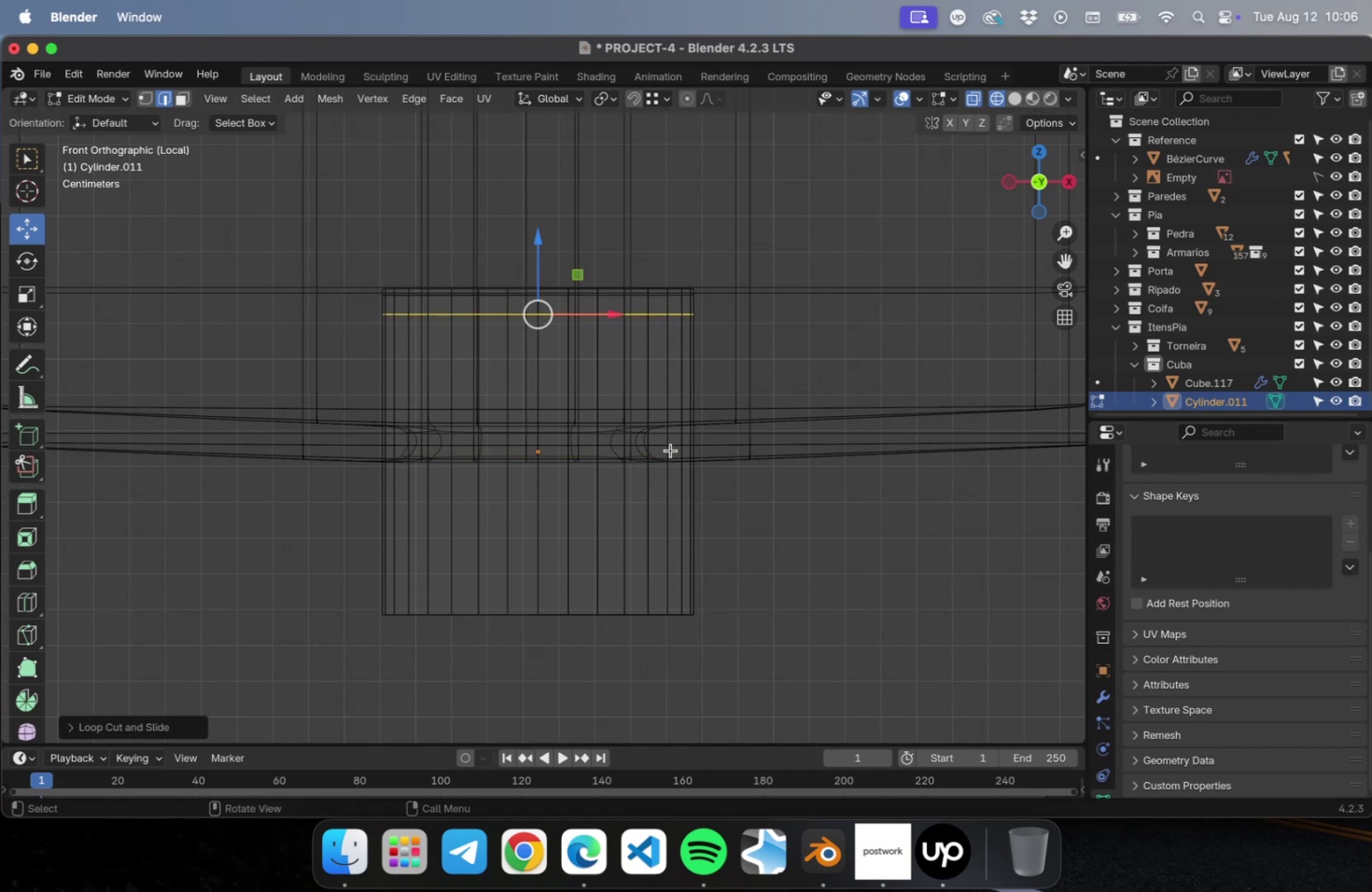 
key(Meta+CommandLeft)
 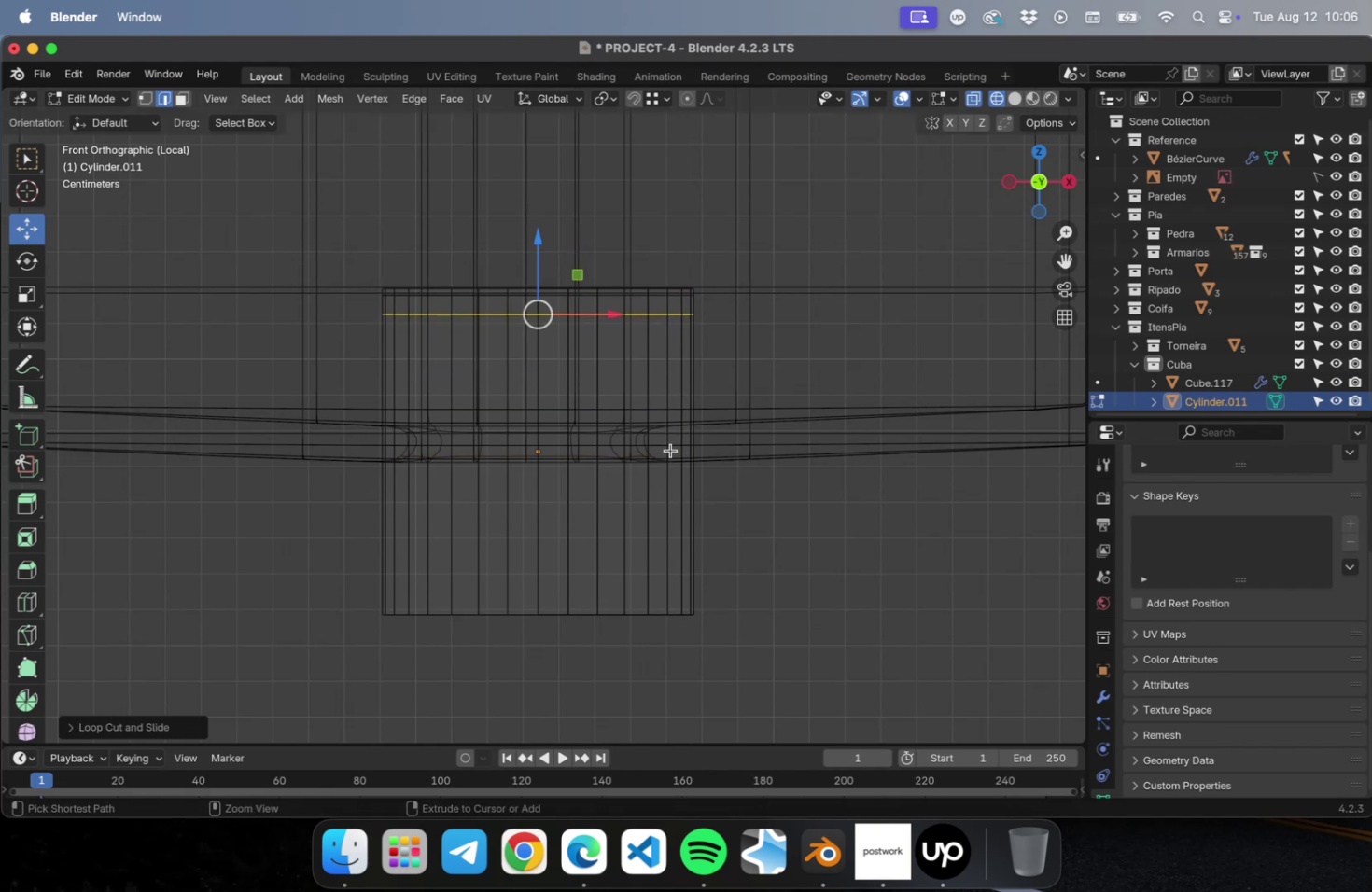 
key(Meta+R)
 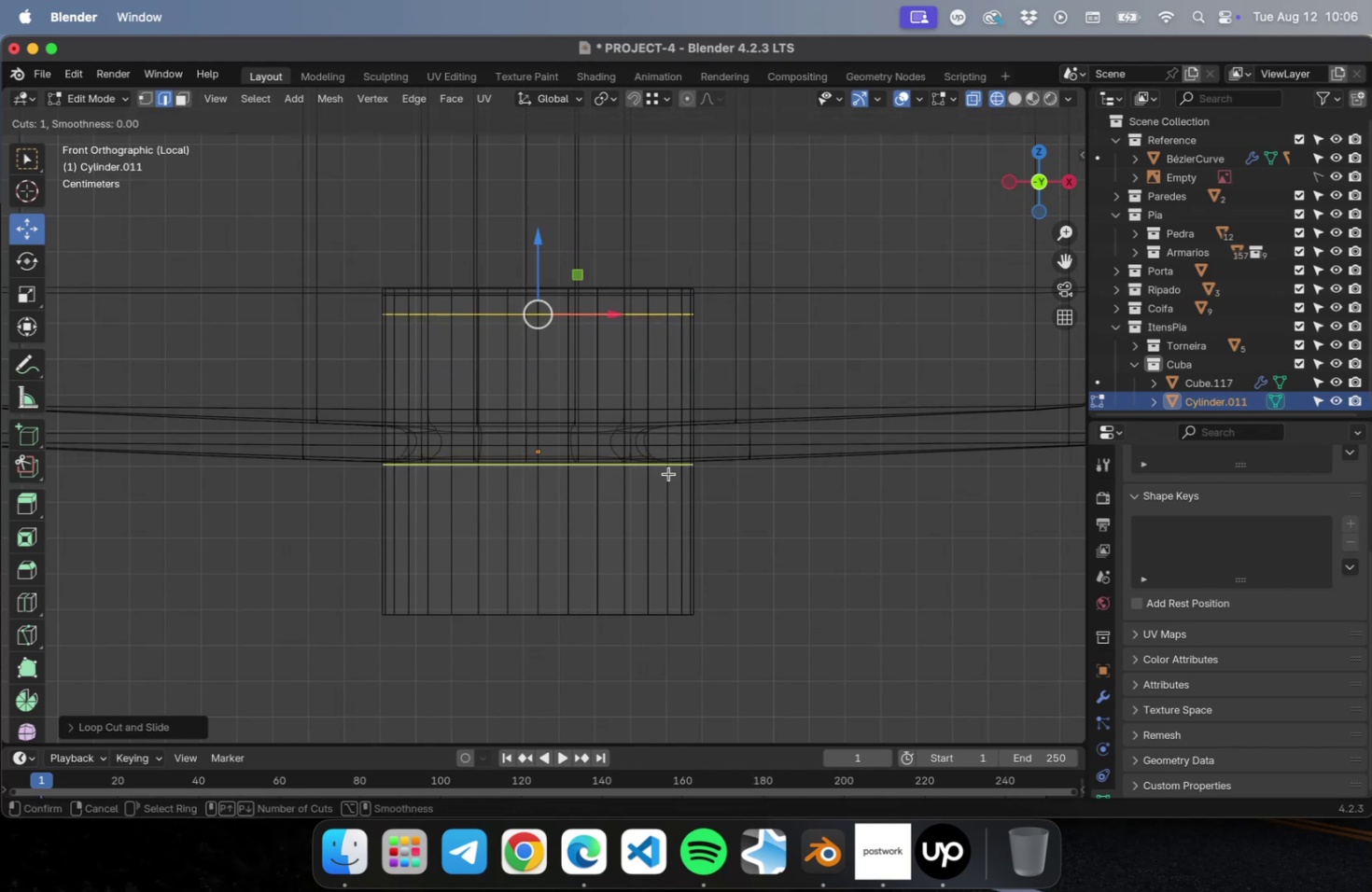 
left_click([668, 473])
 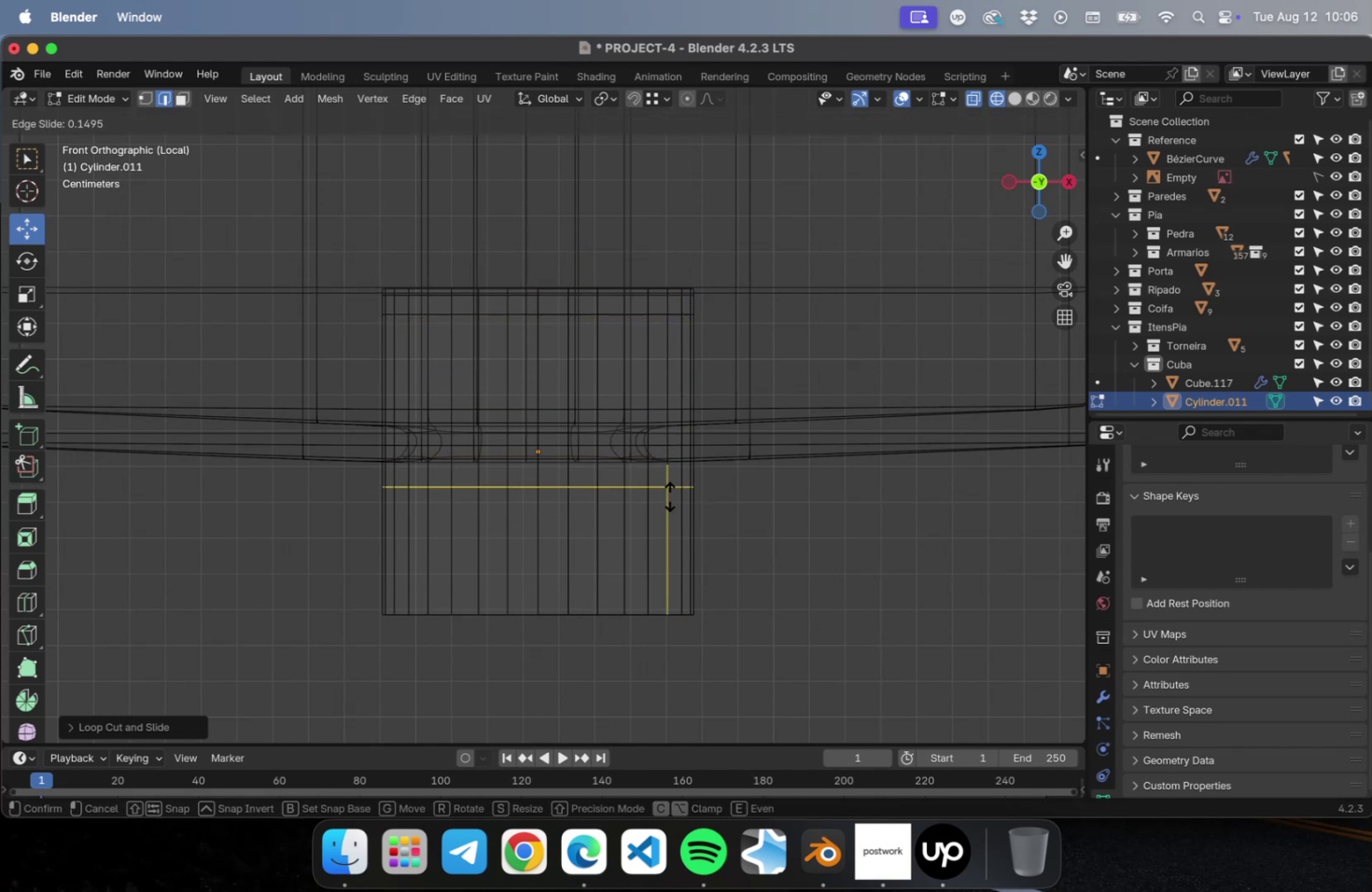 
left_click([669, 498])
 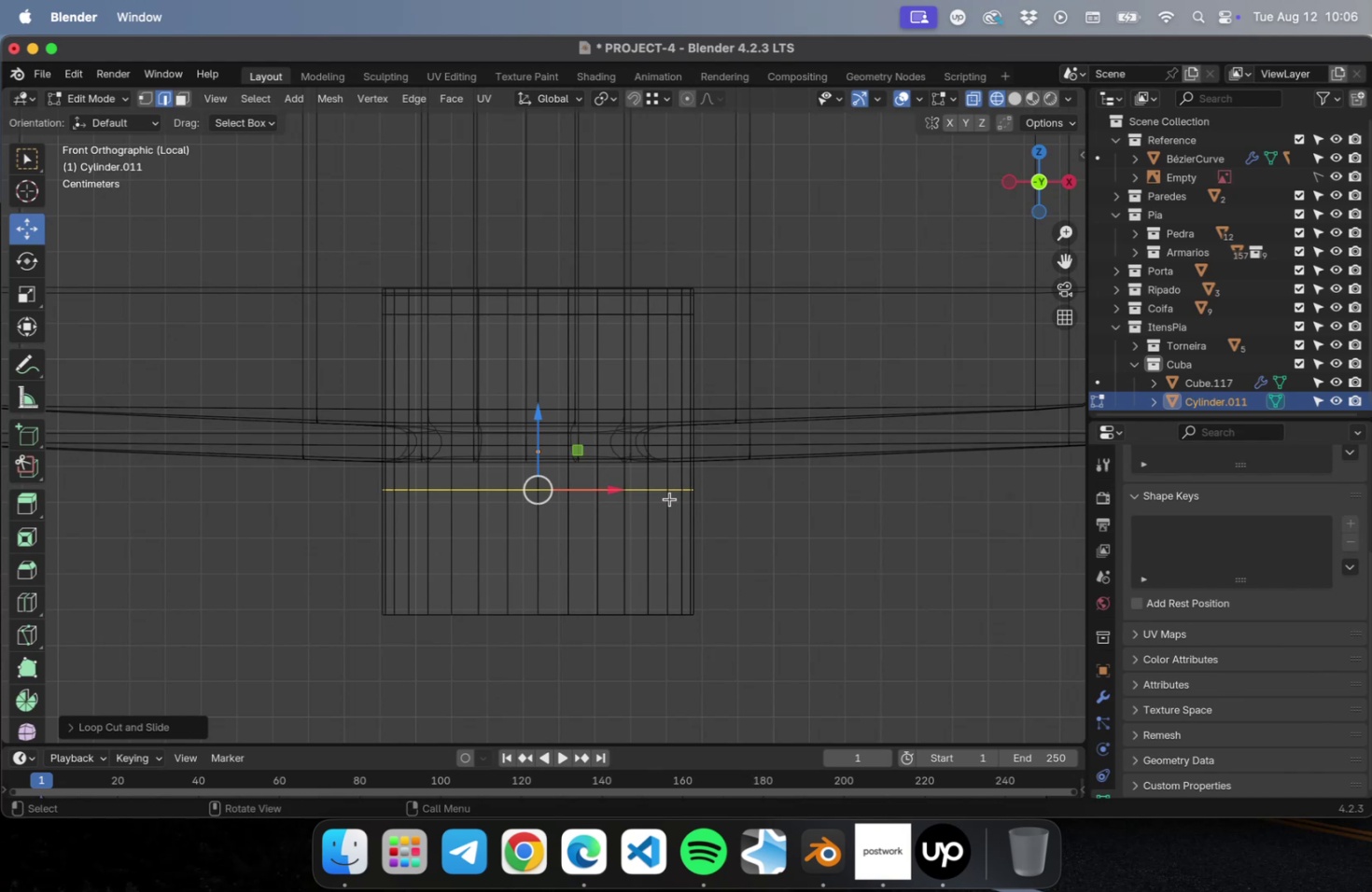 
hold_key(key=OptionLeft, duration=1.56)
left_click([599, 314])
 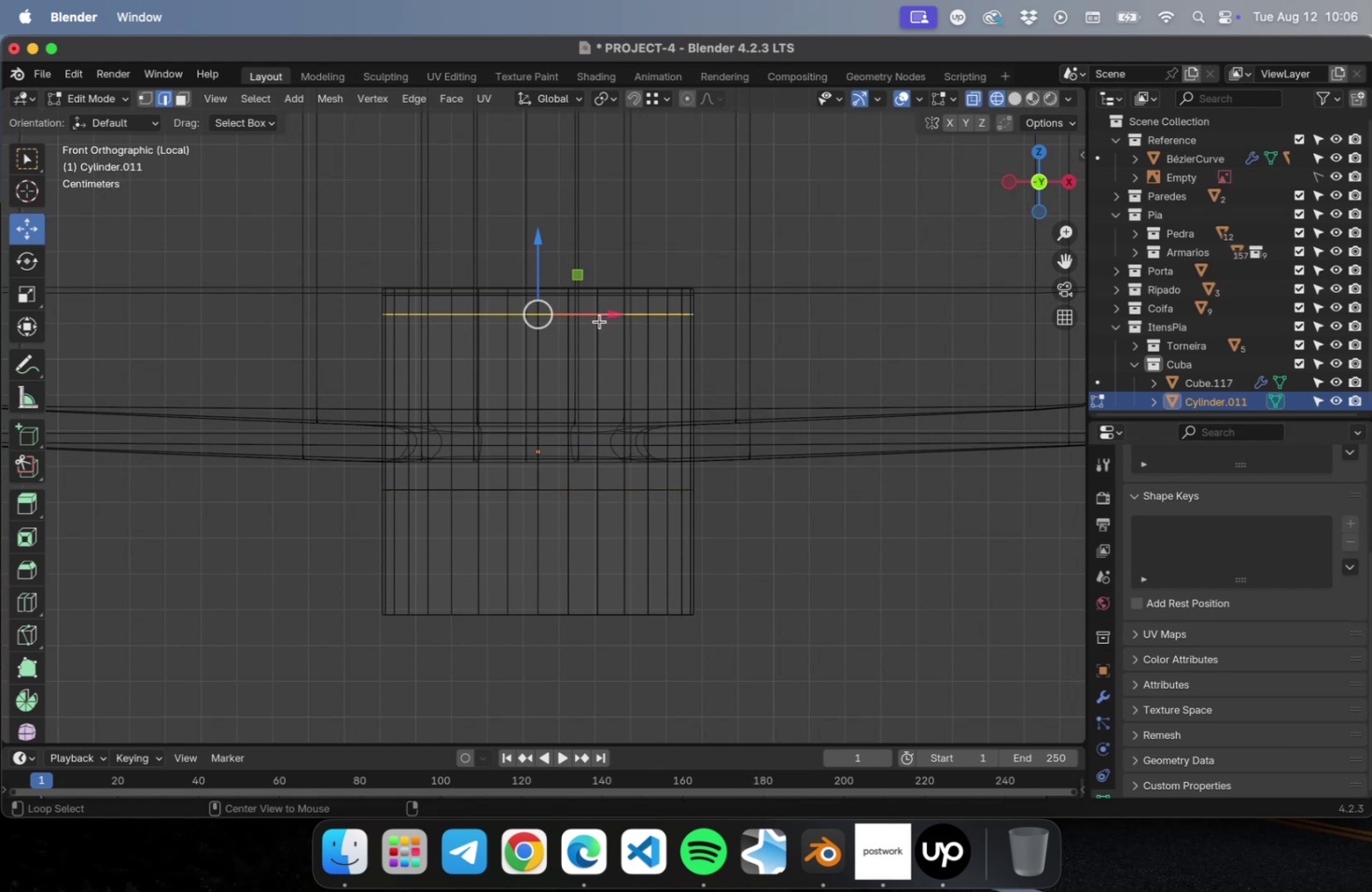 
hold_key(key=OptionLeft, duration=1.11)
hold_key(key=ShiftLeft, duration=1.0)
left_click([589, 489])
 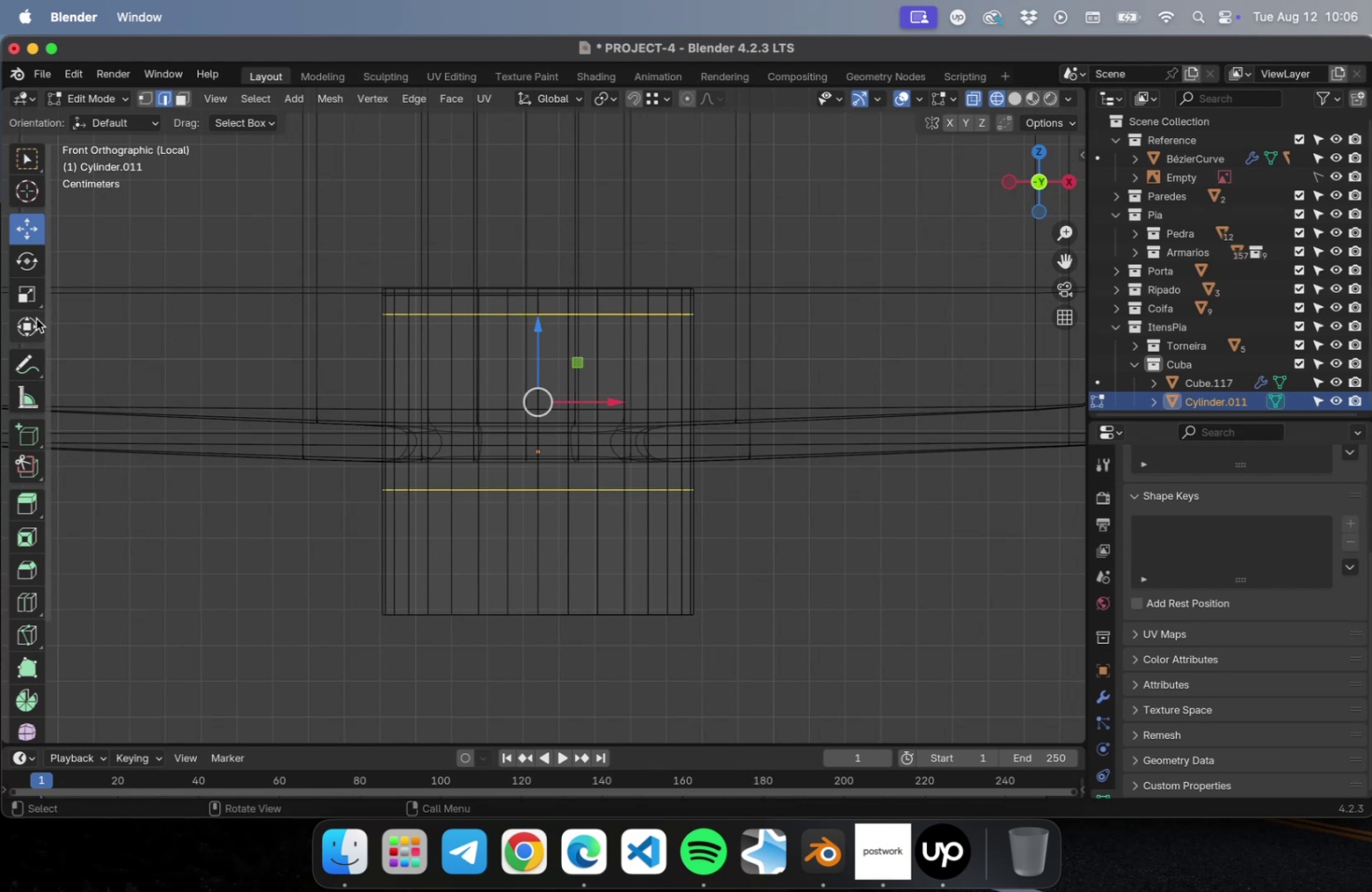 
left_click([35, 296])
 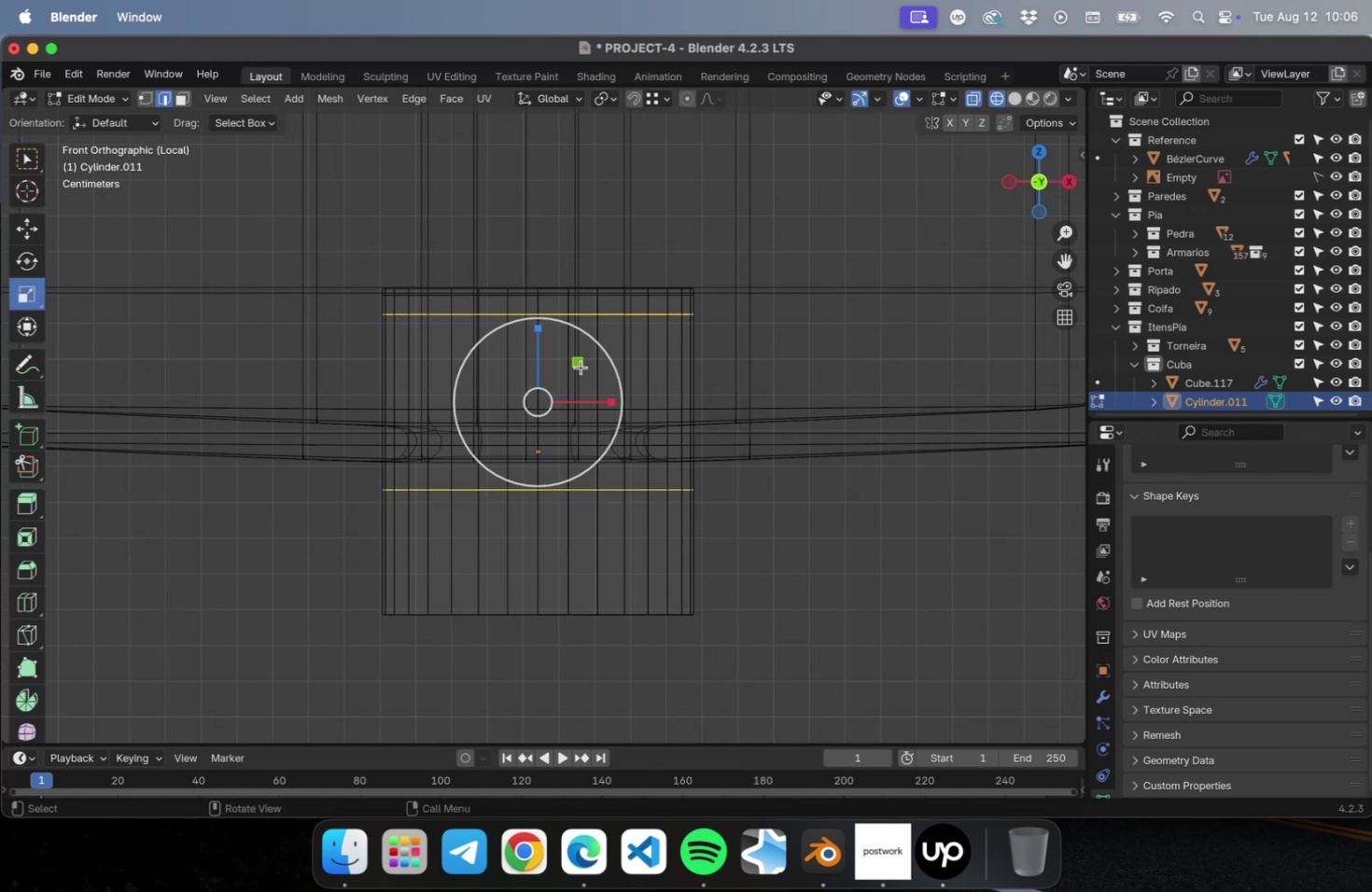 
left_click_drag(start_coordinate=[581, 367], to_coordinate=[543, 380])
 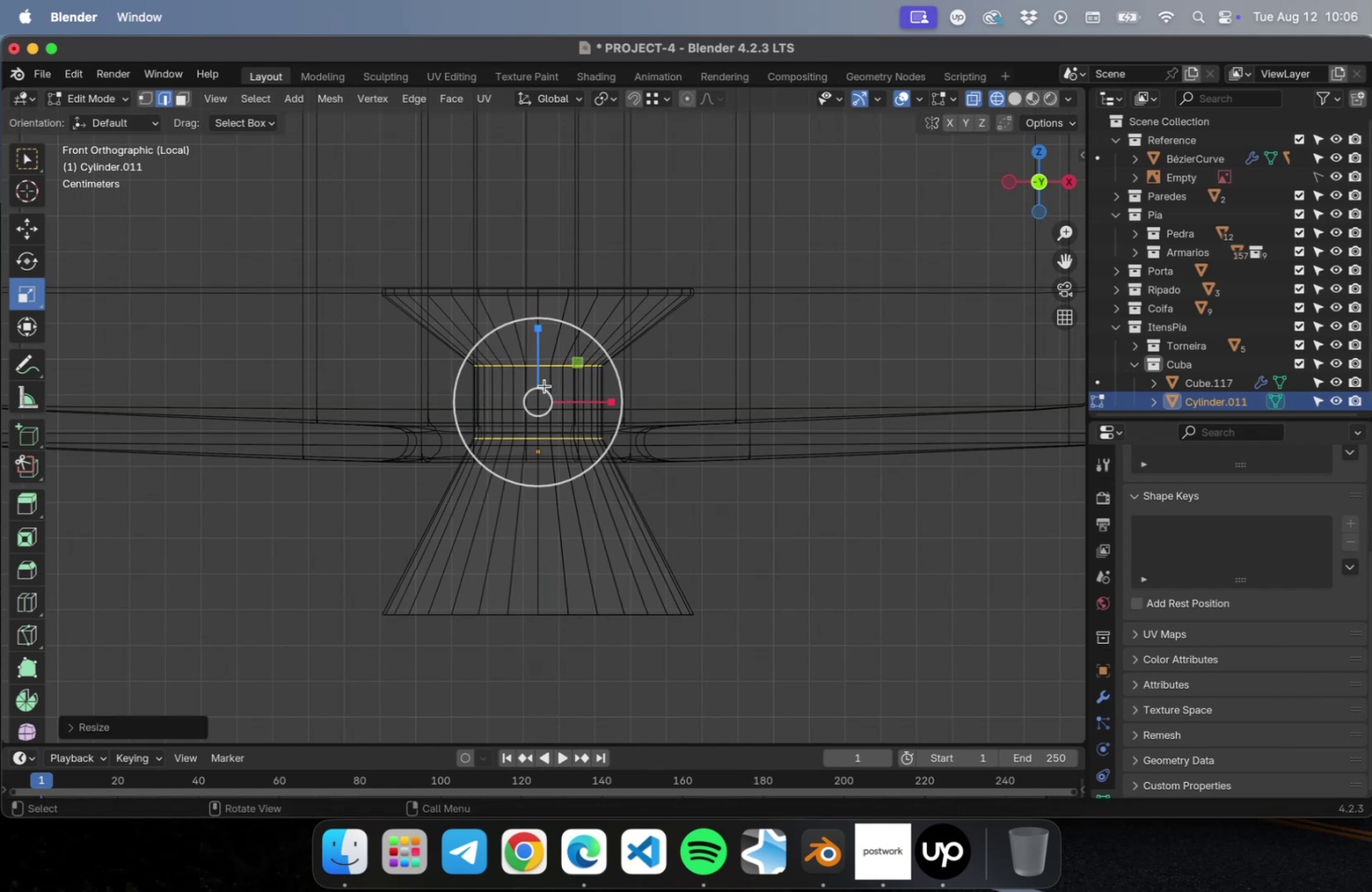 
key(Meta+Z)
 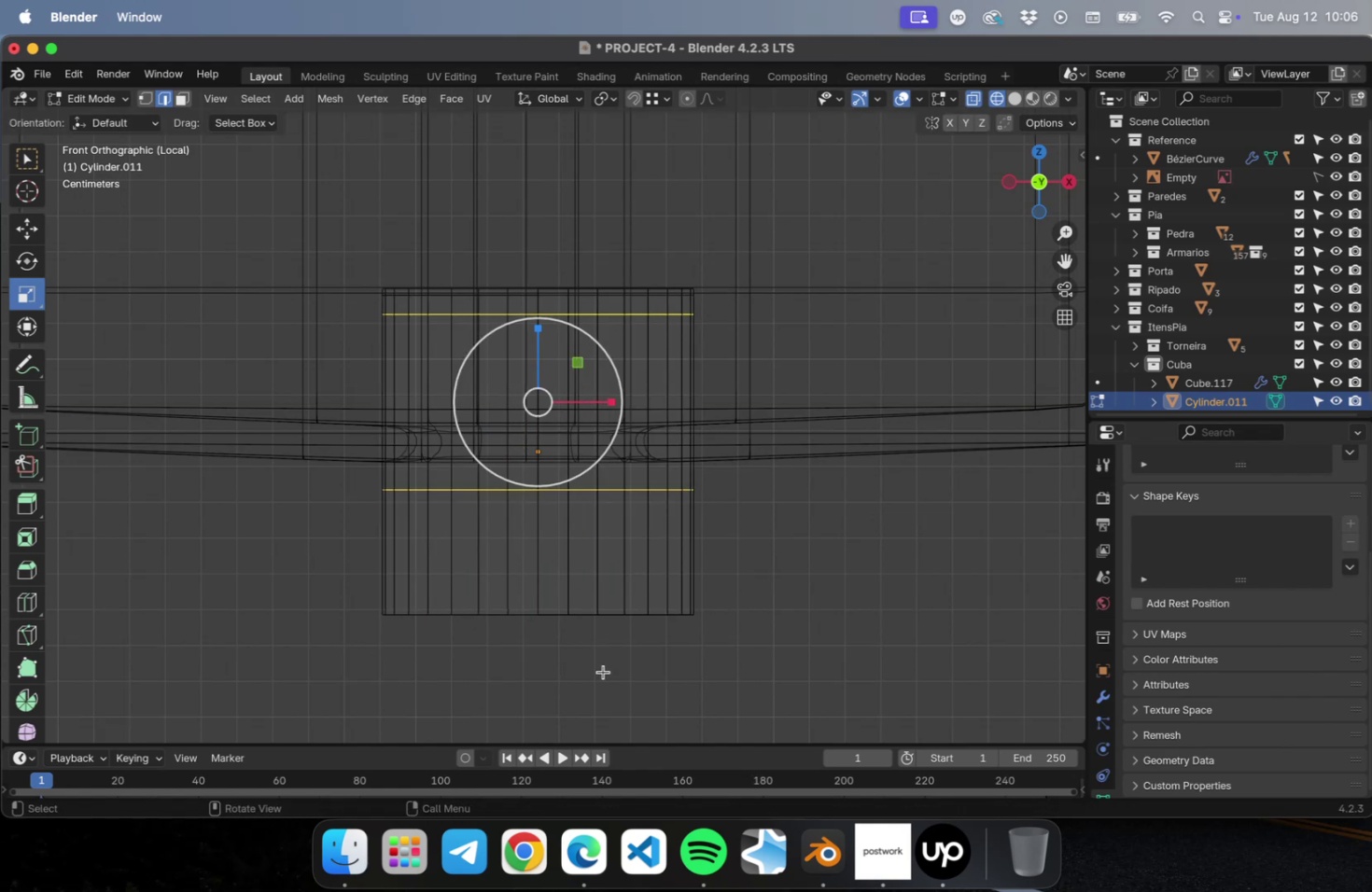 
hold_key(key=OptionLeft, duration=1.27)
hold_key(key=ShiftLeft, duration=0.72)
left_click([586, 610])
 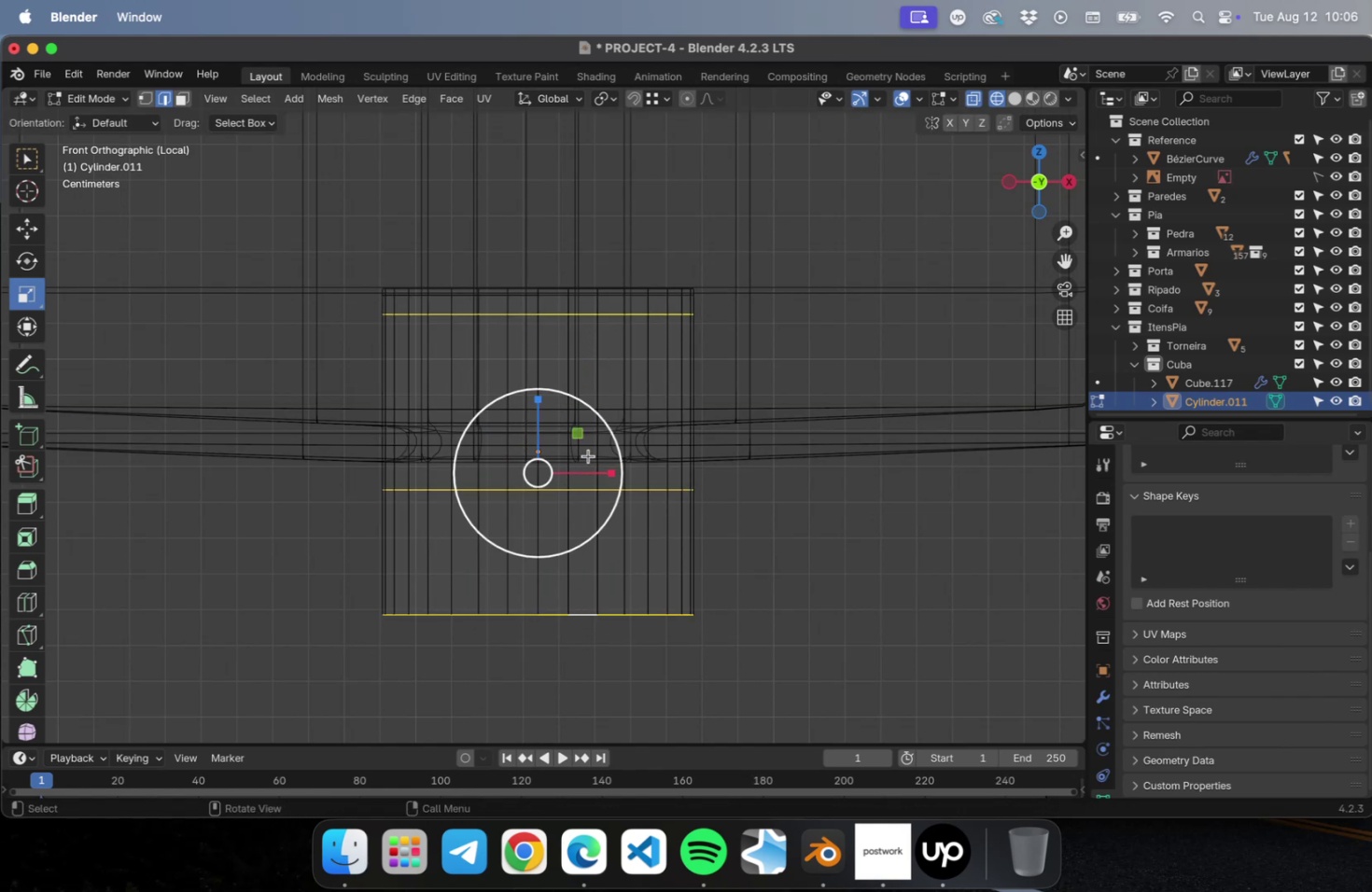 
left_click_drag(start_coordinate=[580, 438], to_coordinate=[545, 450])
 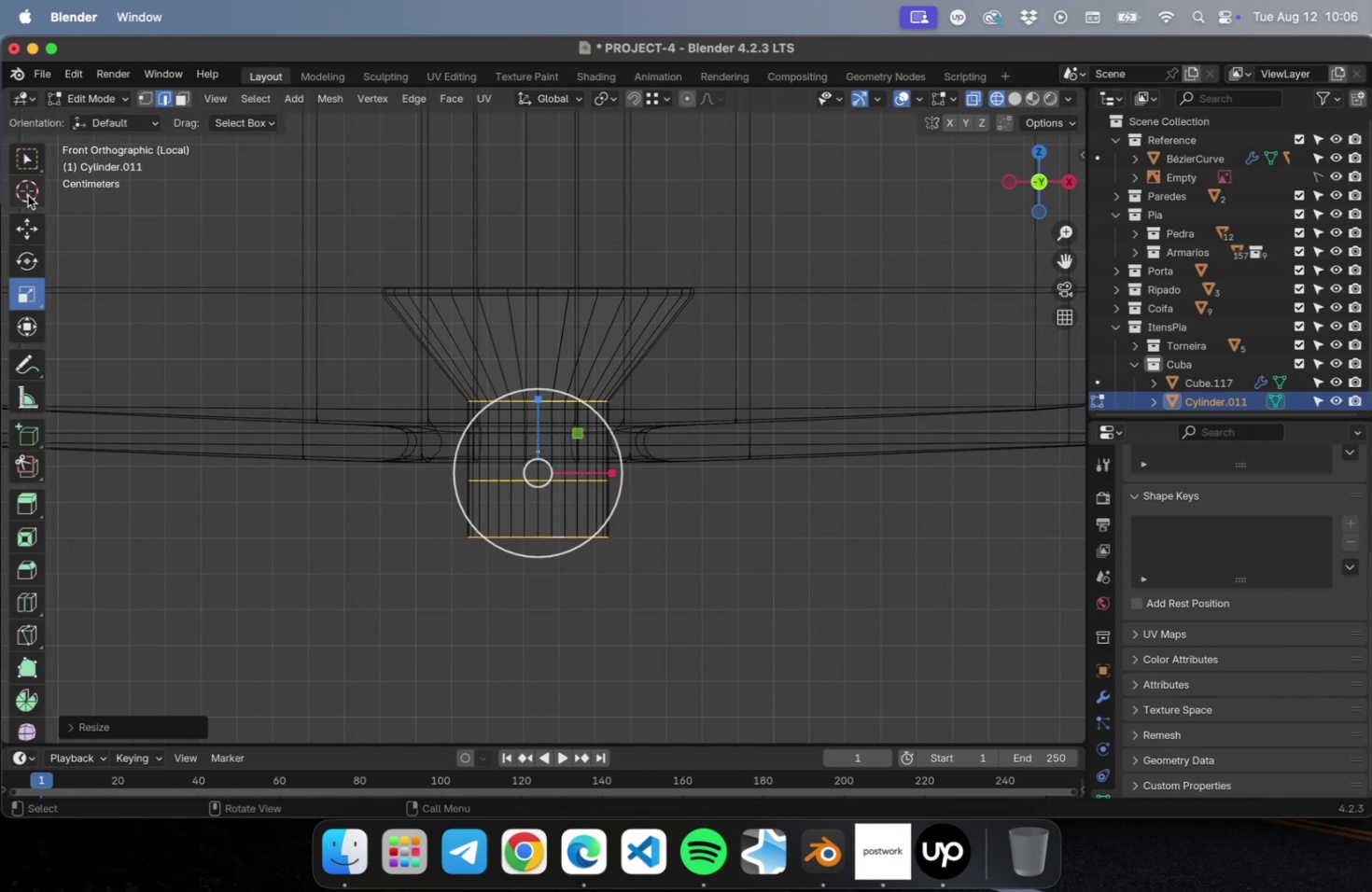 
left_click([35, 223])
 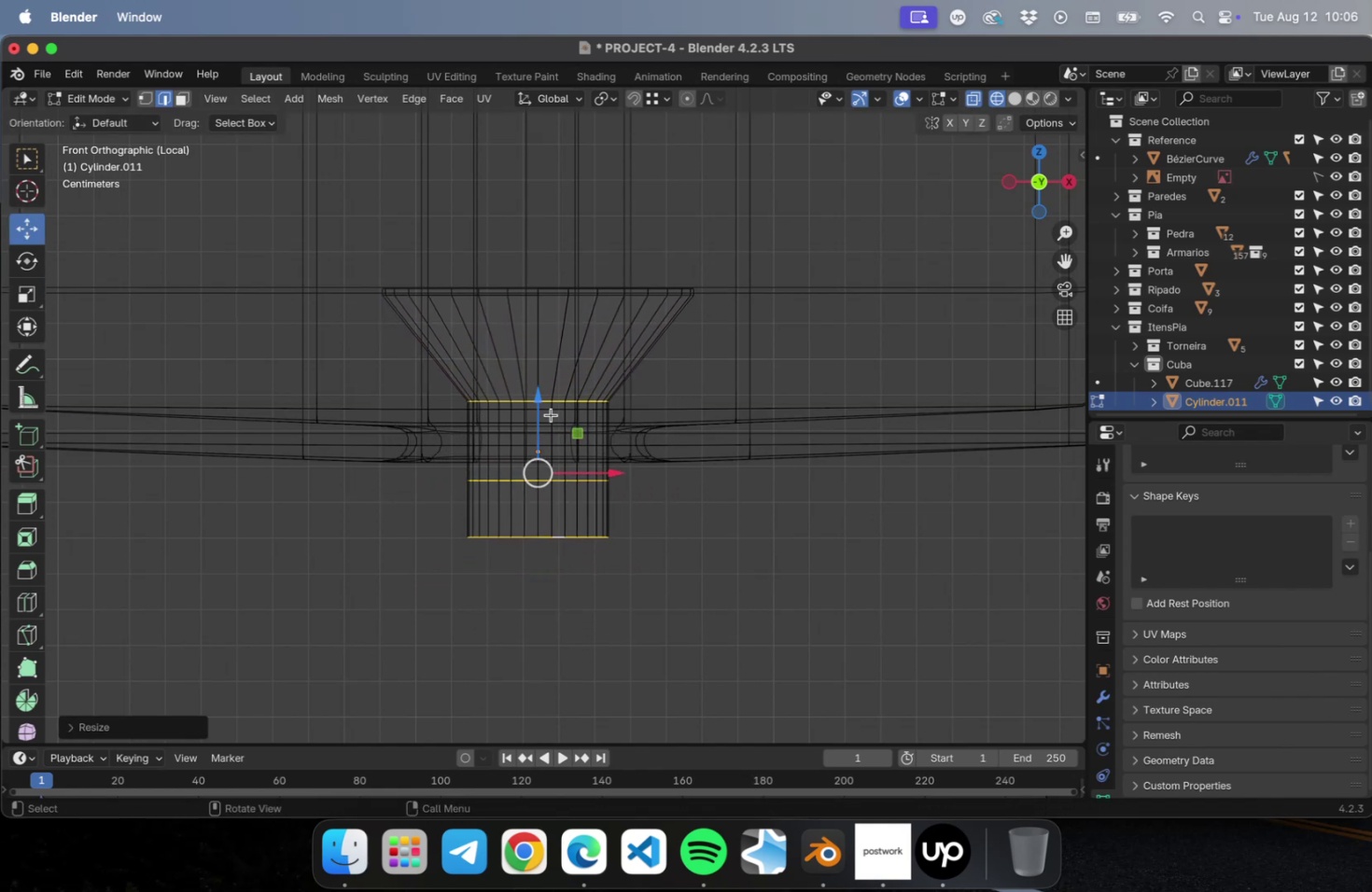 
left_click_drag(start_coordinate=[544, 407], to_coordinate=[547, 320])
 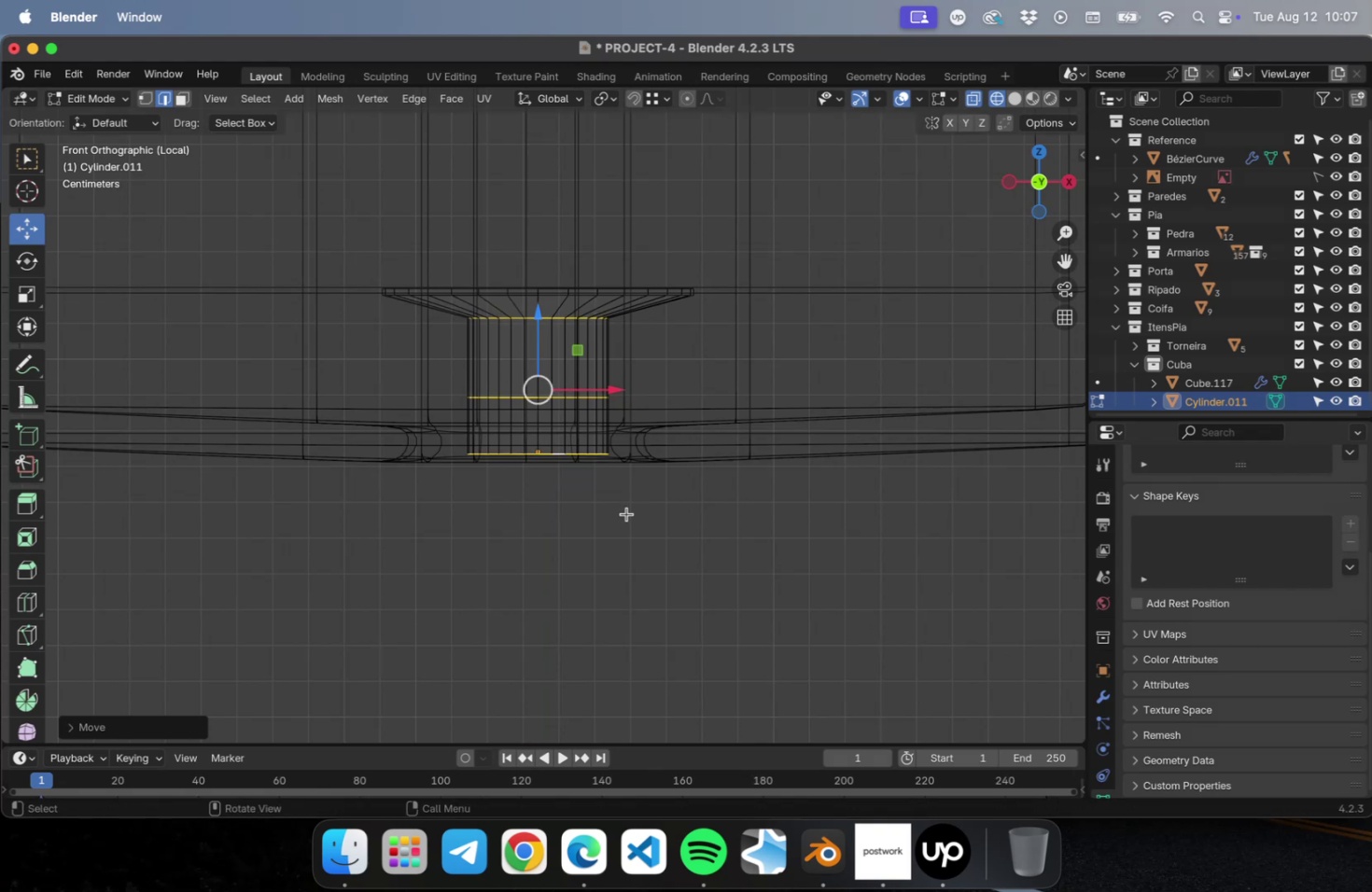 
left_click([623, 518])
 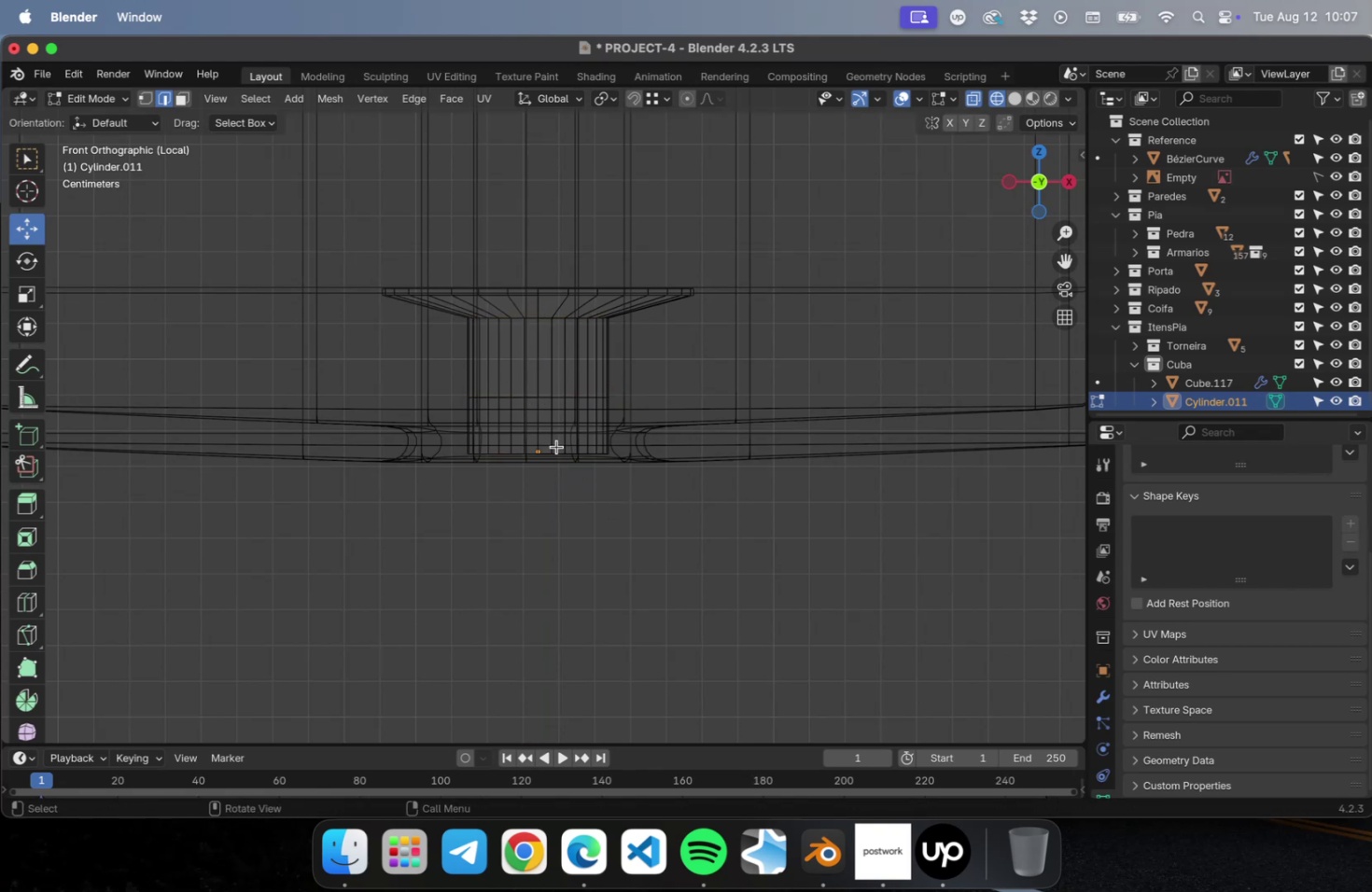 
key(Tab)
 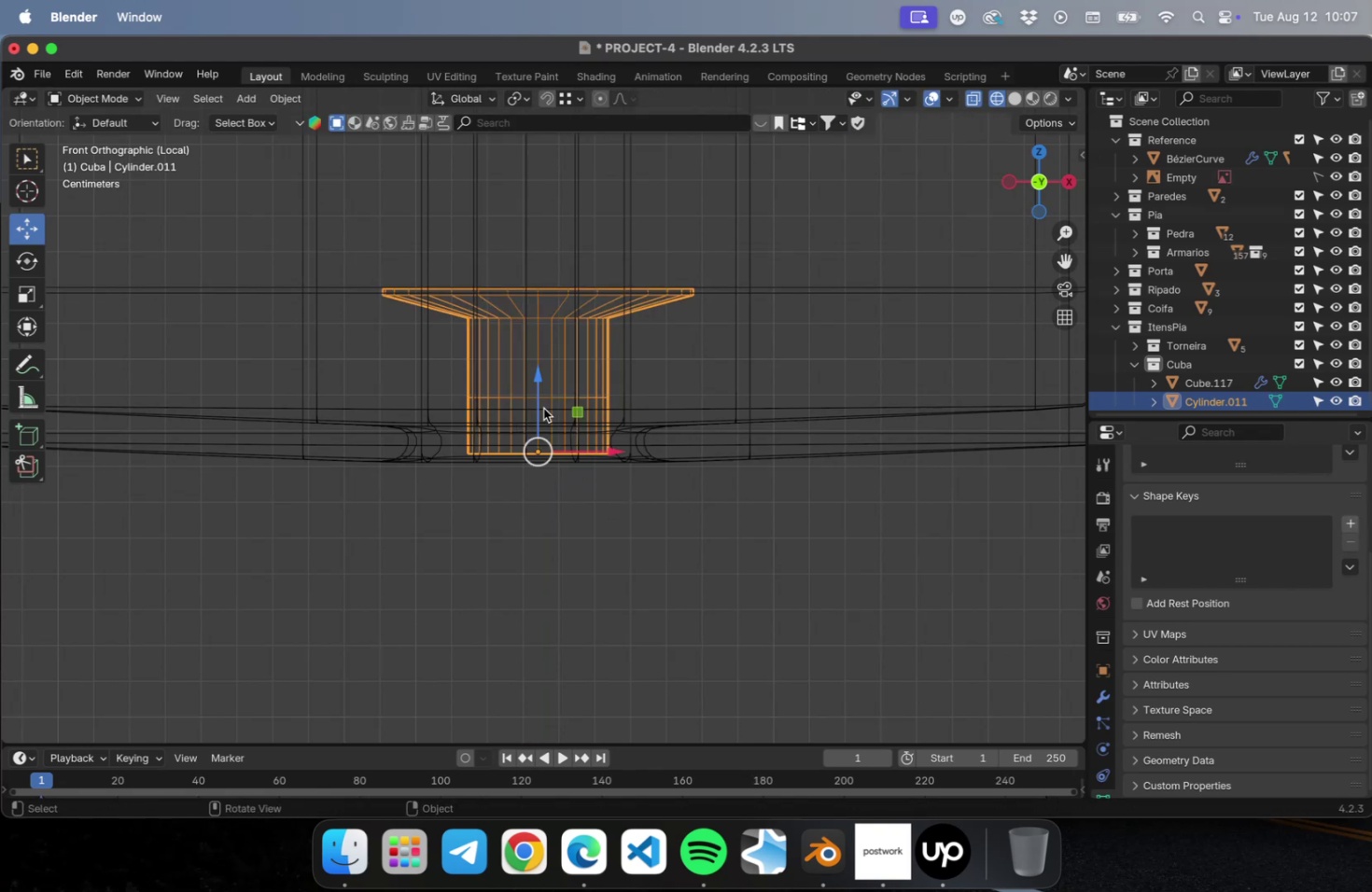 
key(G)
 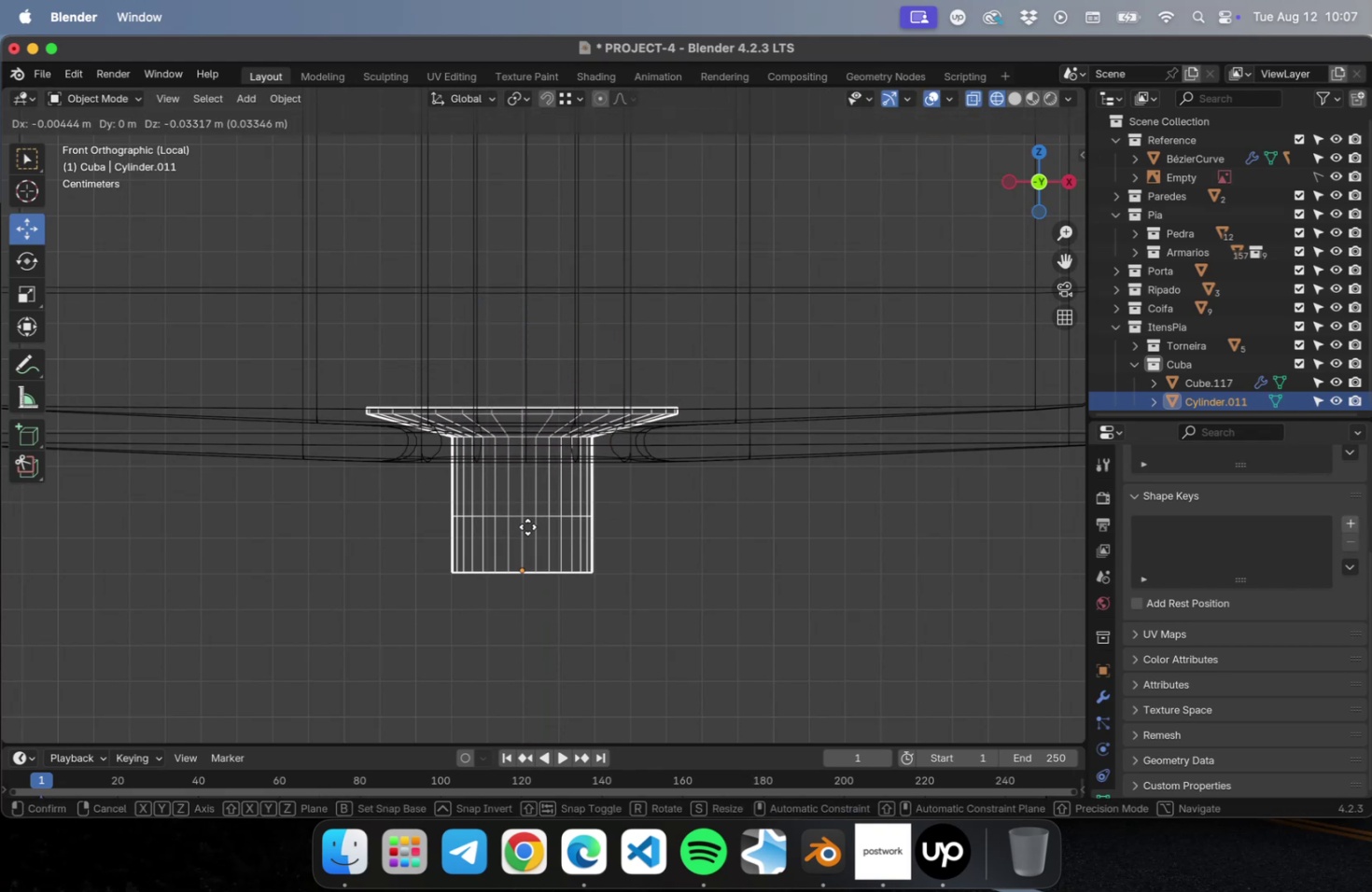 
left_click([527, 526])
 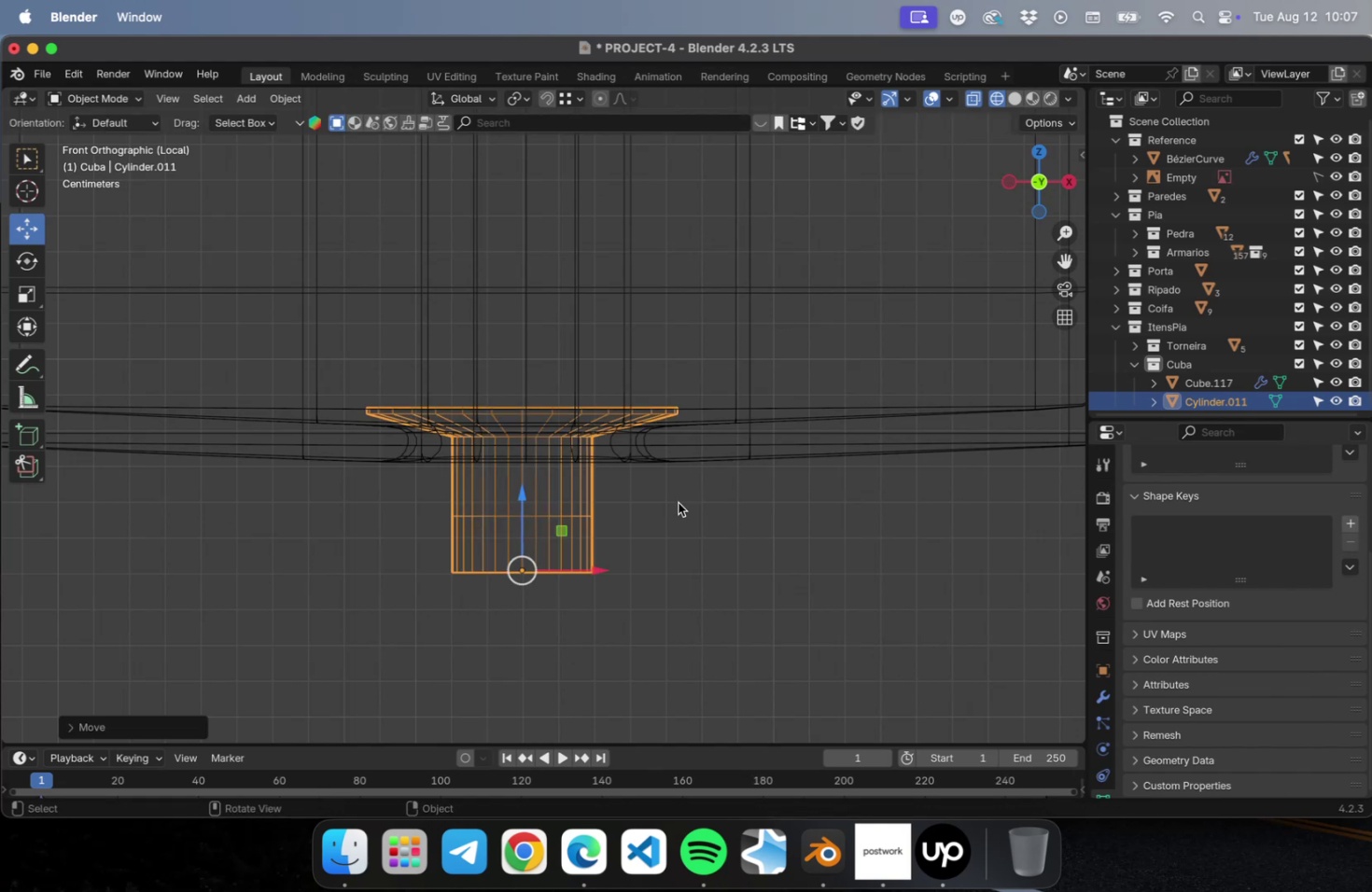 
key(NumLock)
 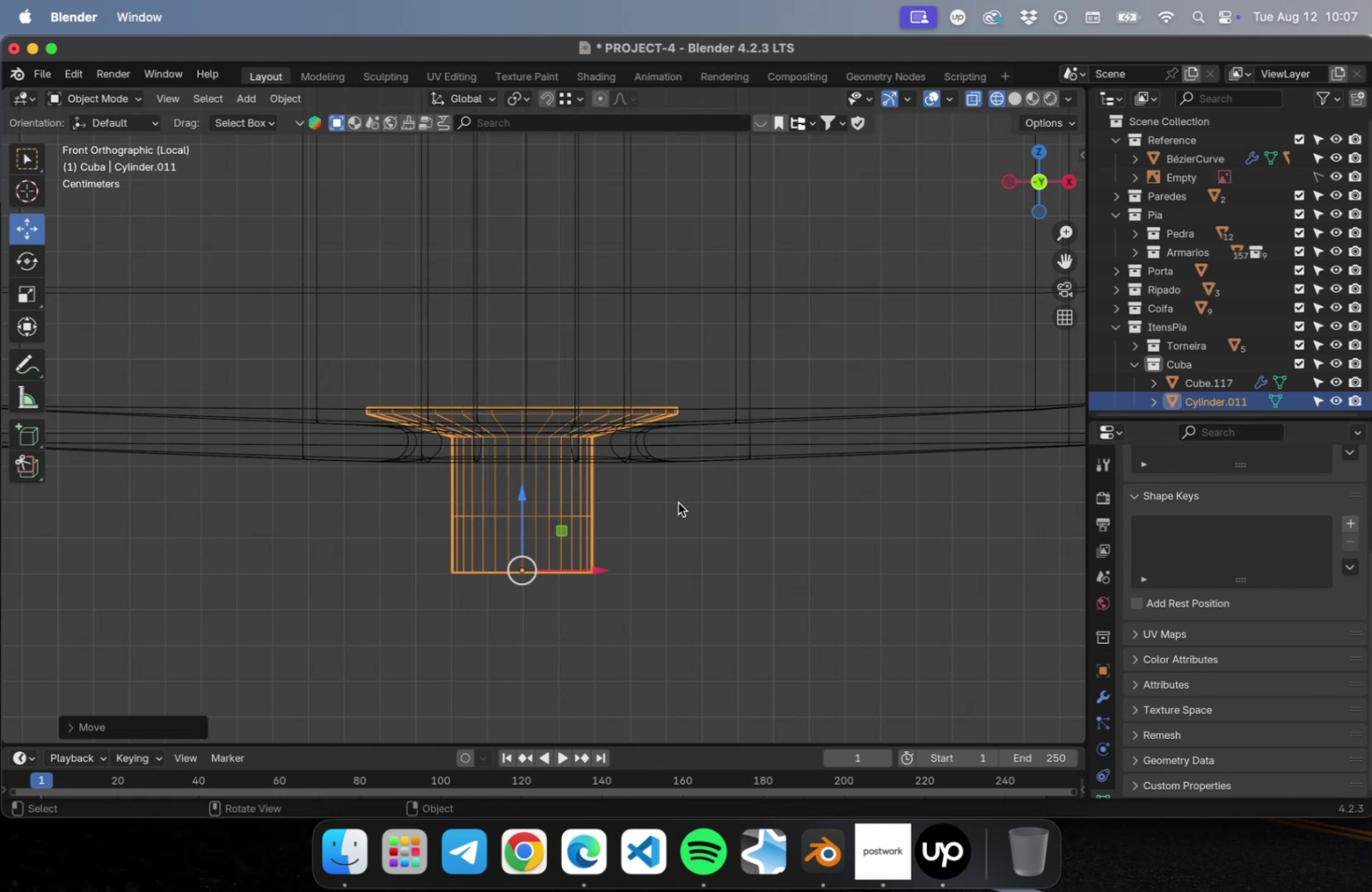 
key(Numpad7)
 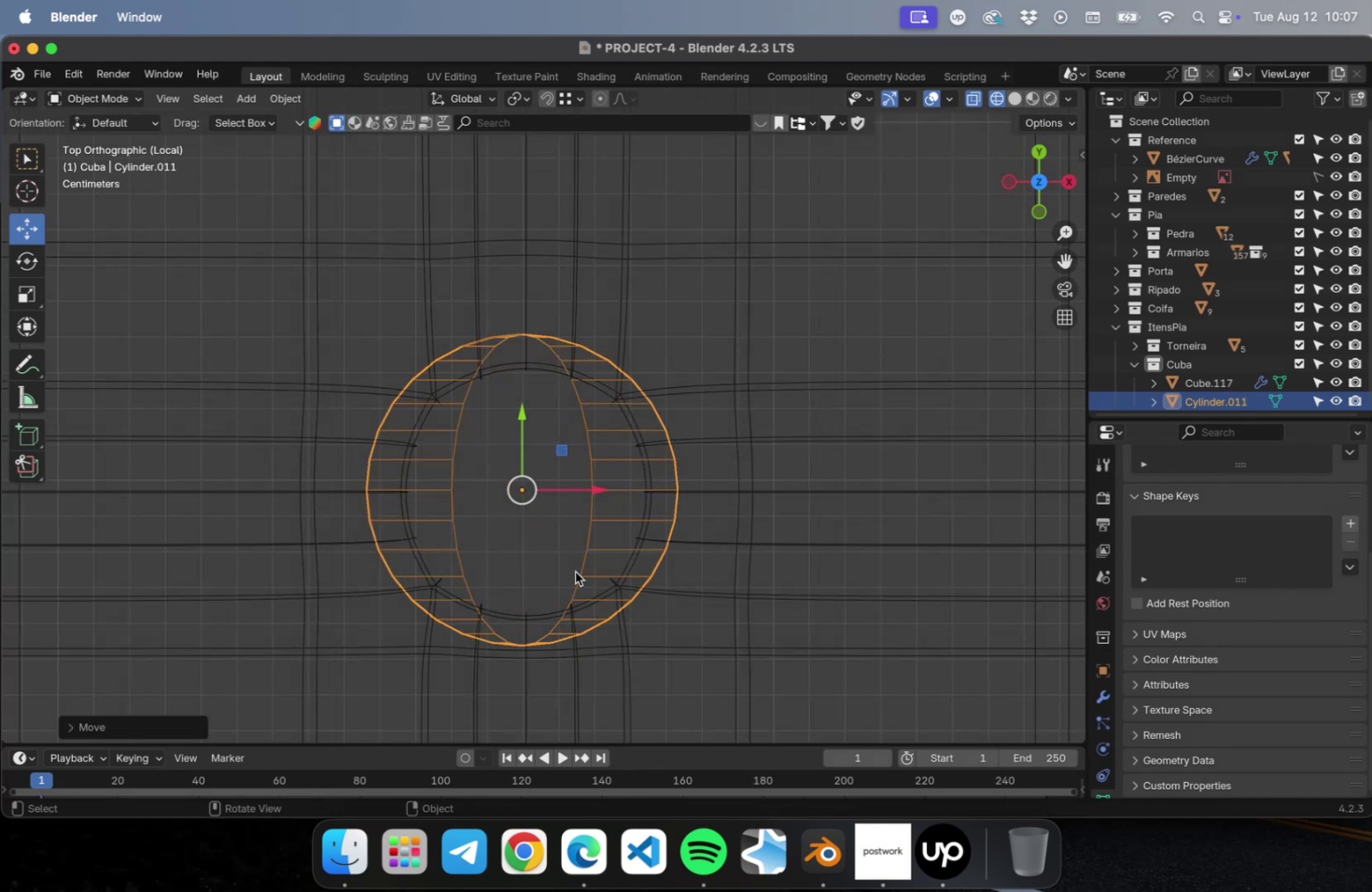 
key(Meta+Z)
 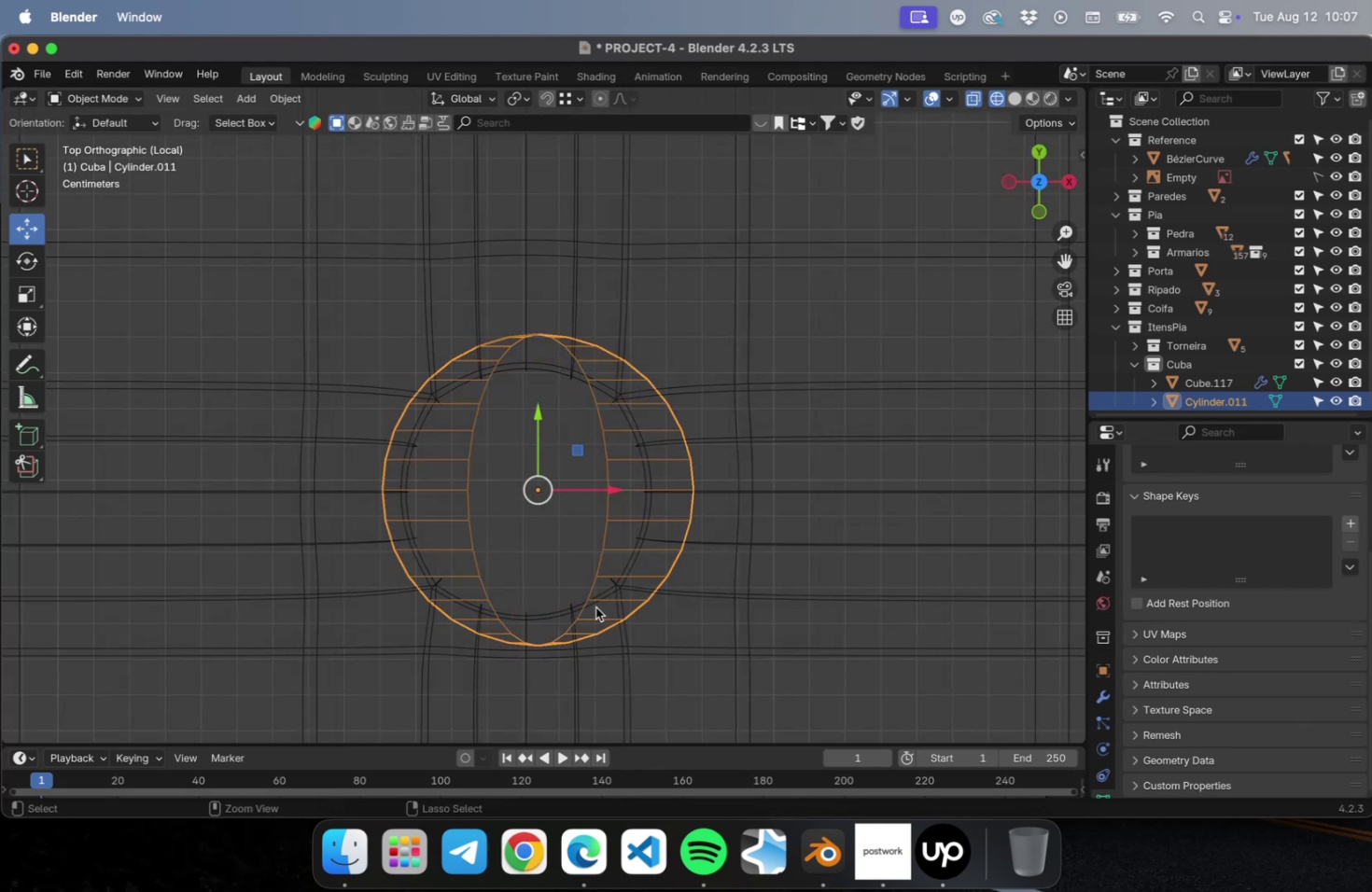 
key(Meta+Z)
 